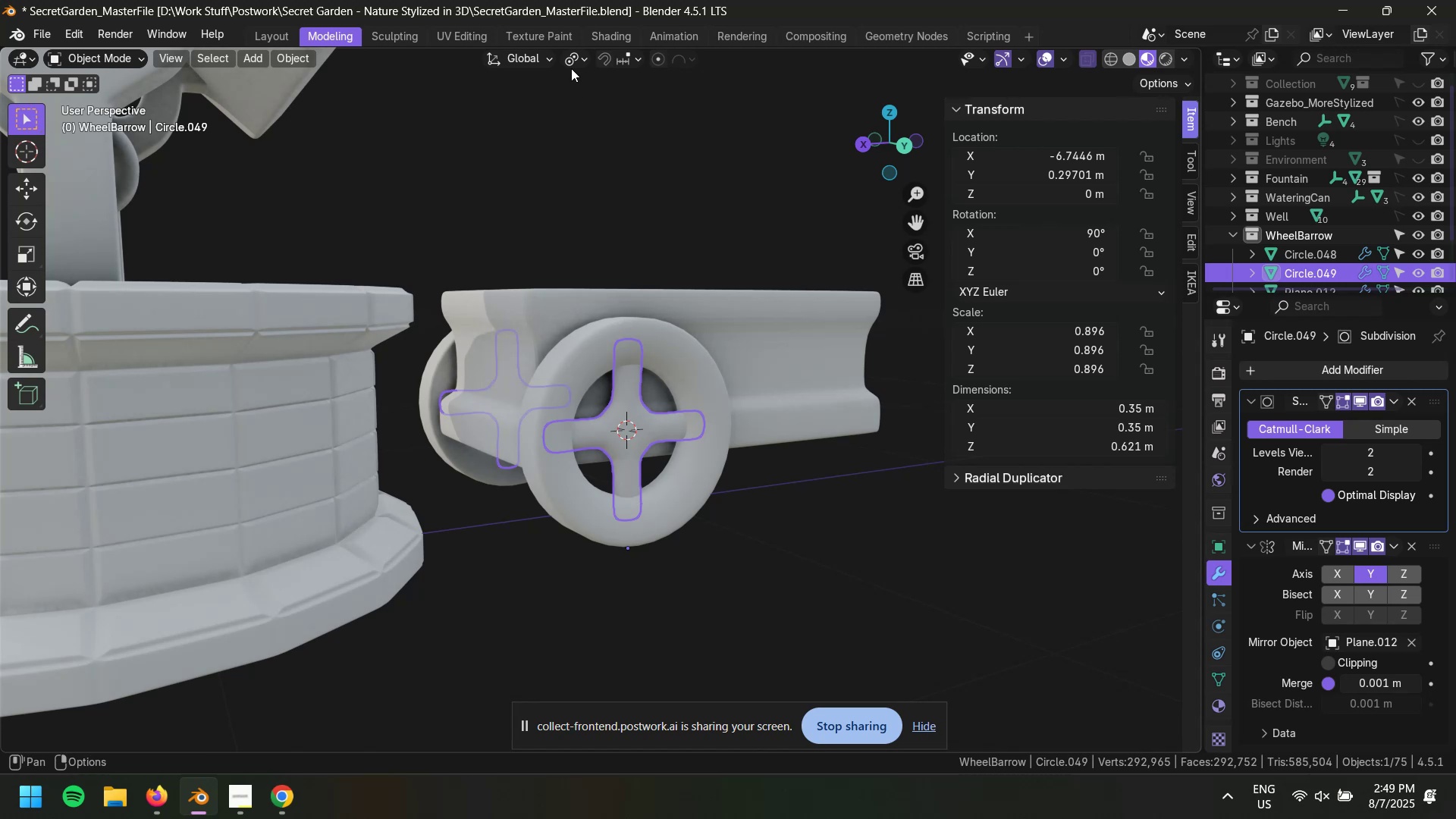 
left_click([573, 59])
 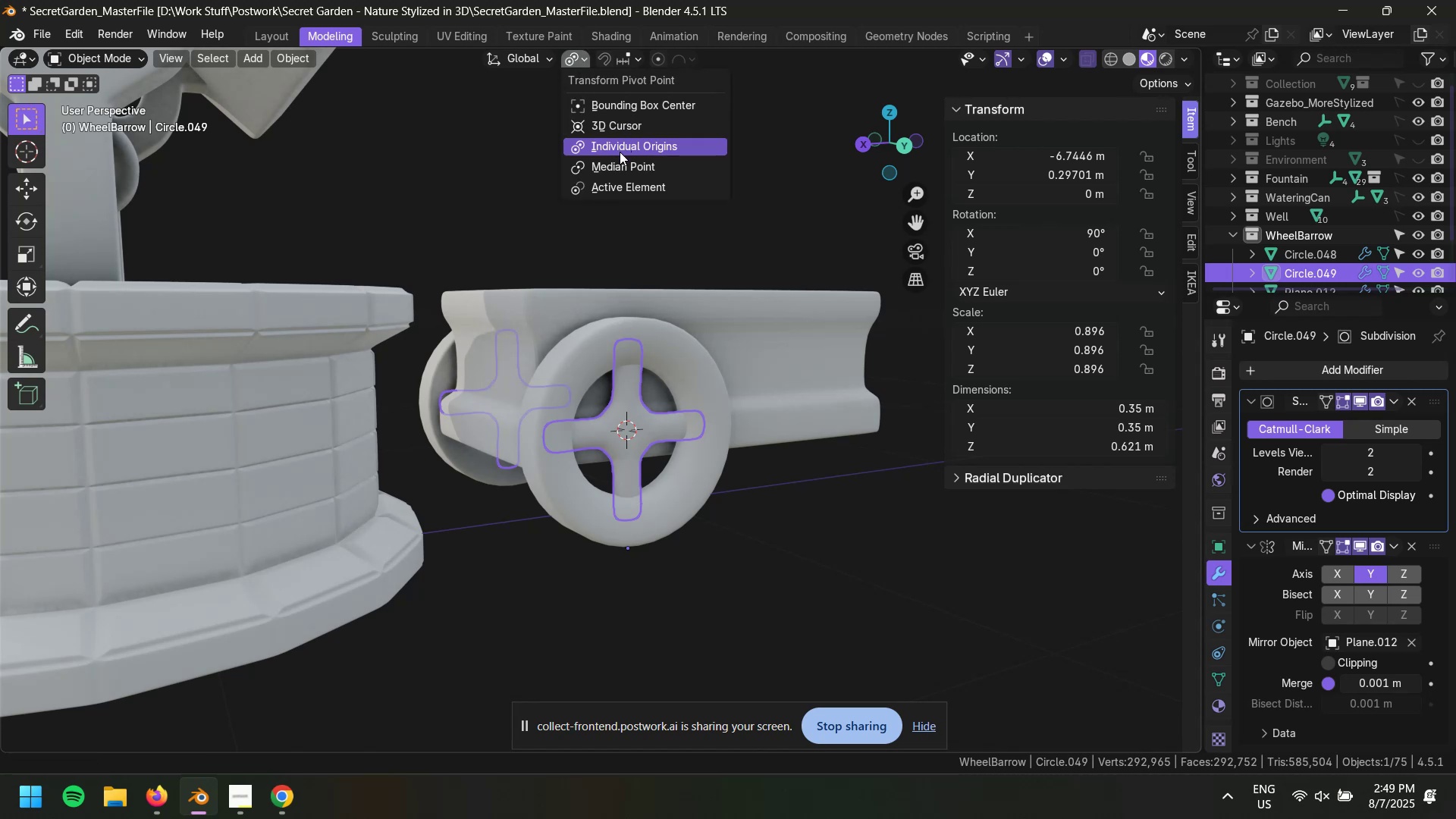 
left_click([623, 127])
 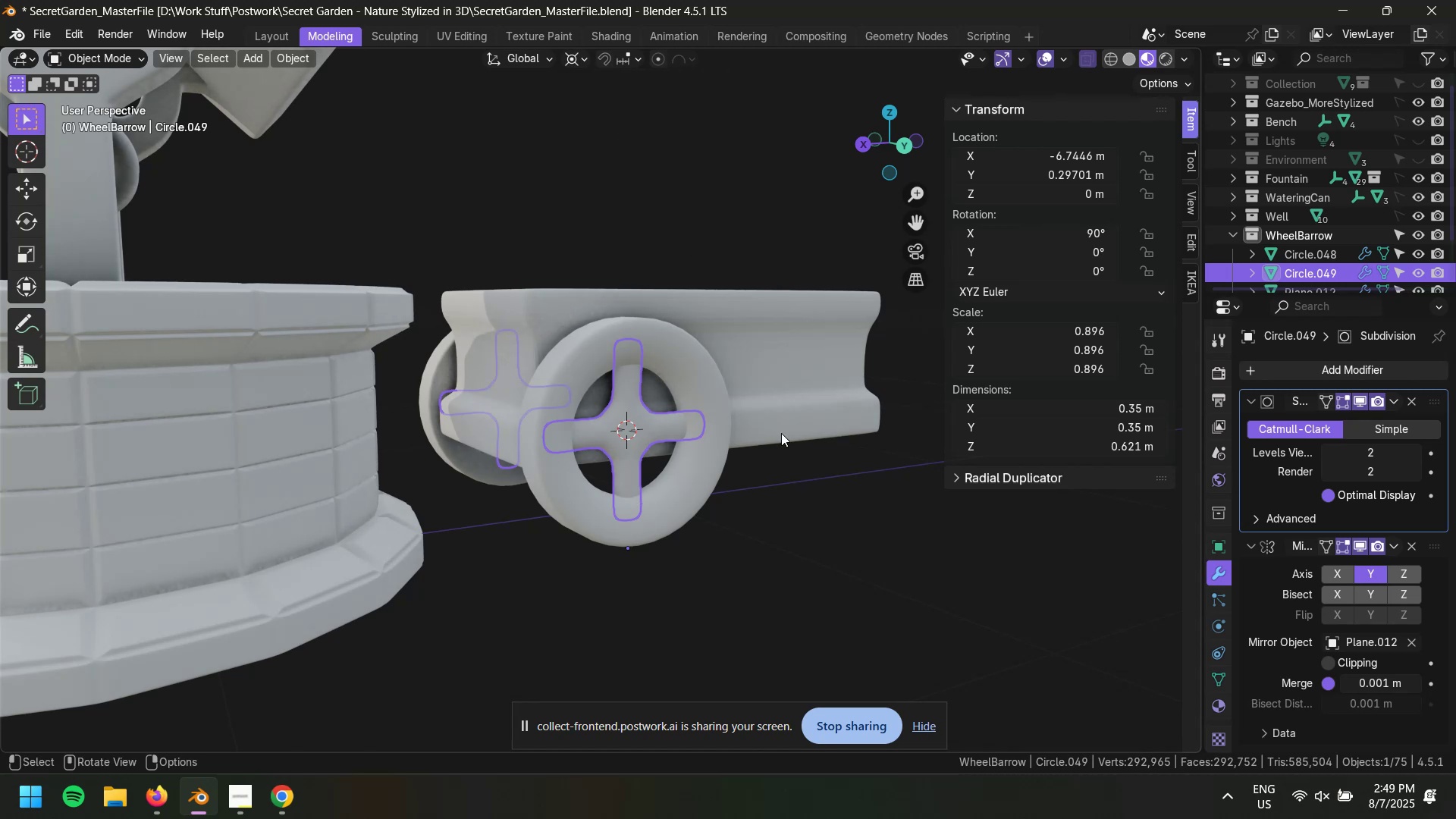 
key(R)
 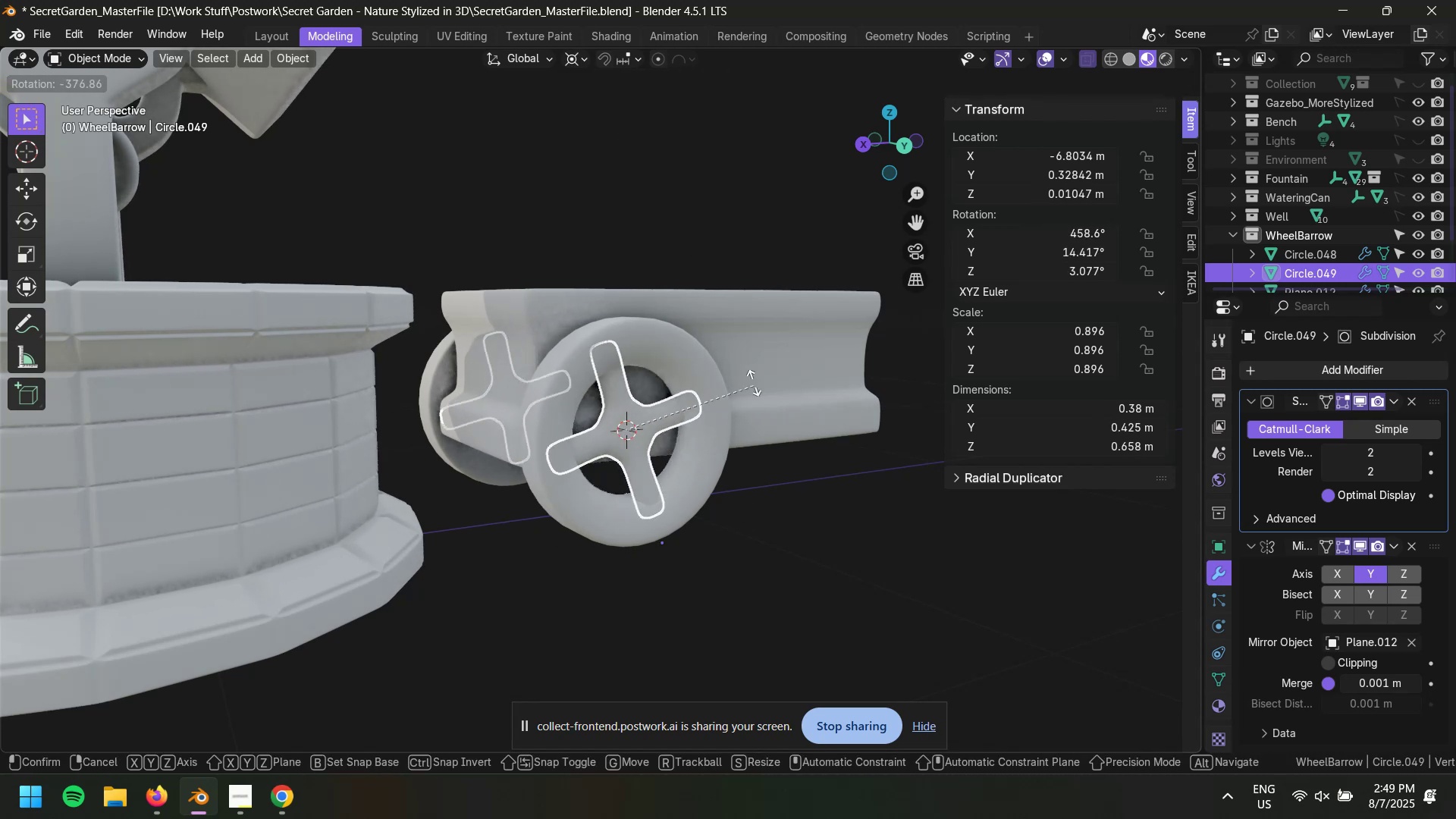 
wait(9.11)
 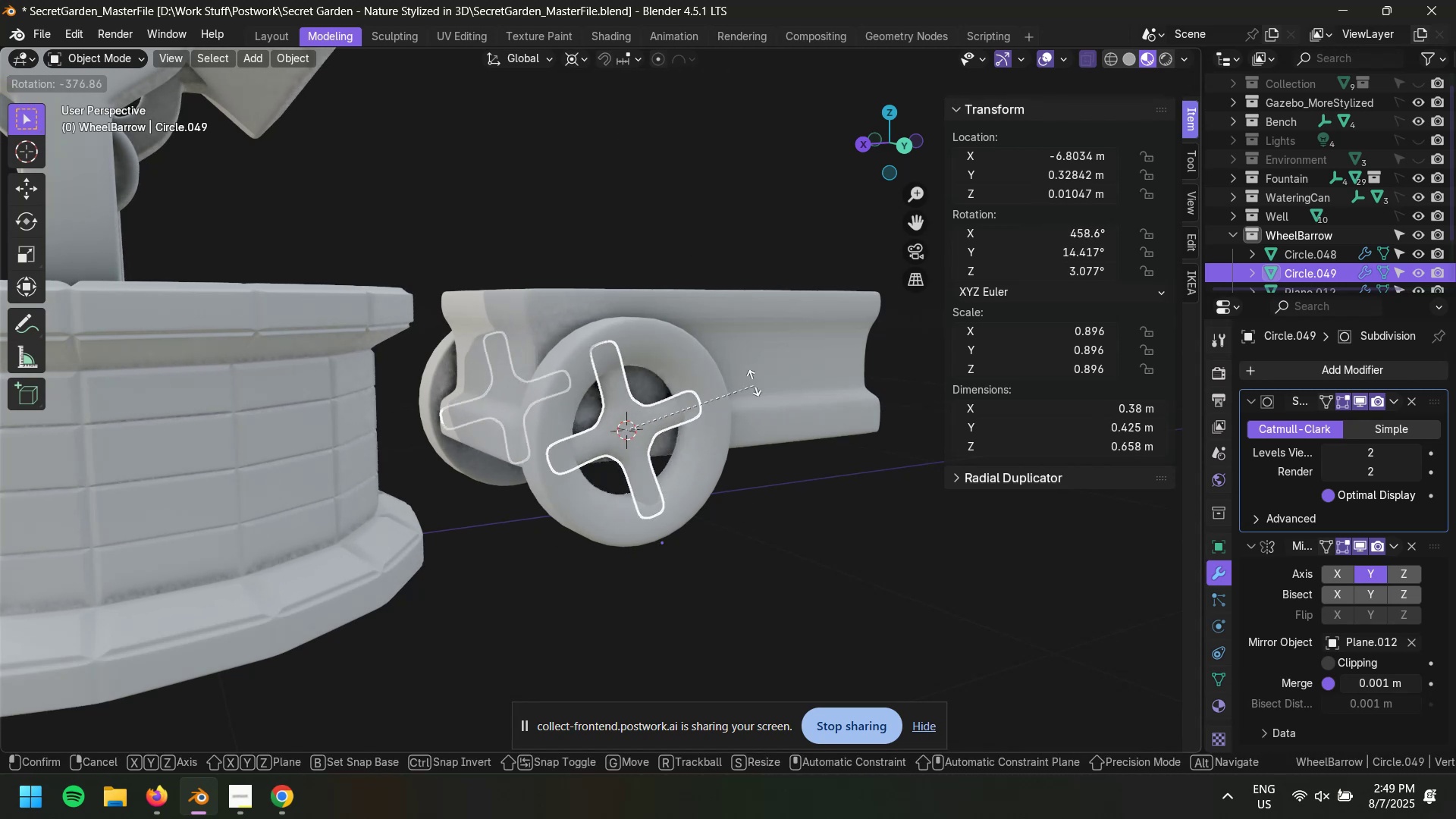 
key(Y)
 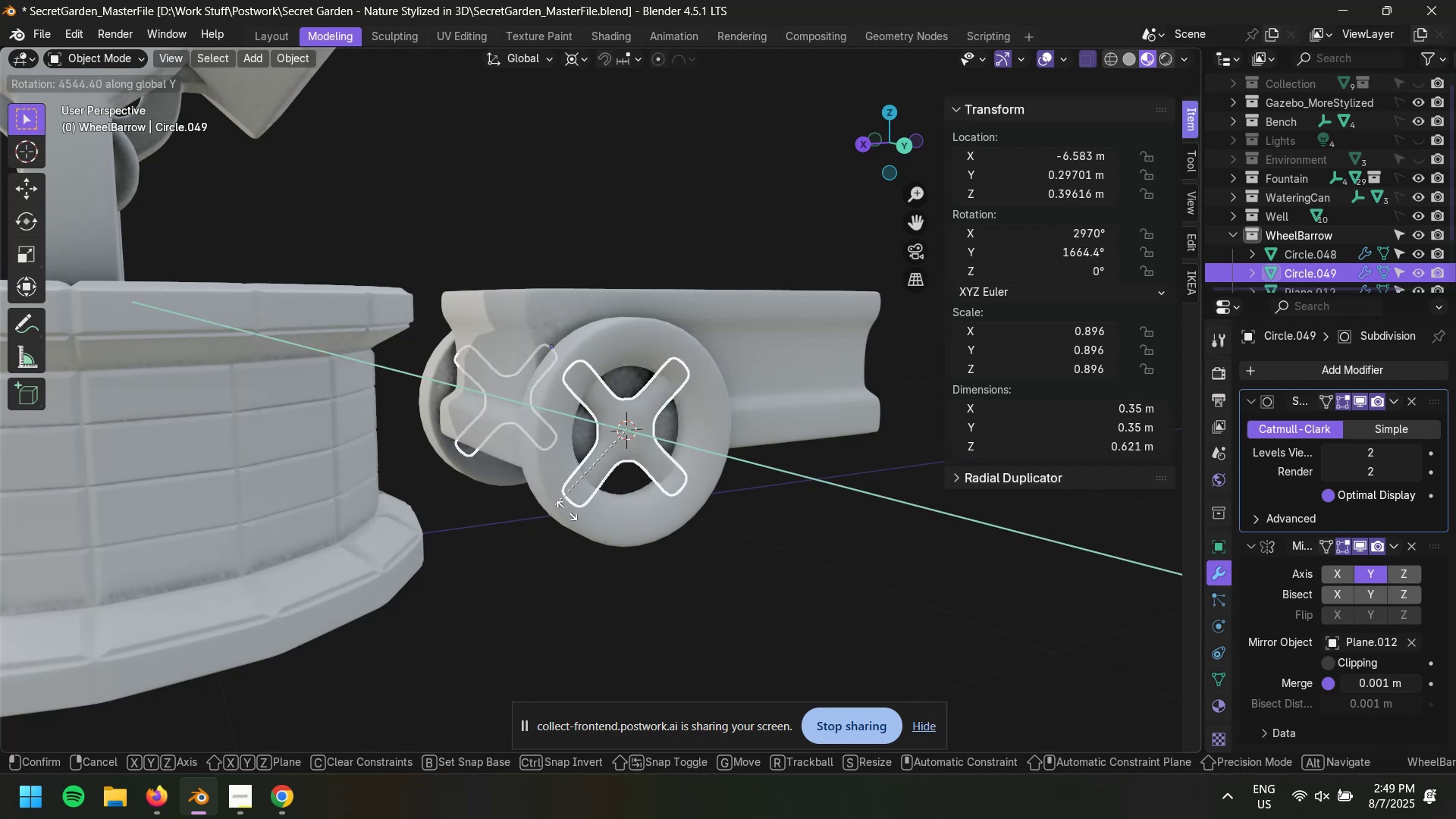 
left_click_drag(start_coordinate=[419, 372], to_coordinate=[411, 400])
 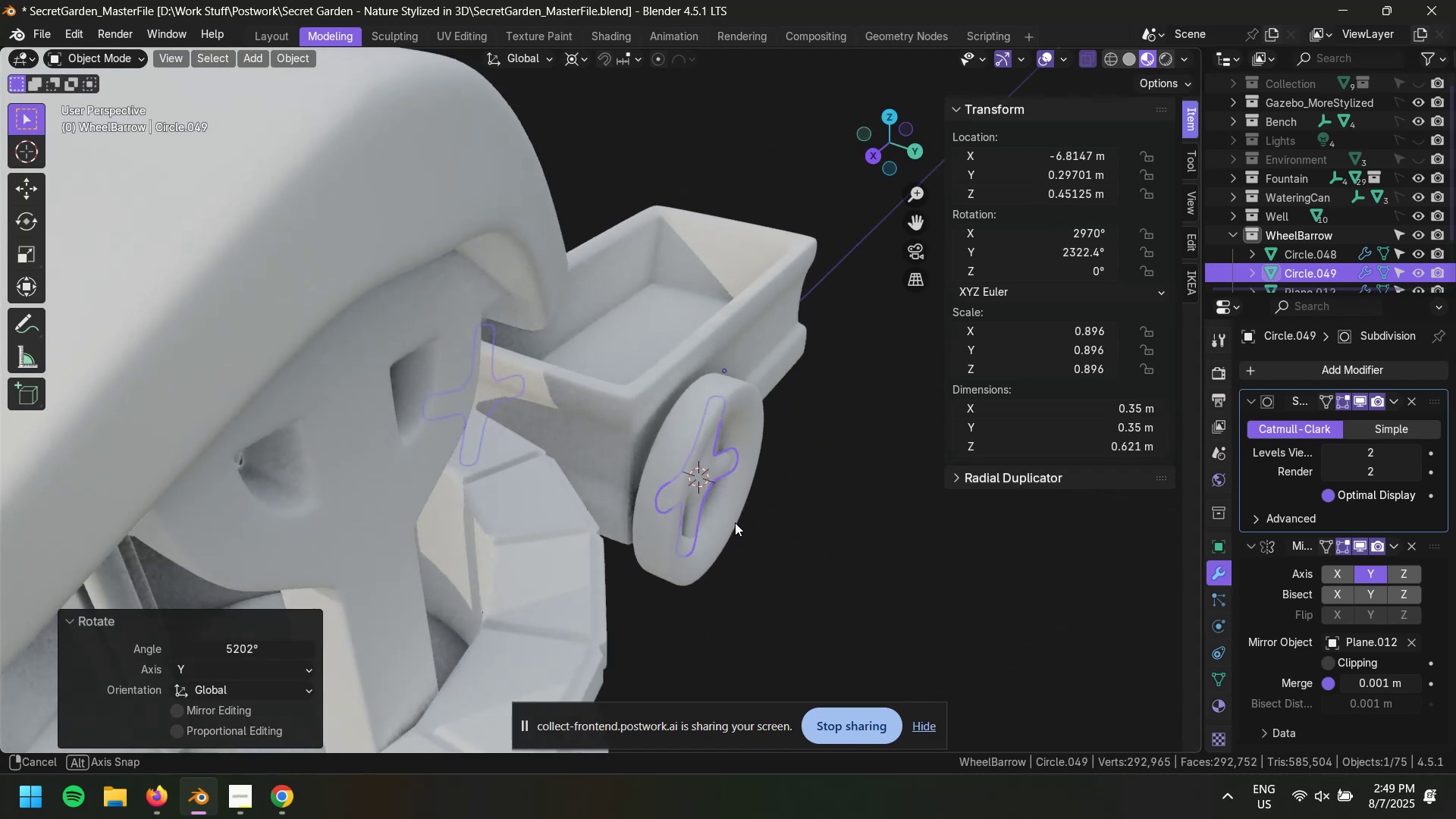 
key(Control+Z)
 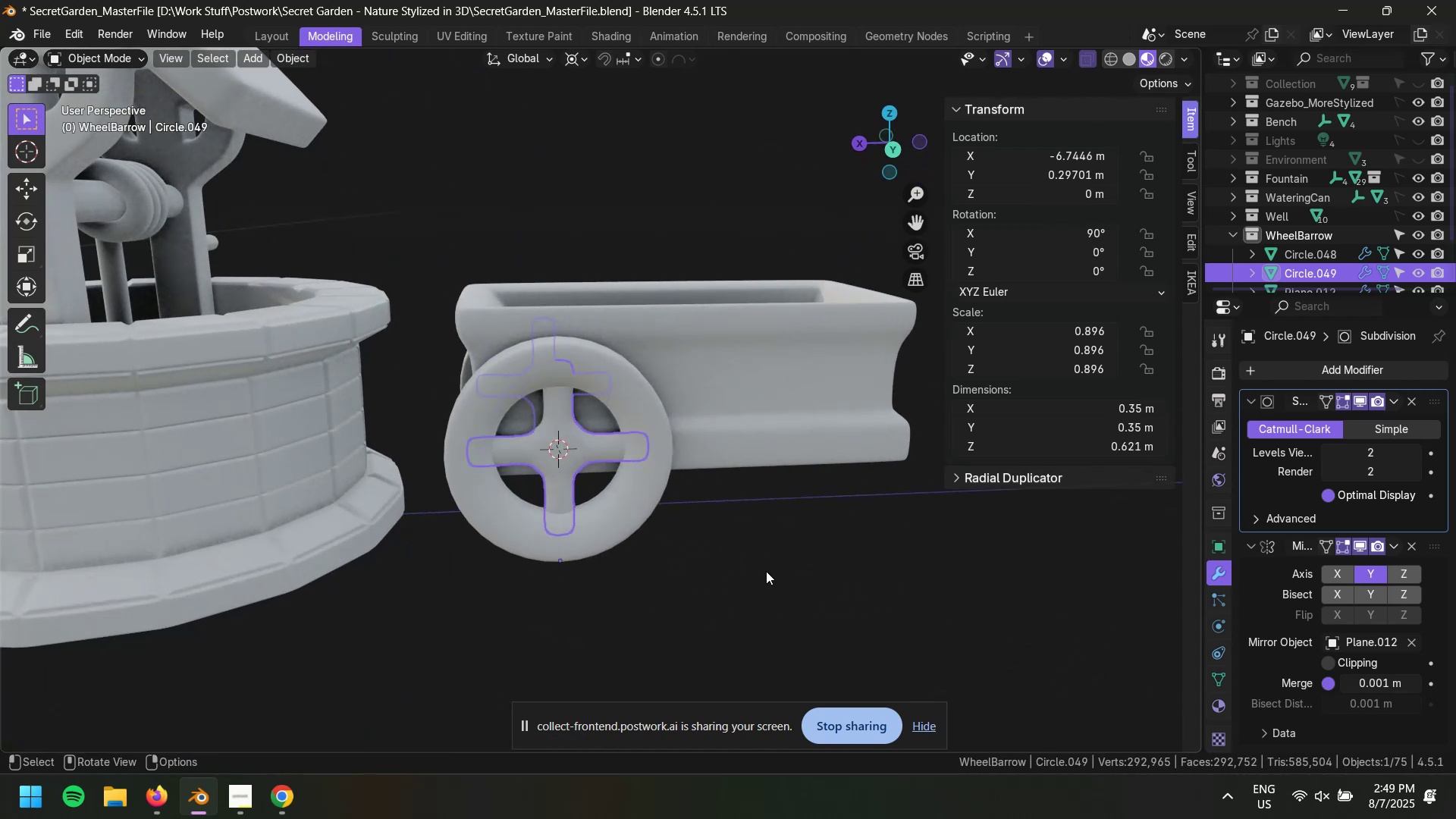 
key(R)
 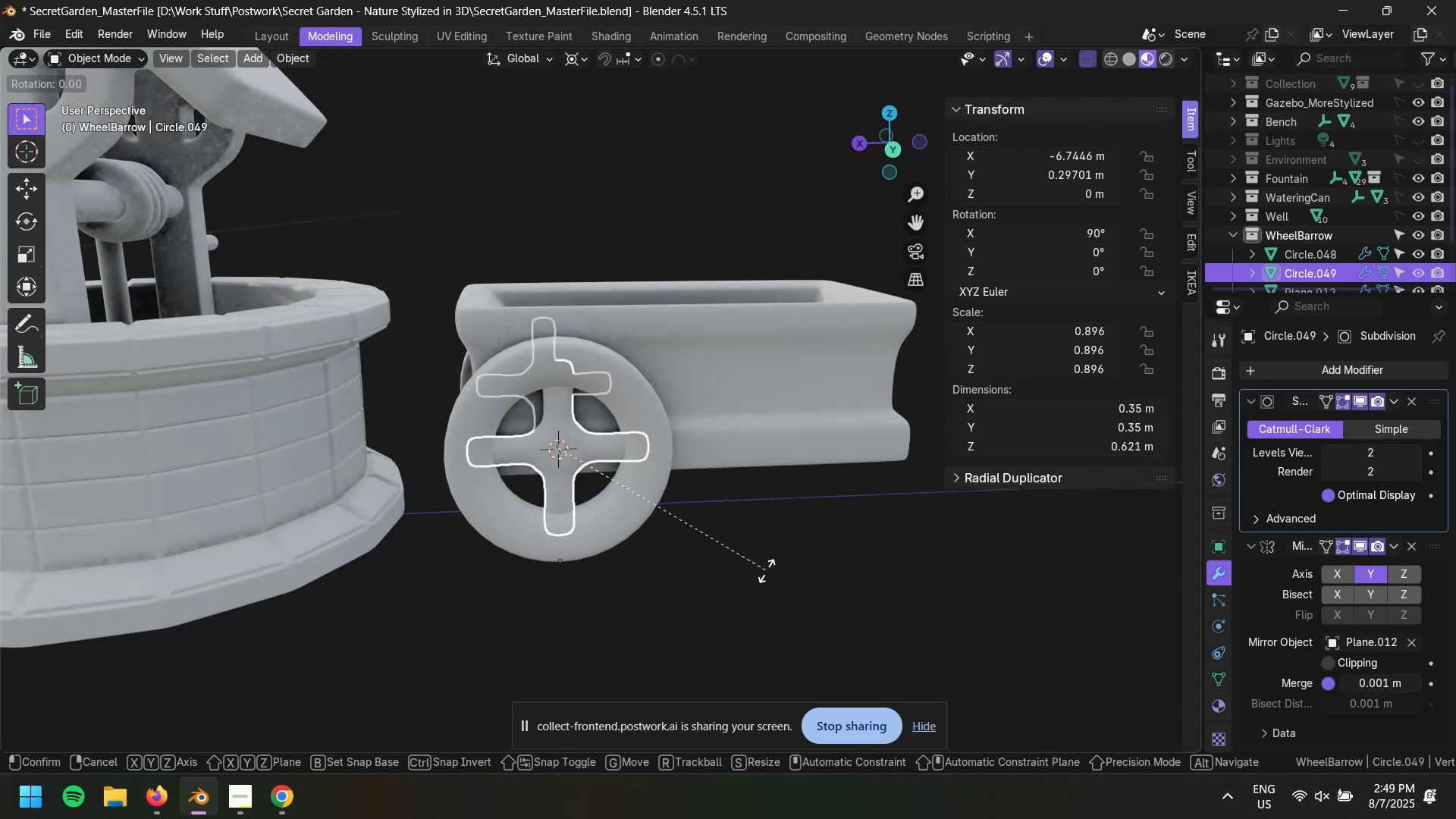 
key(Numpad4)
 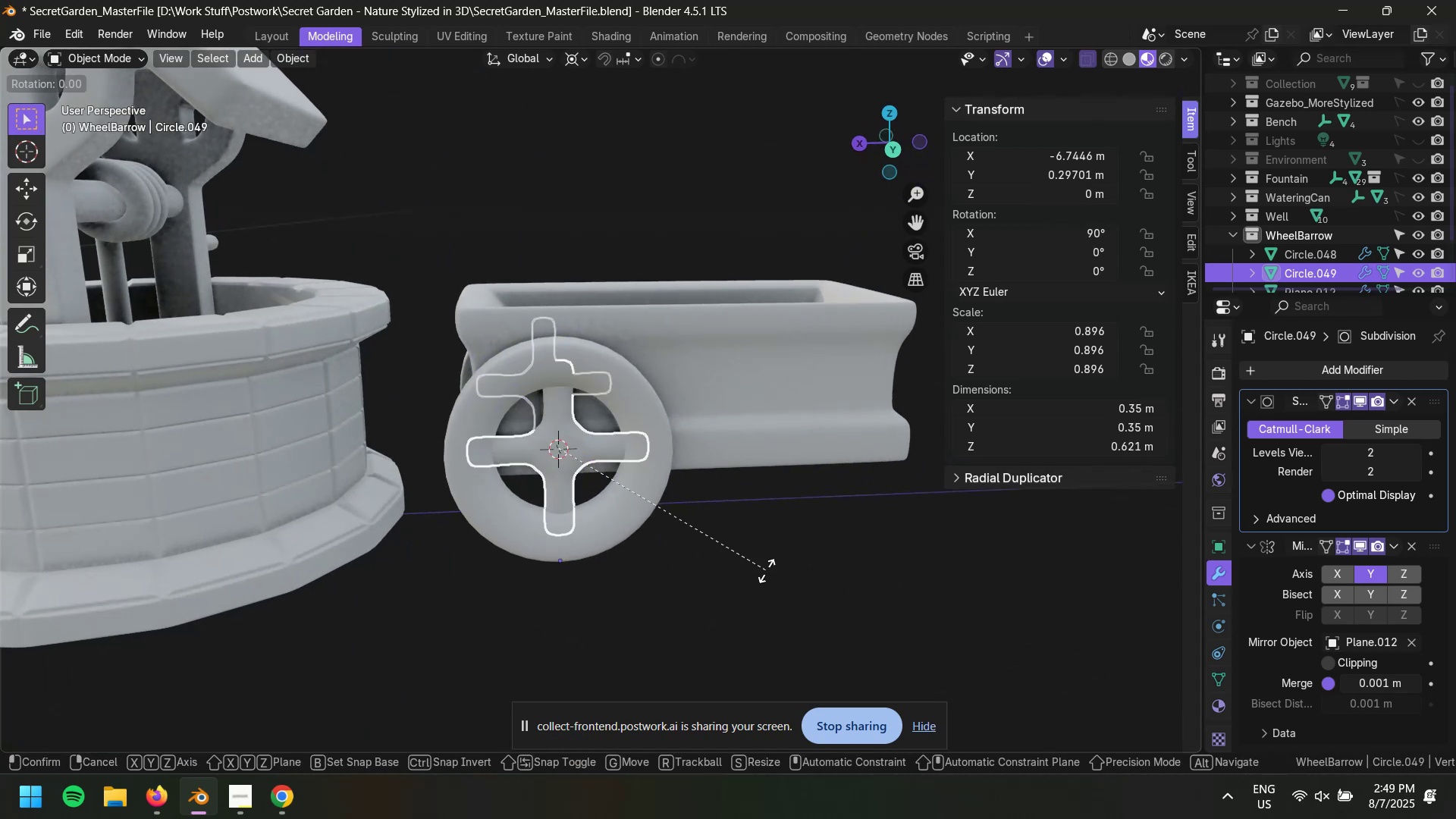 
key(Numpad5)
 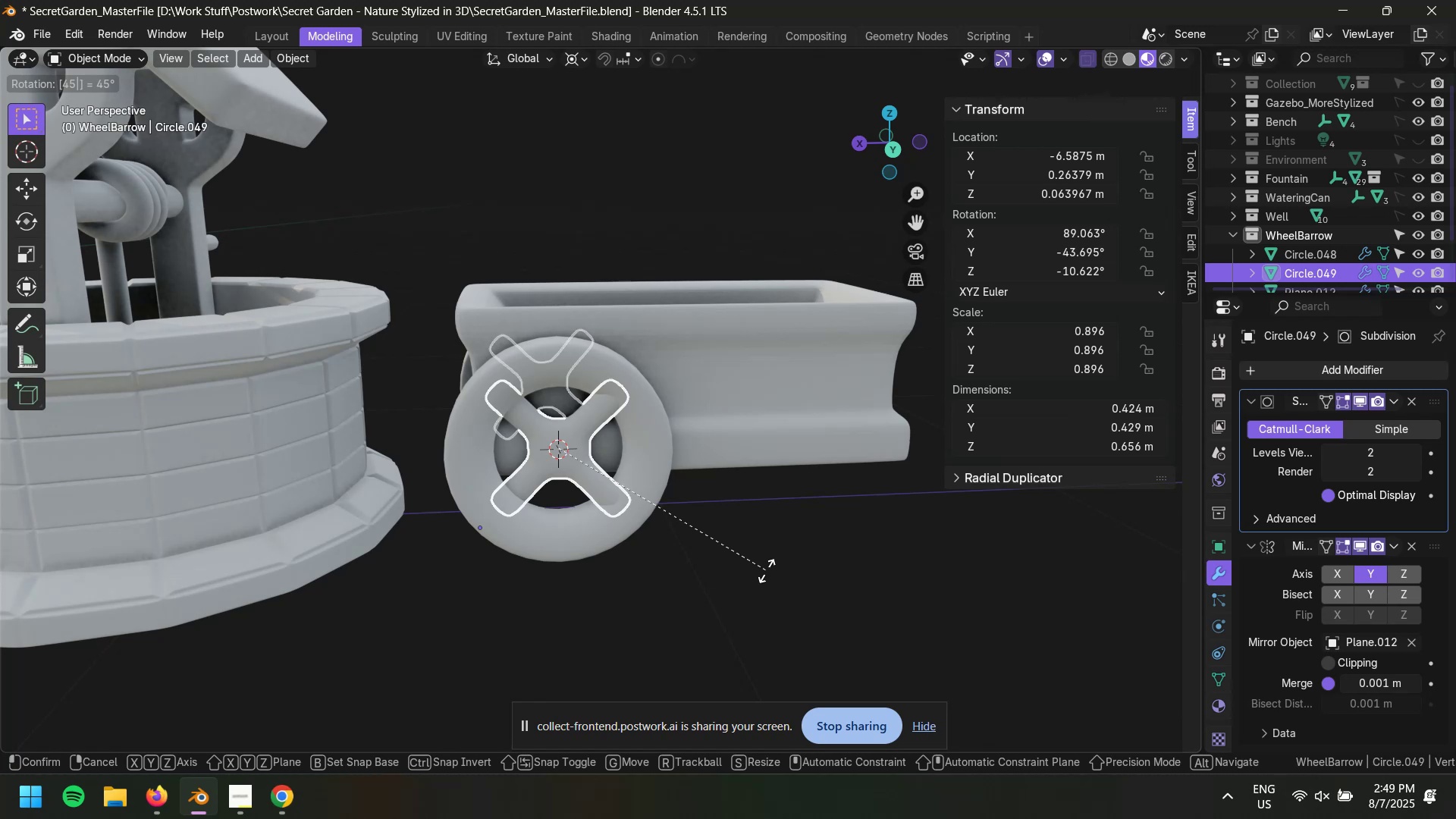 
key(NumpadEnter)
 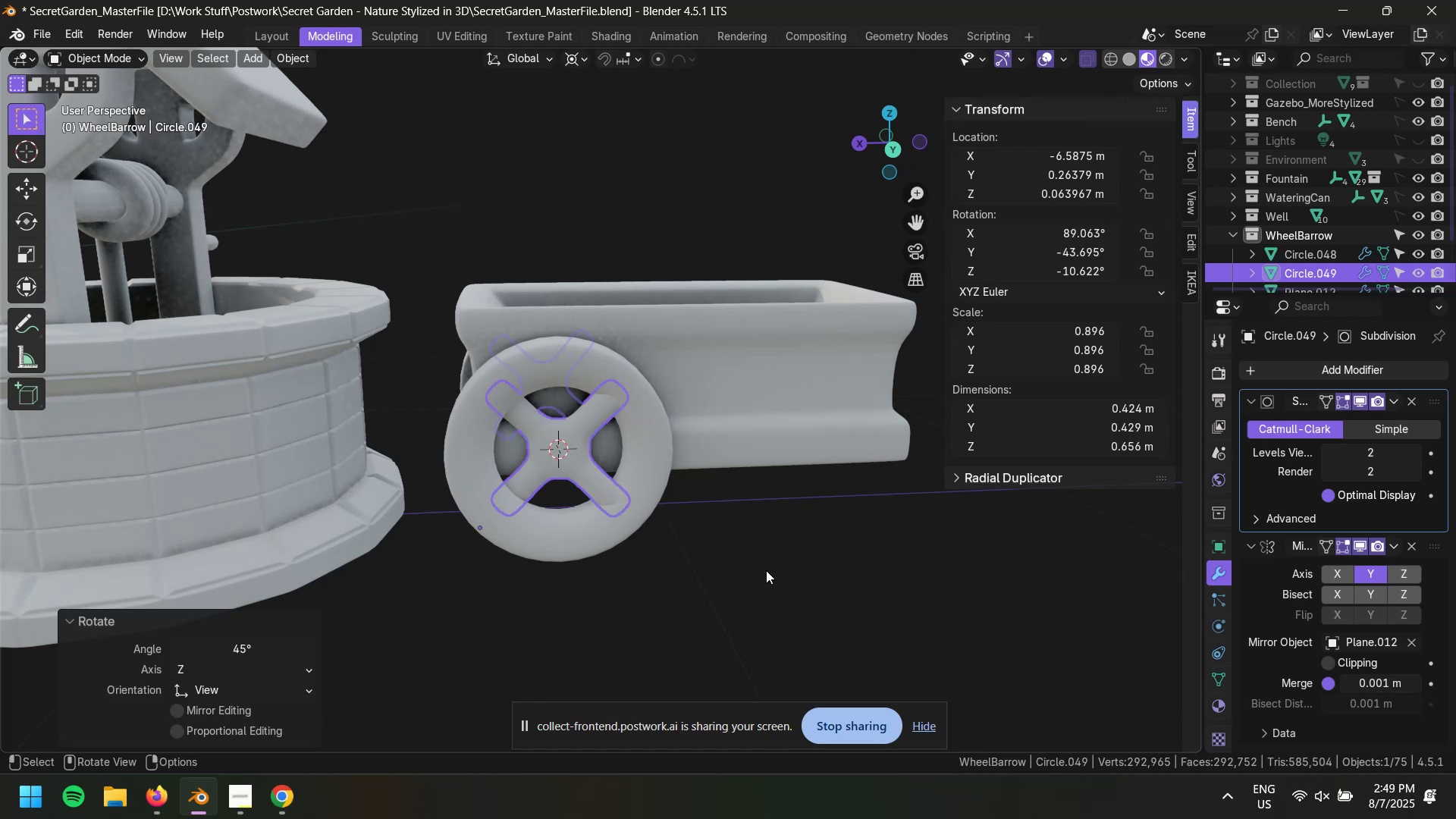 
key(Tab)
 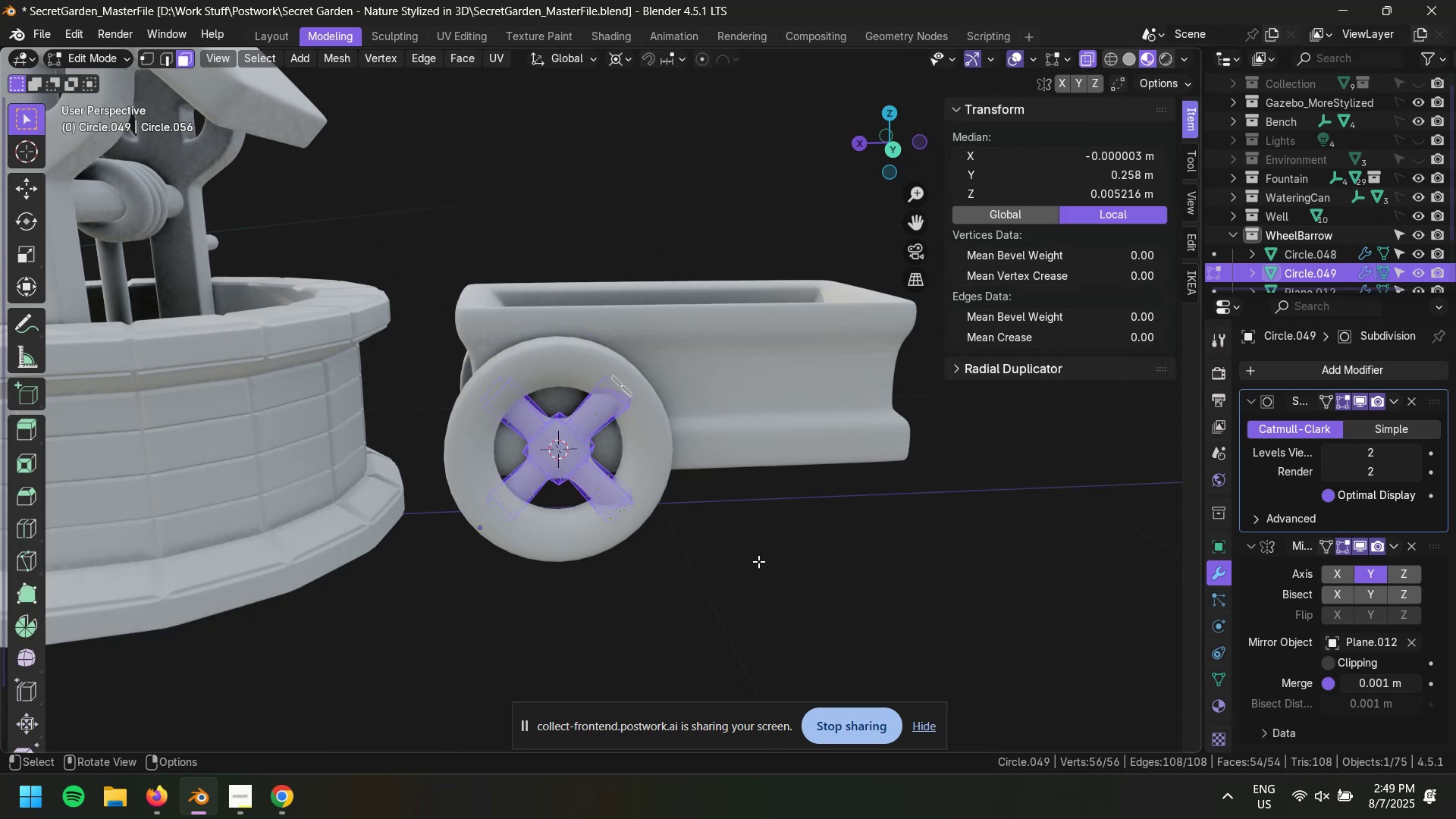 
left_click([758, 561])
 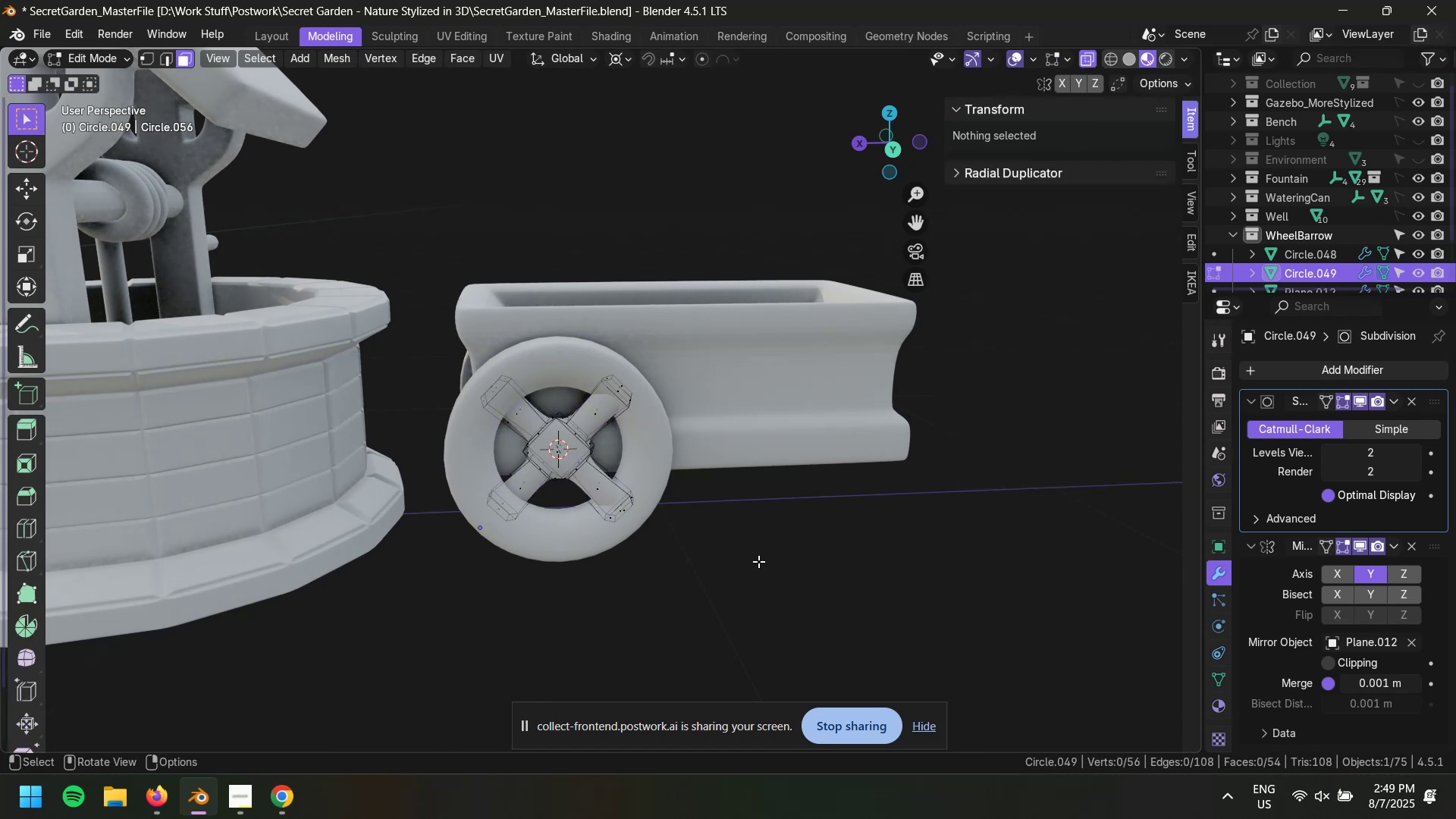 
scroll: coordinate [751, 551], scroll_direction: down, amount: 3.0
 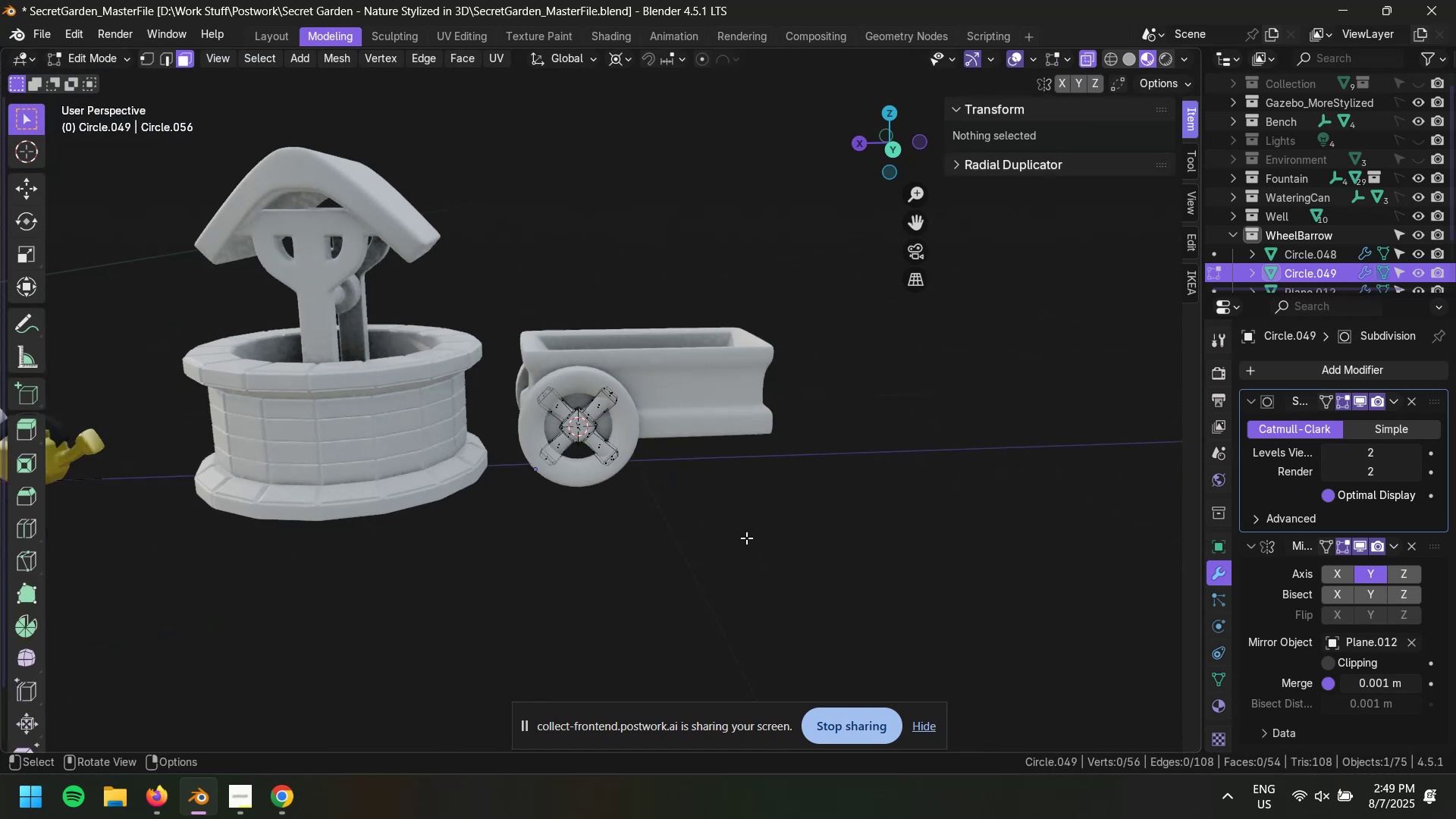 
key(Control+ControlLeft)
 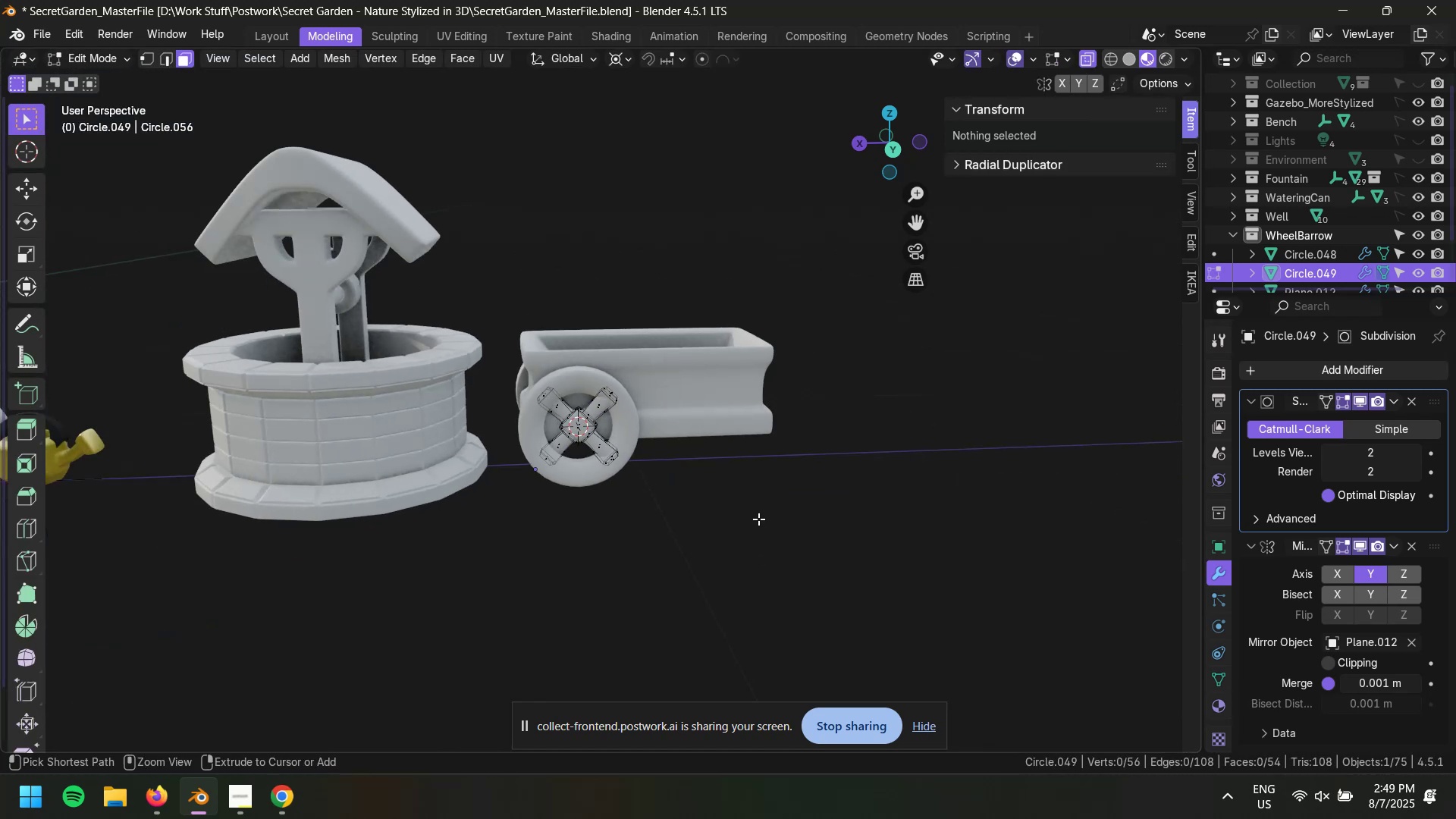 
key(Control+S)
 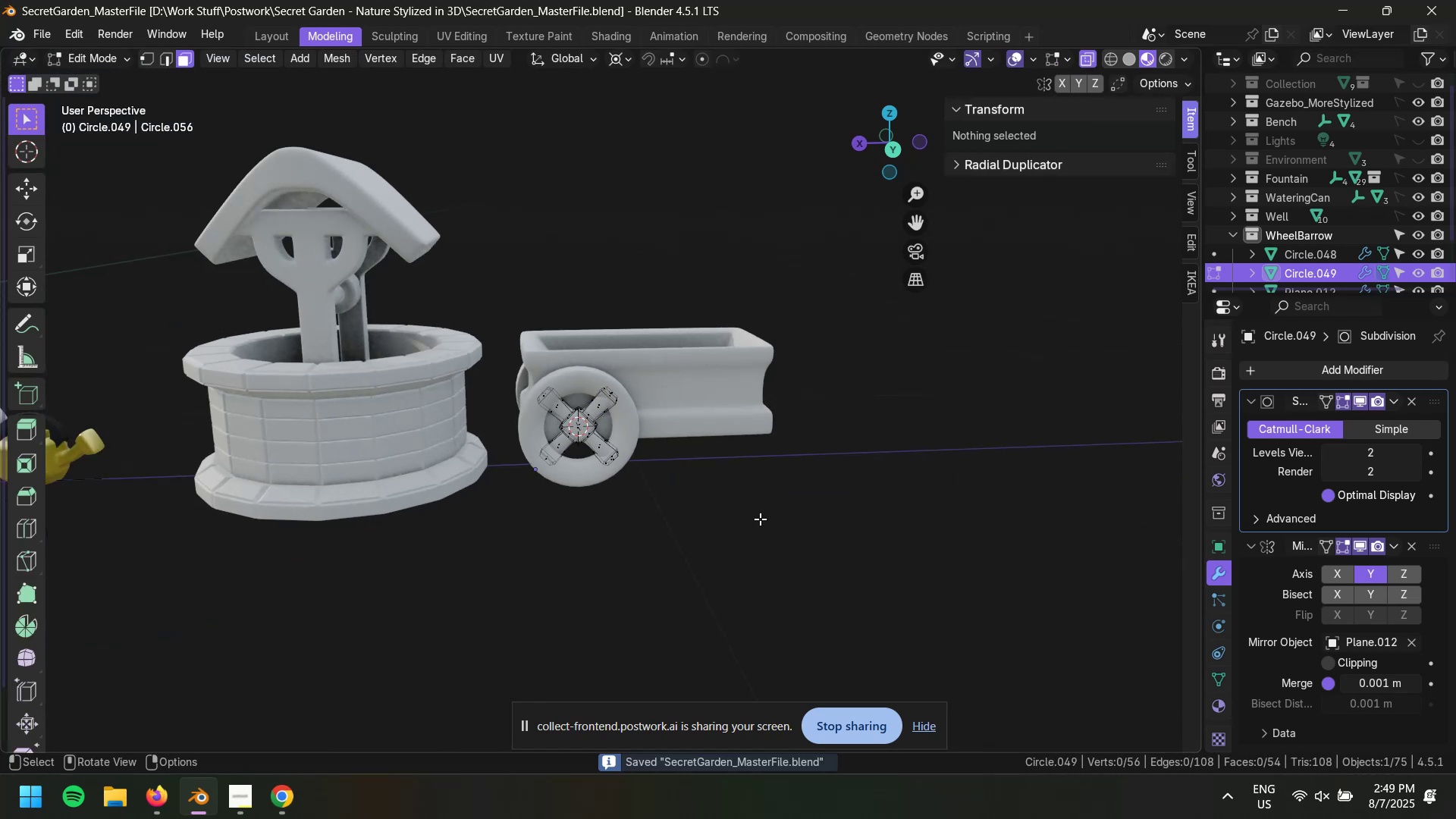 
key(Tab)
 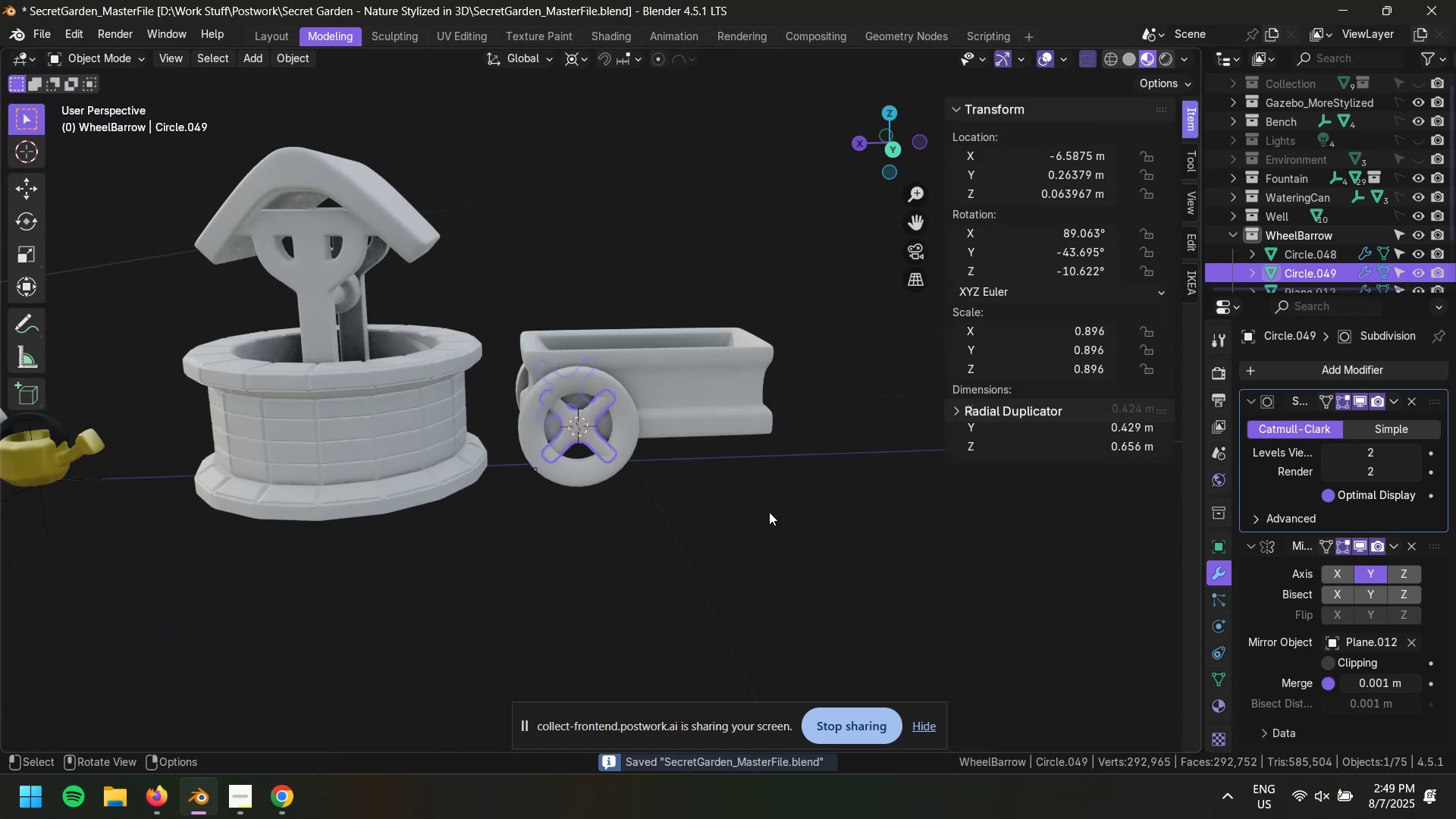 
left_click([767, 516])
 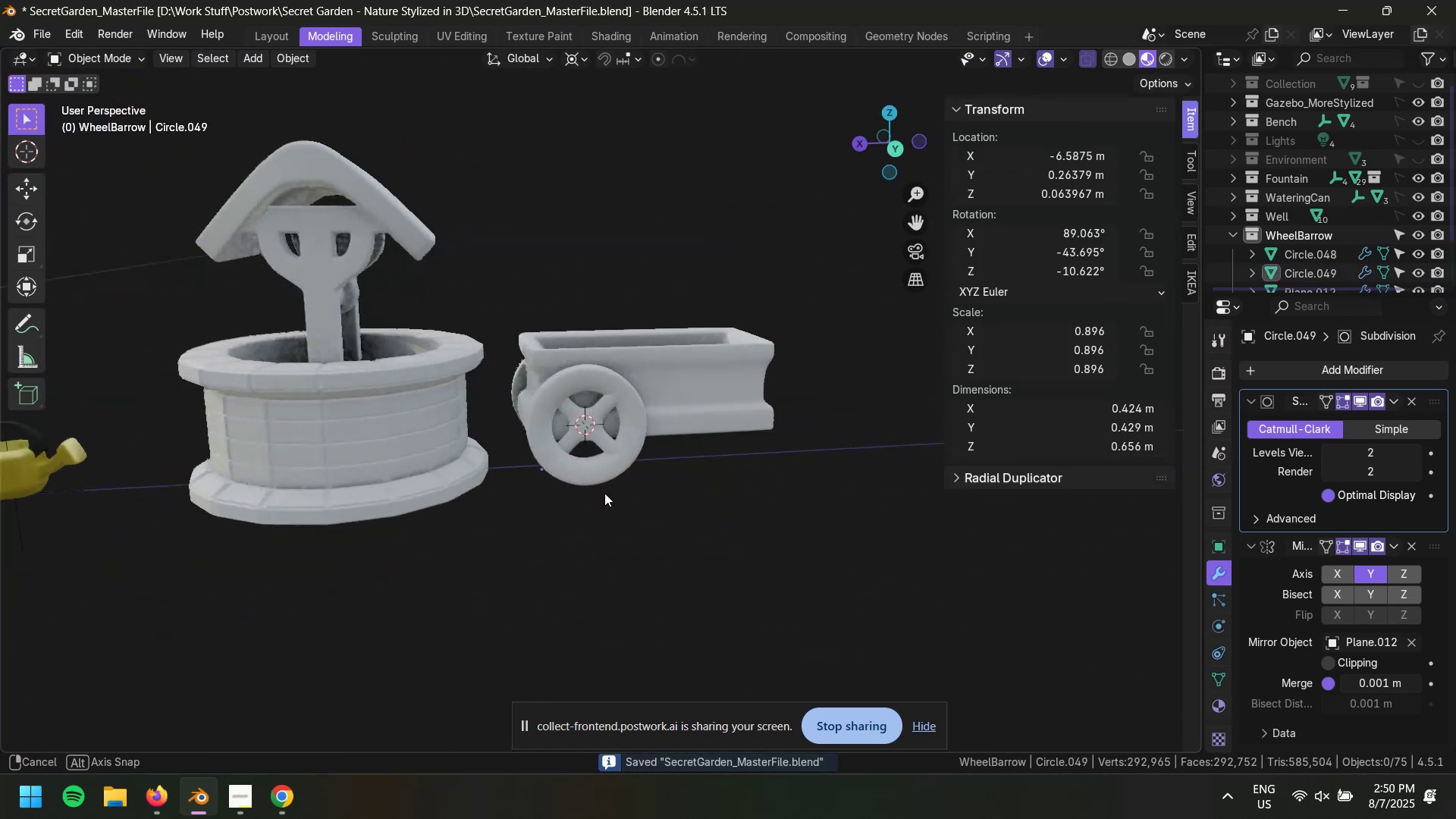 
scroll: coordinate [752, 516], scroll_direction: up, amount: 7.0
 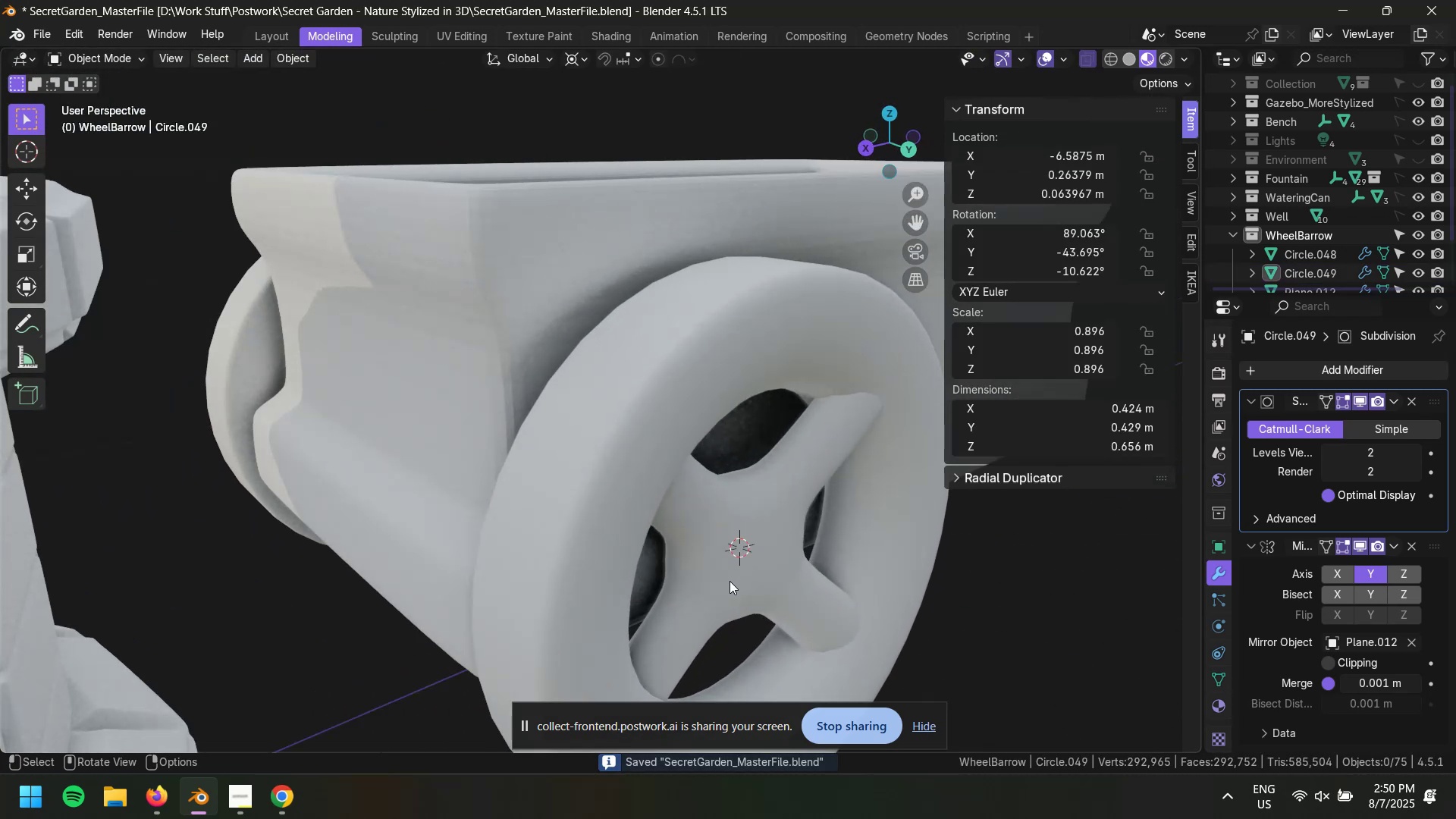 
left_click([729, 582])
 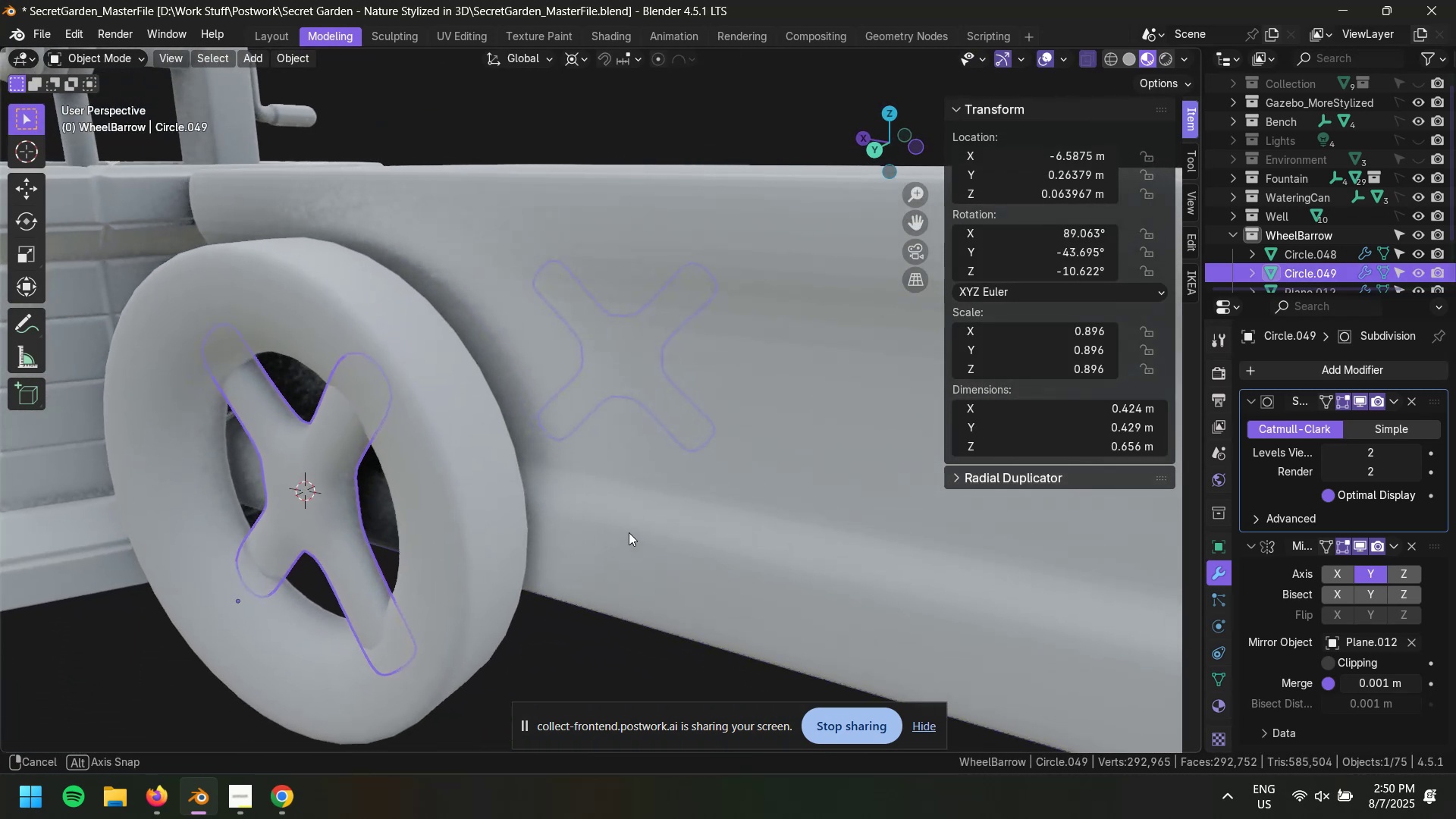 
key(Control+Z)
 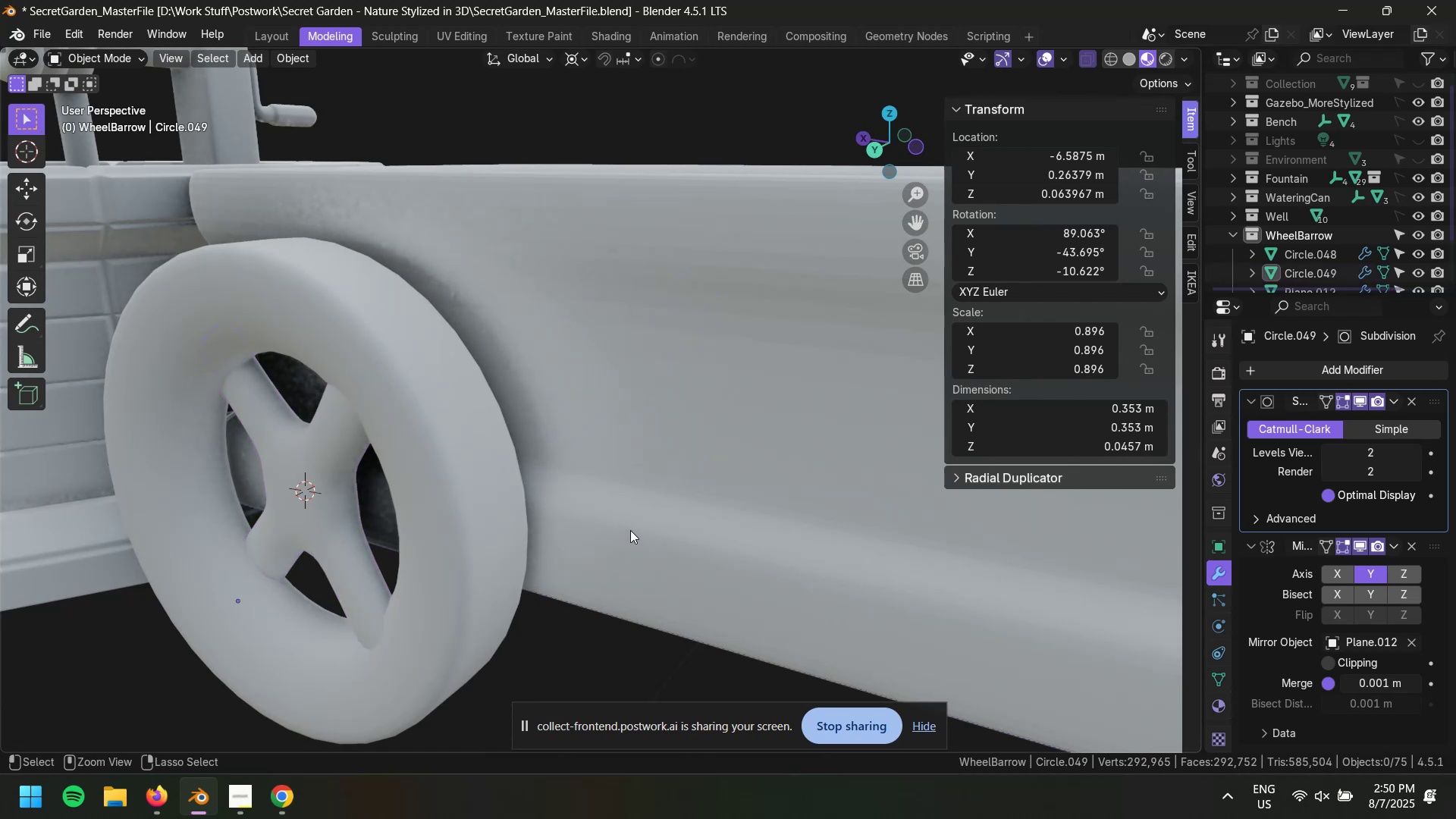 
key(Control+Z)
 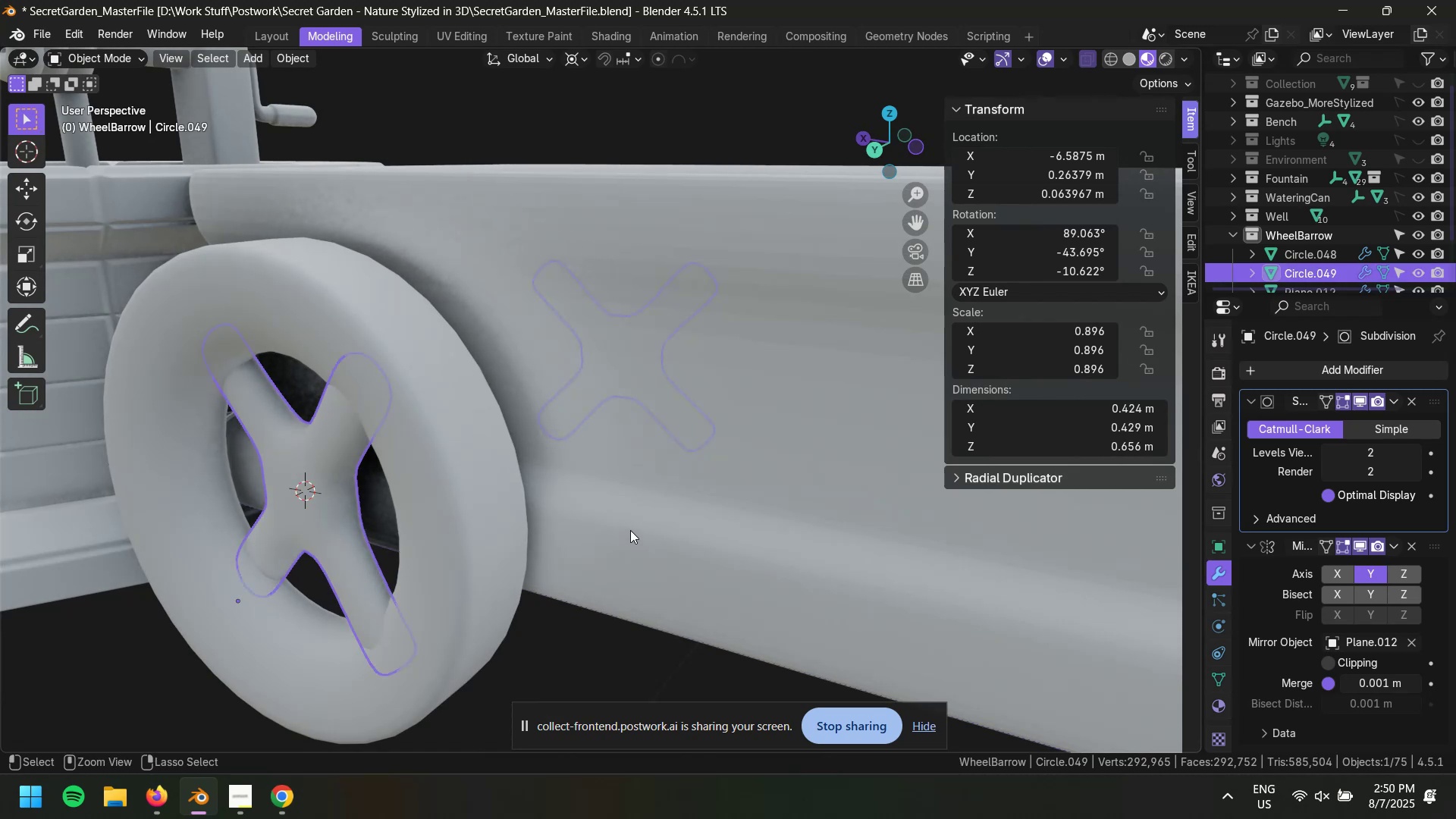 
key(Control+Z)
 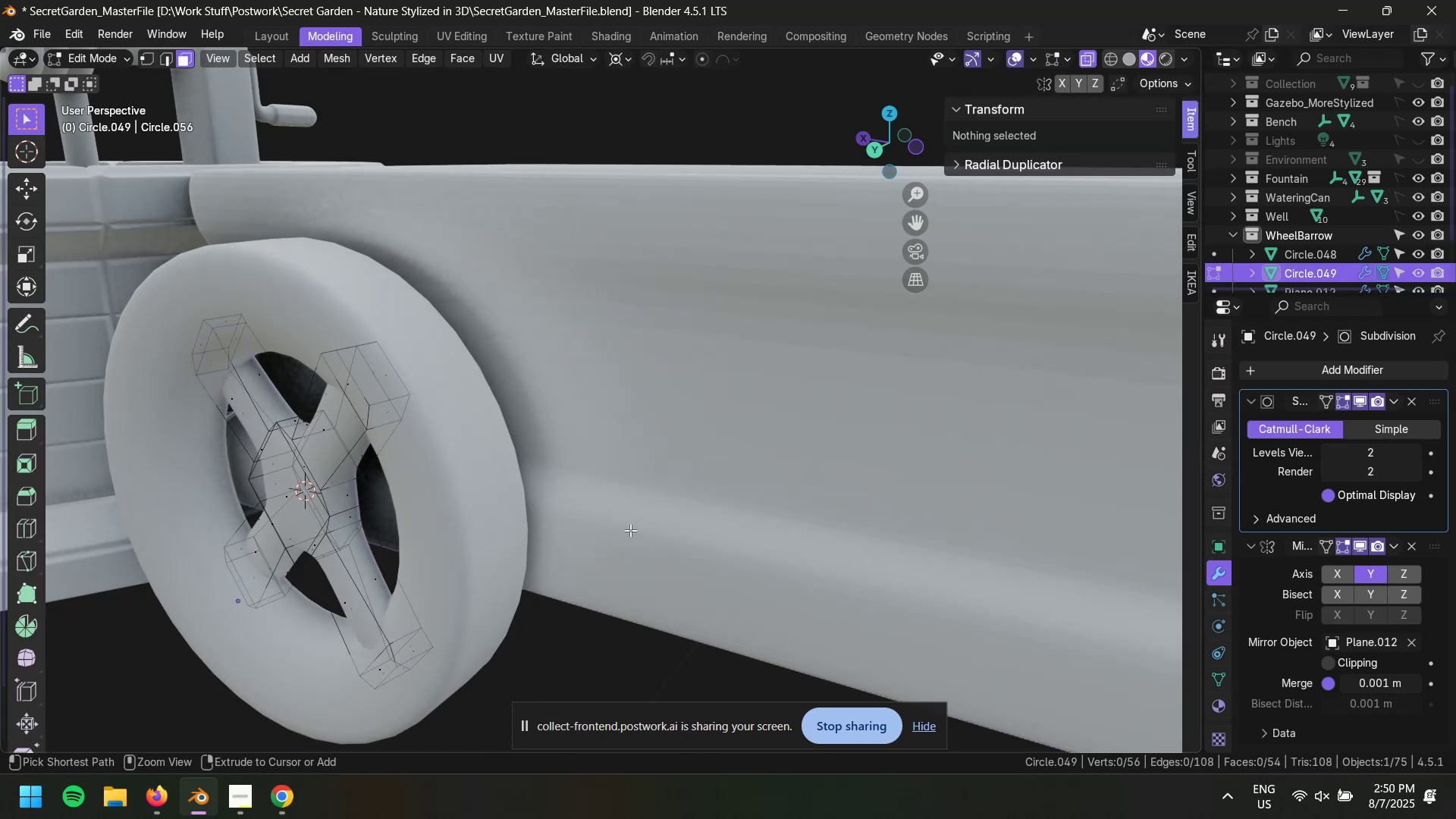 
key(Control+Z)
 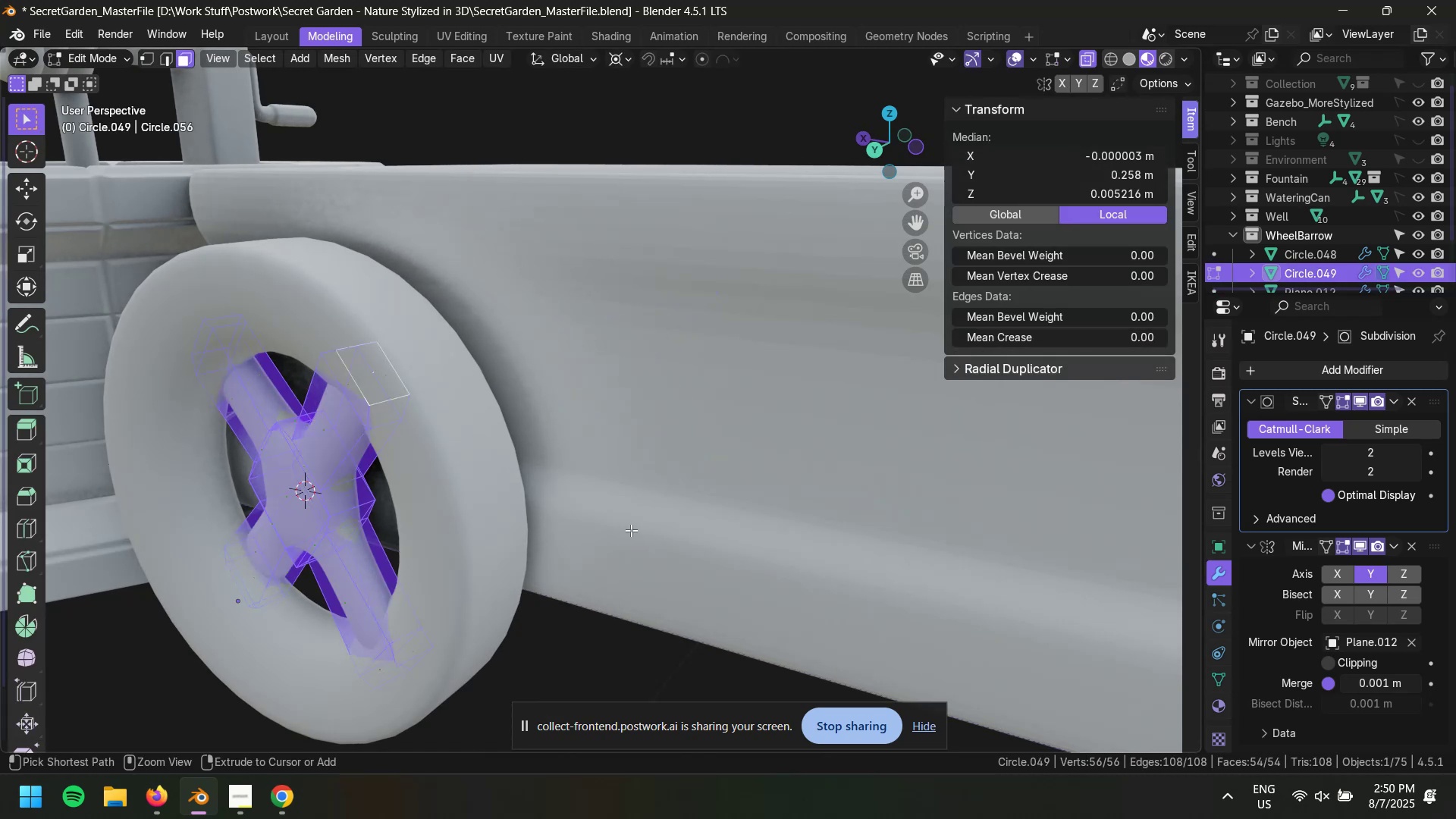 
key(Control+Z)
 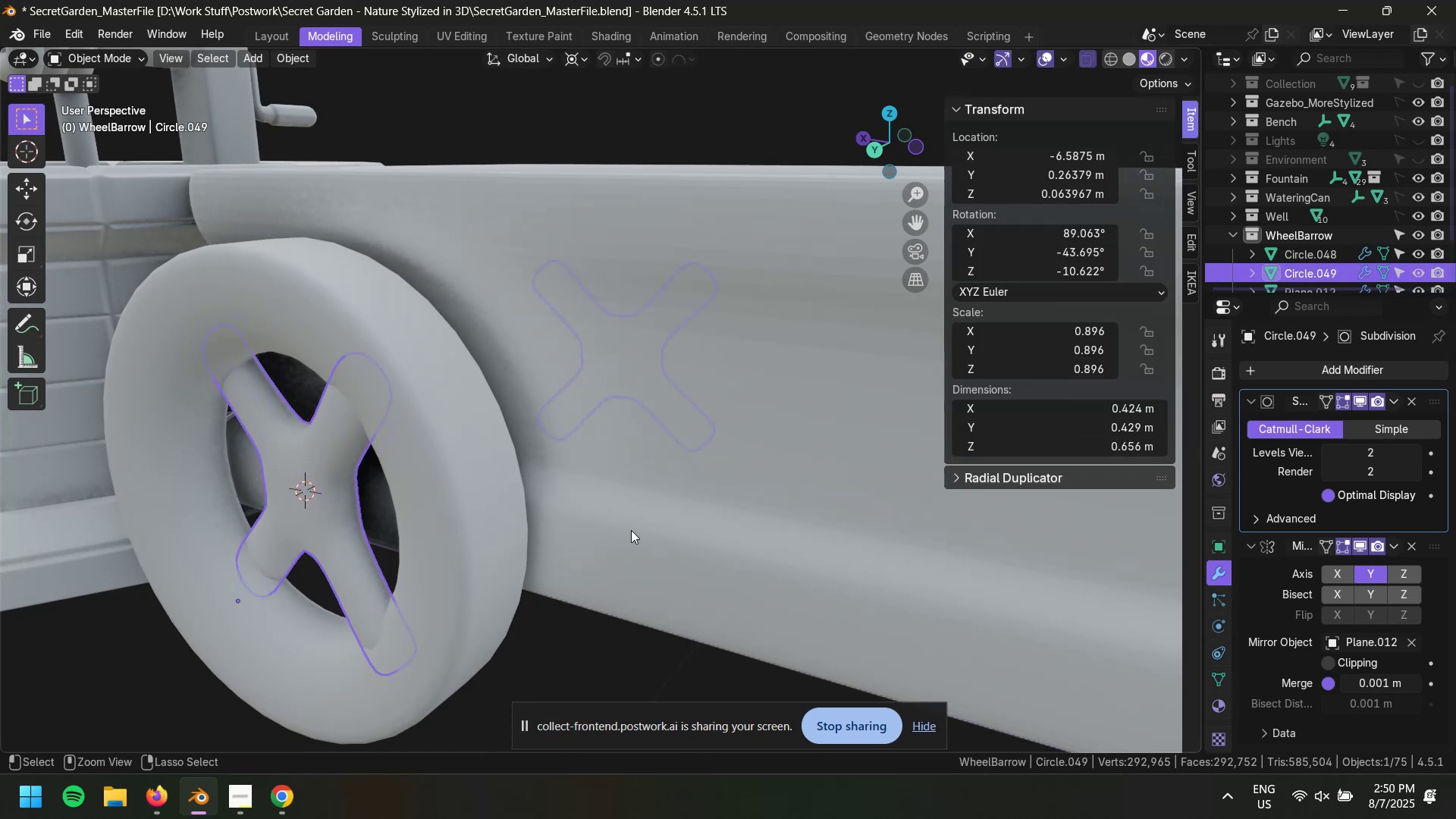 
key(Control+Z)
 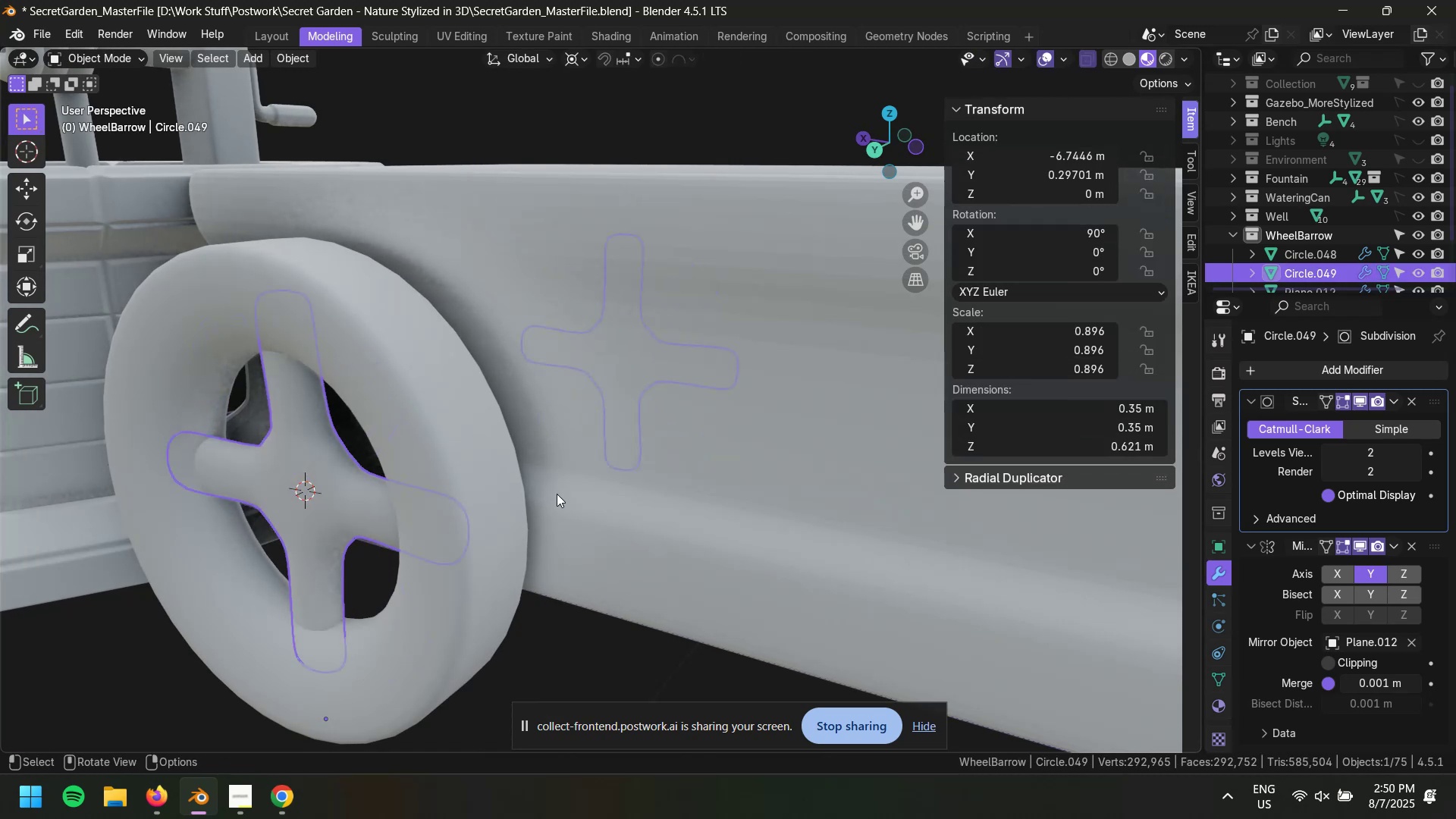 
left_click([428, 433])
 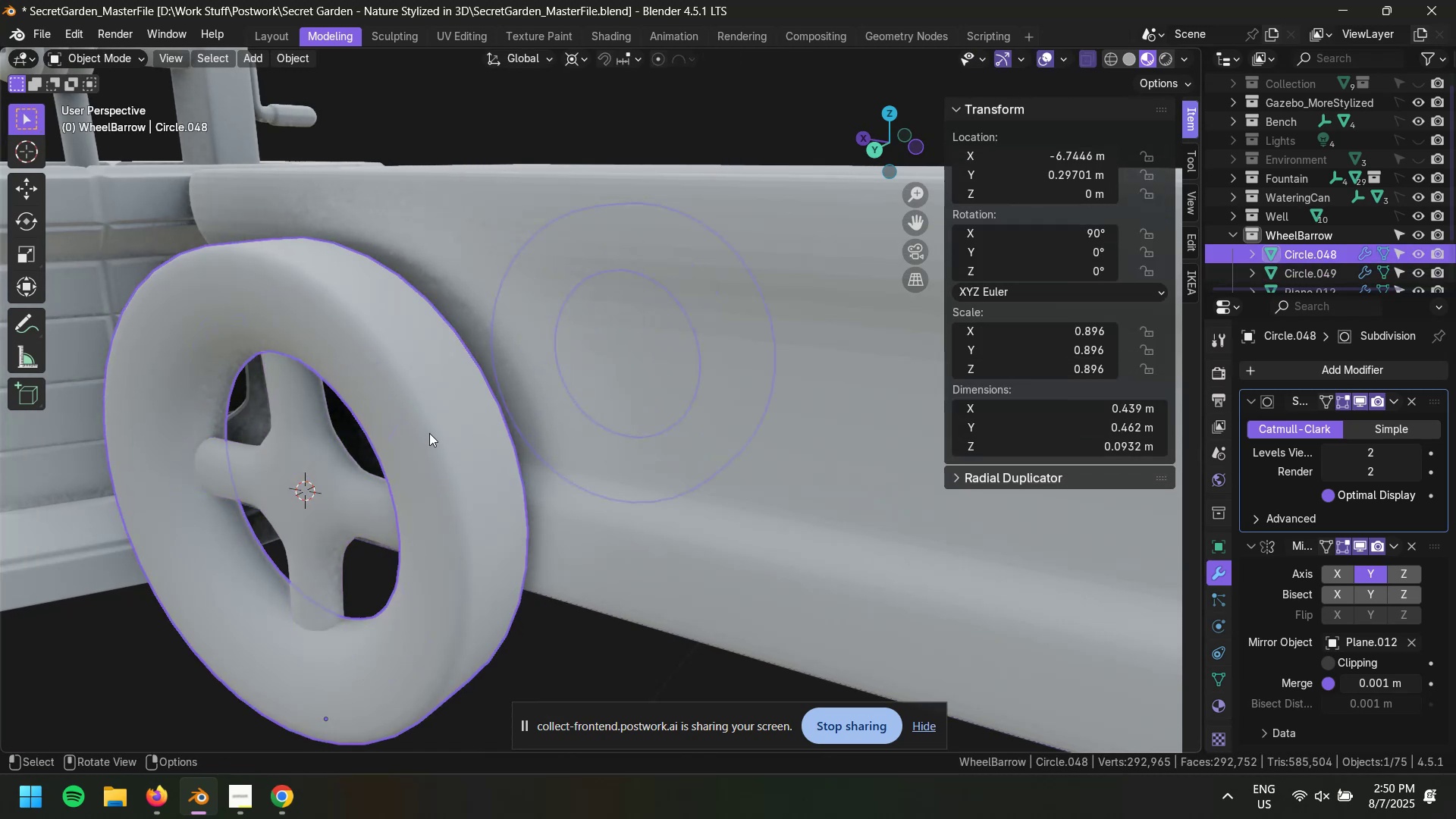 
key(Shift+S)
 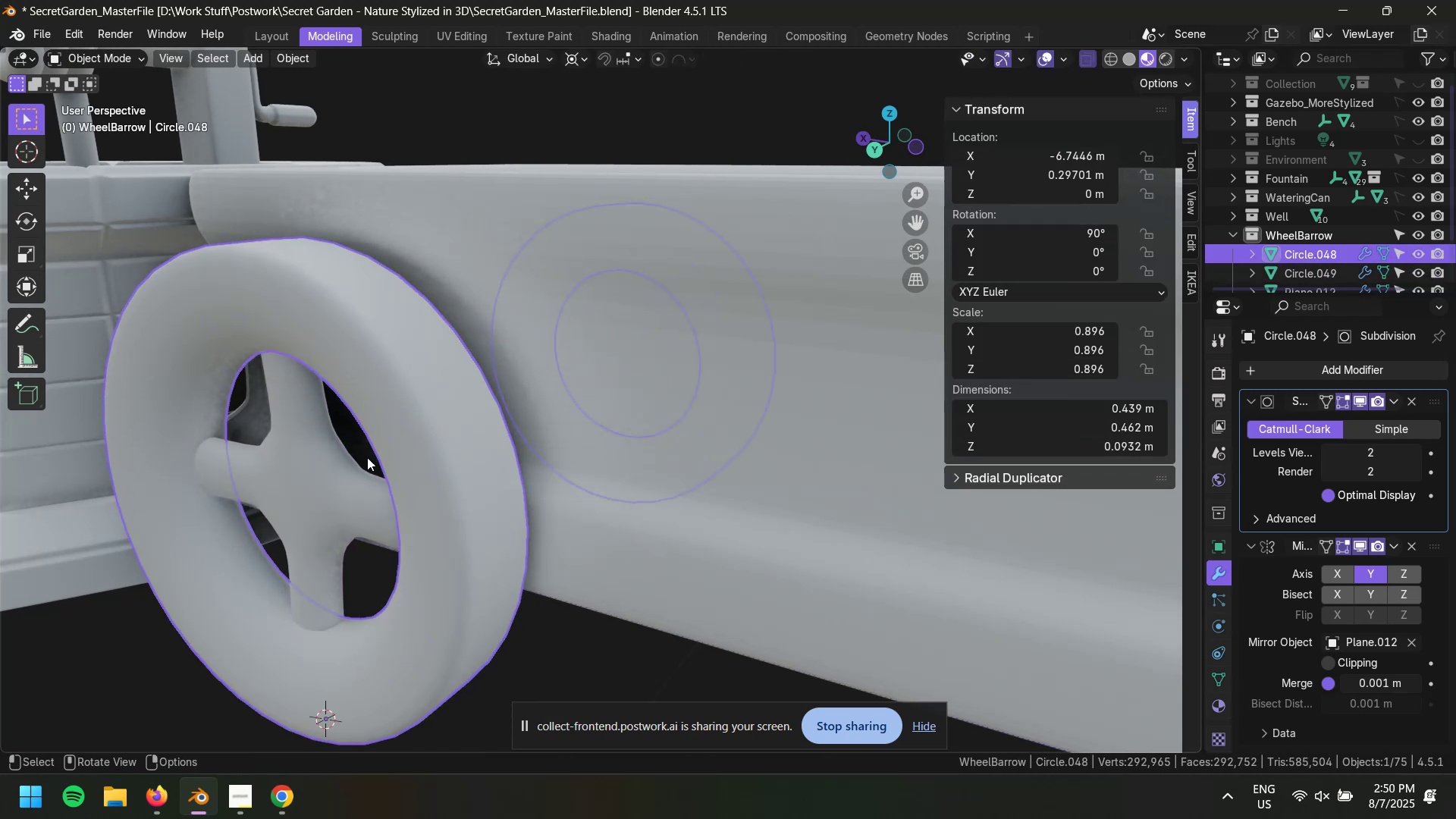 
left_click([330, 490])
 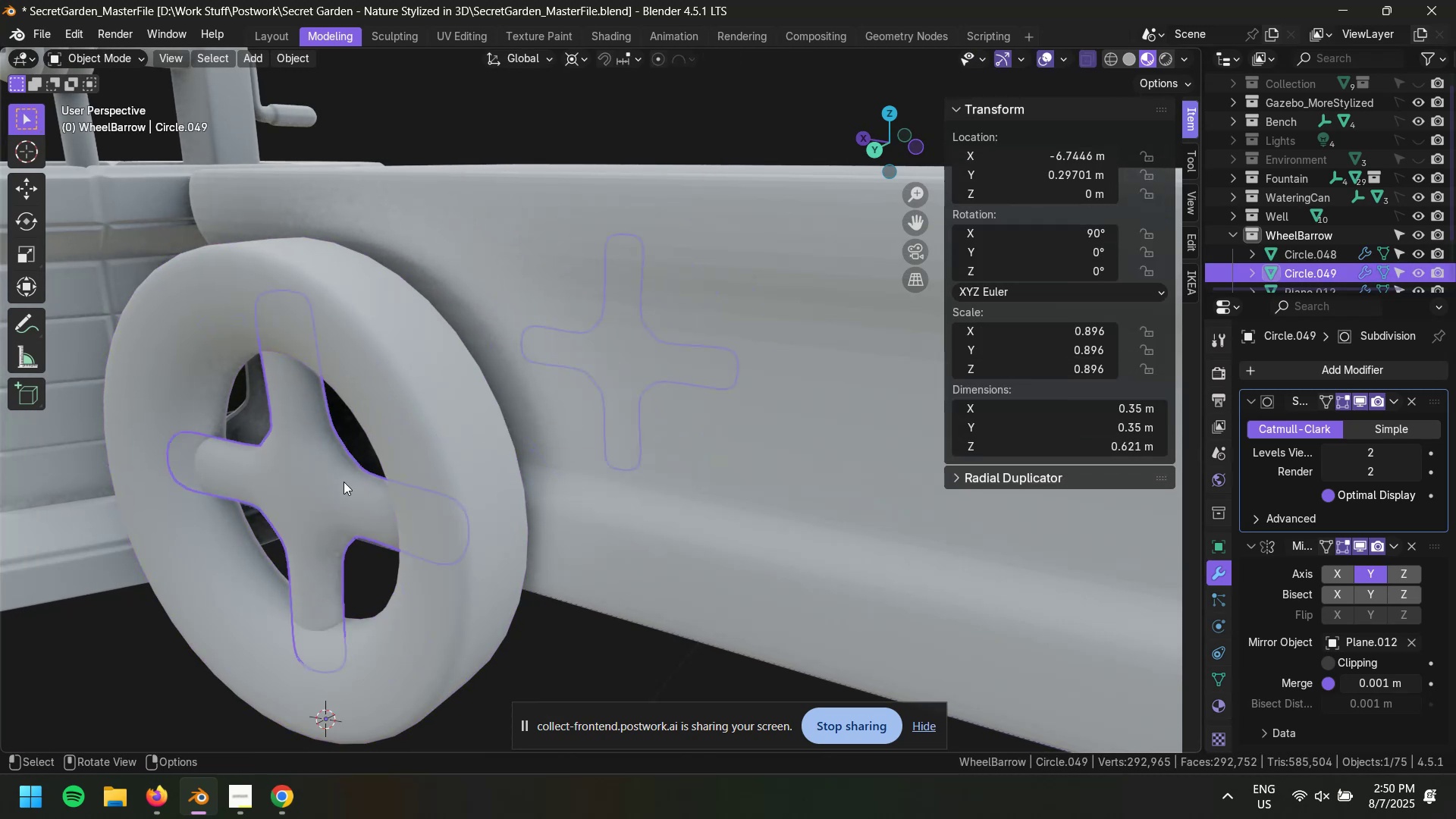 
left_click([455, 440])
 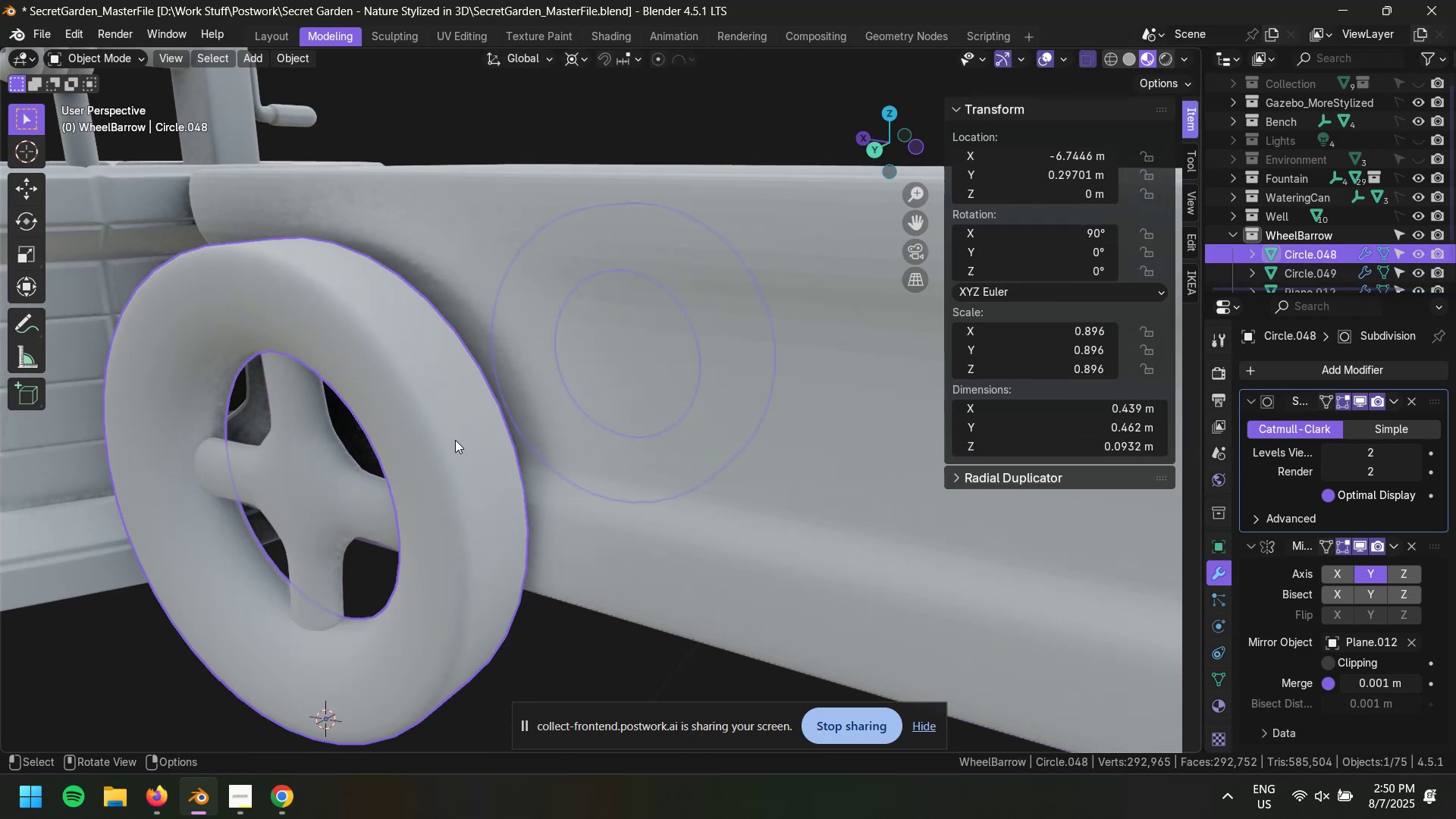 
key(Tab)
type(aS)
key(Tab)
 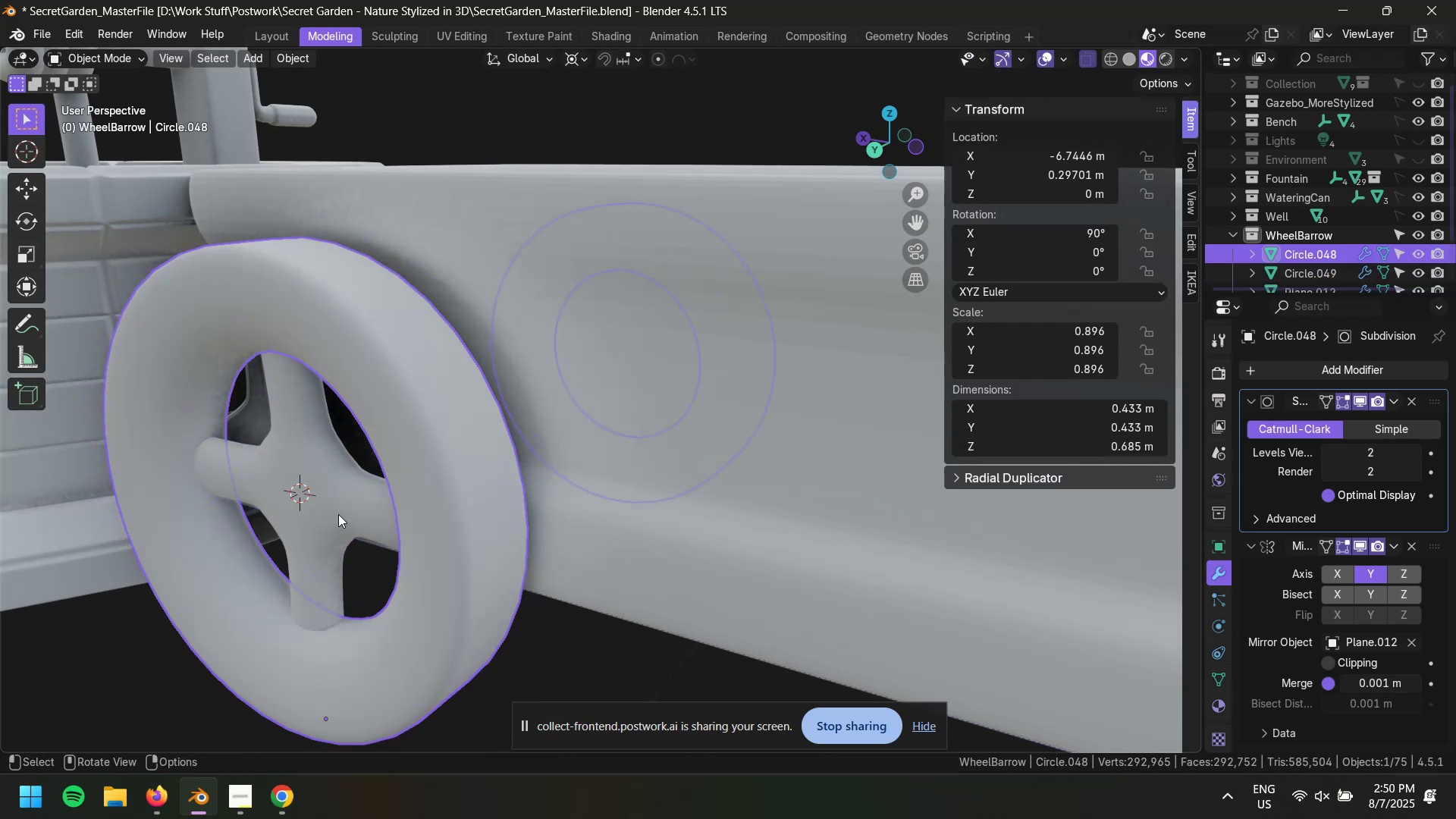 
 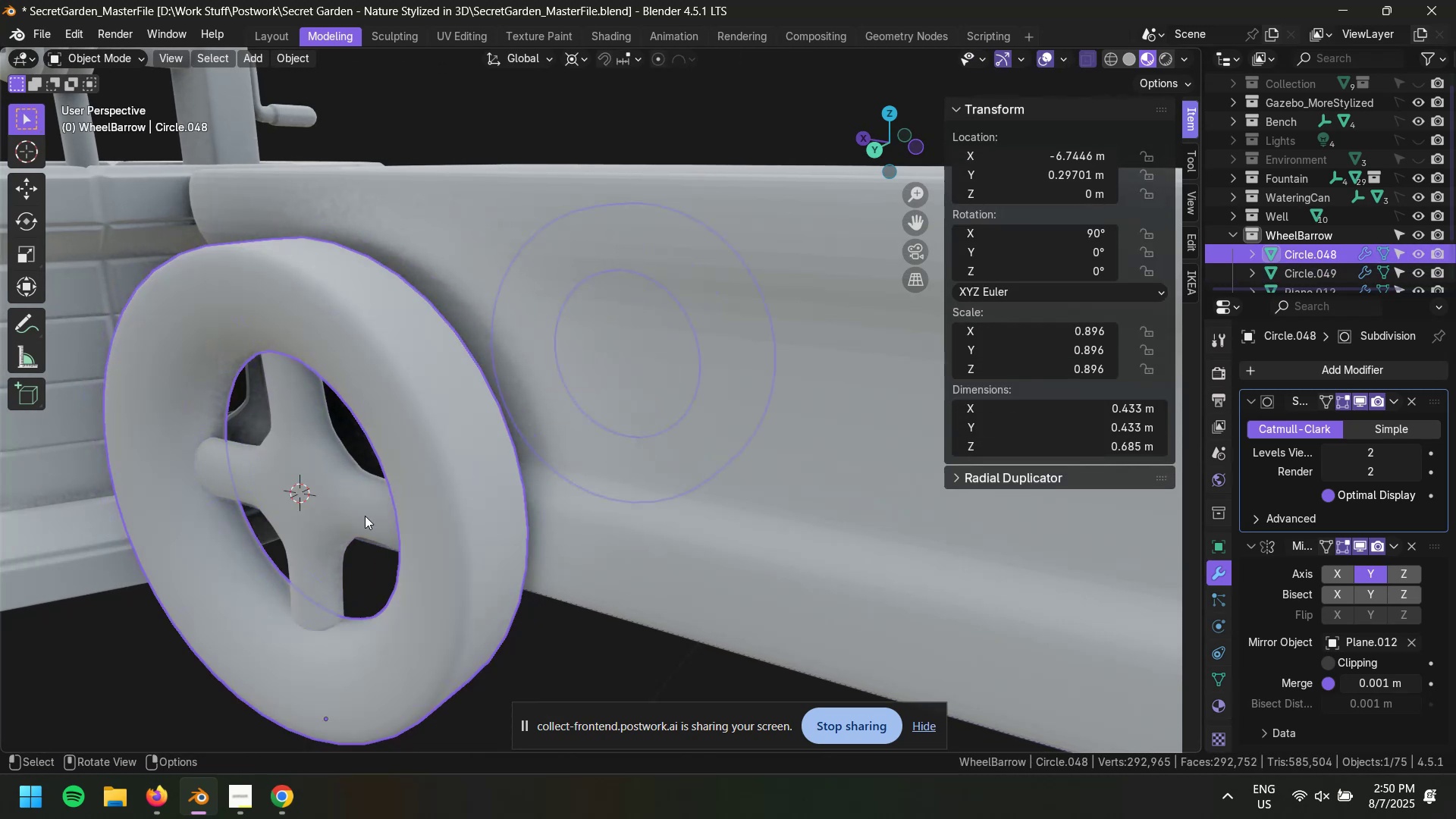 
left_click([338, 514])
 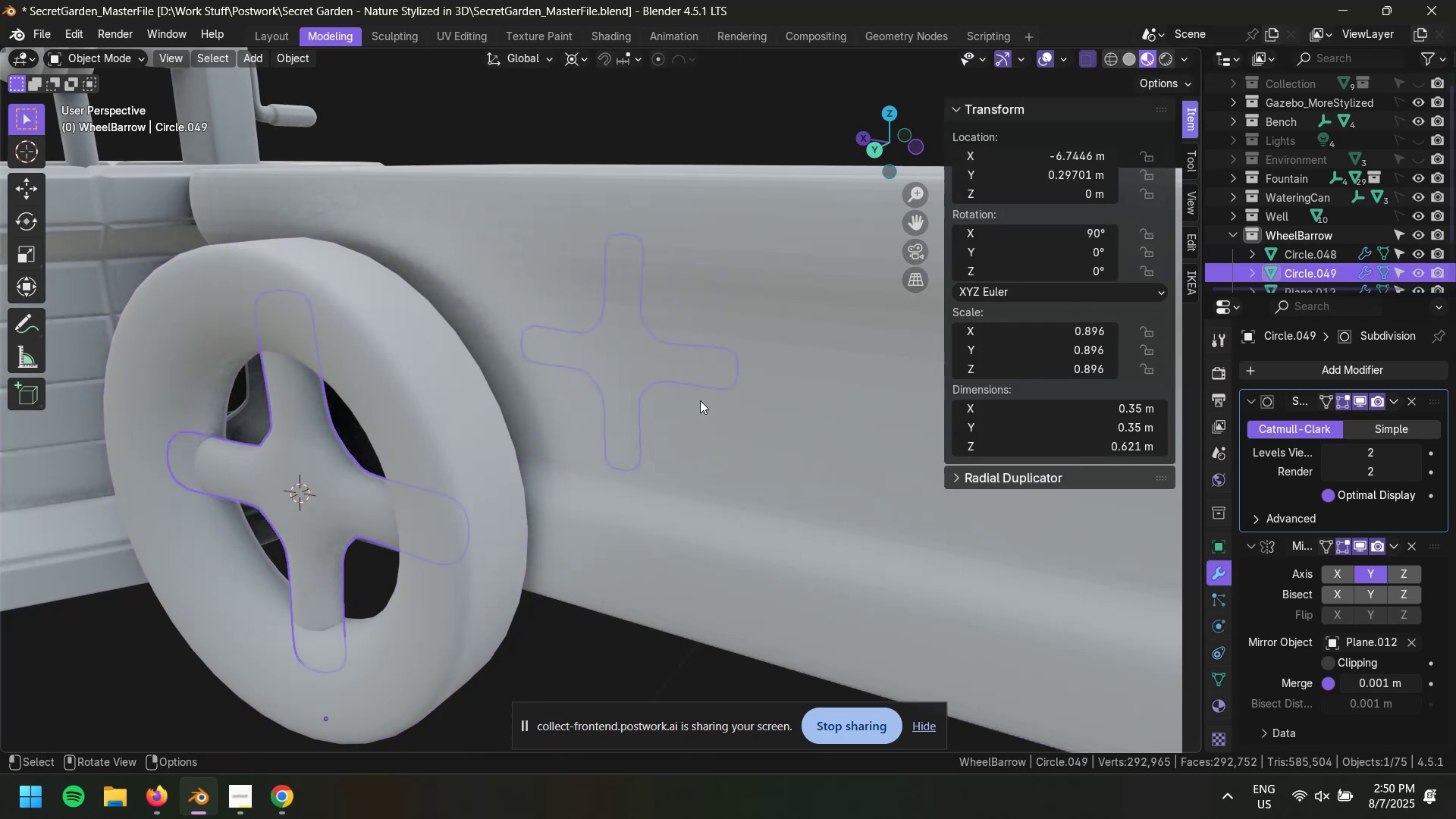 
key(R)
 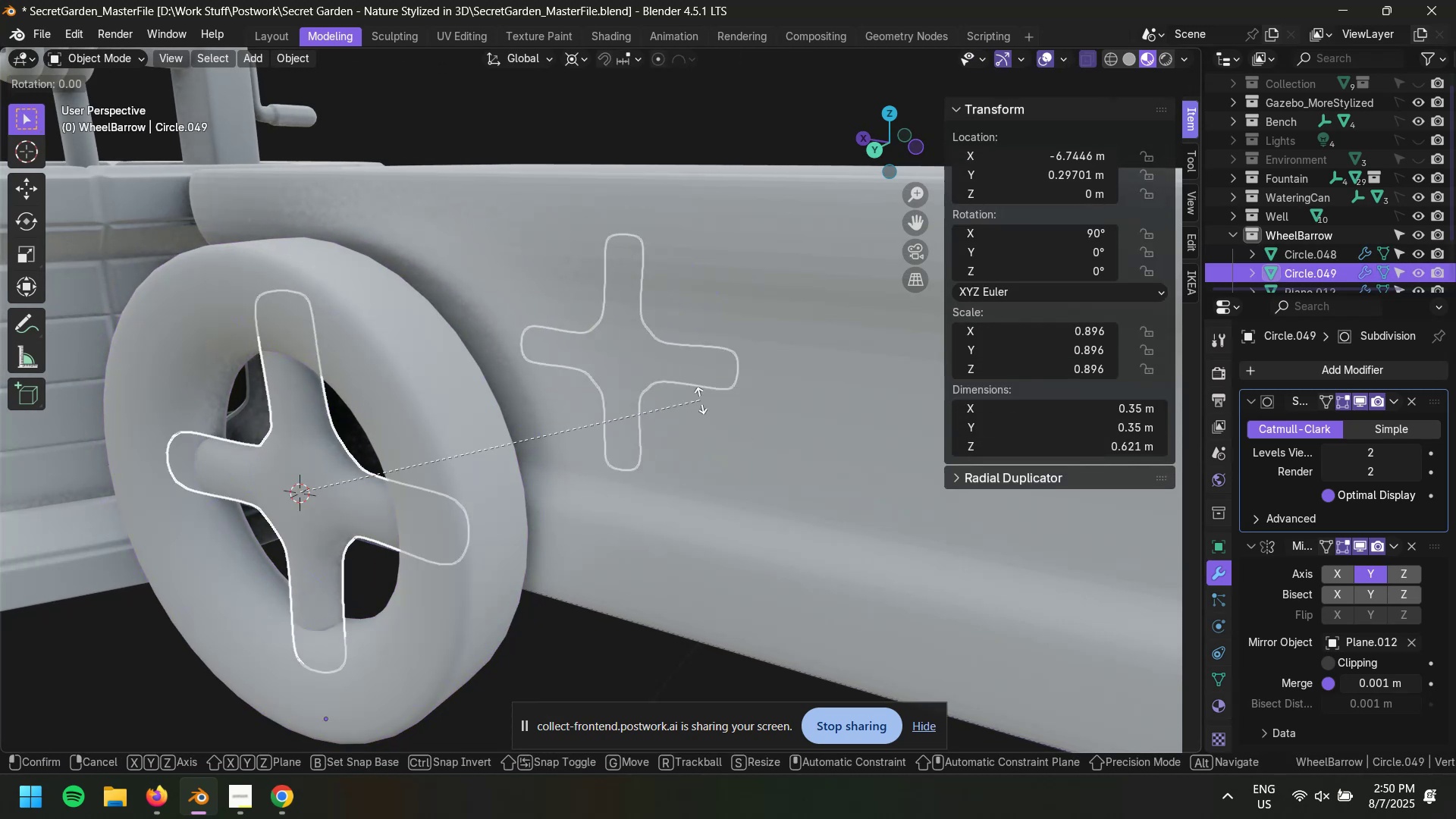 
key(Numpad4)
 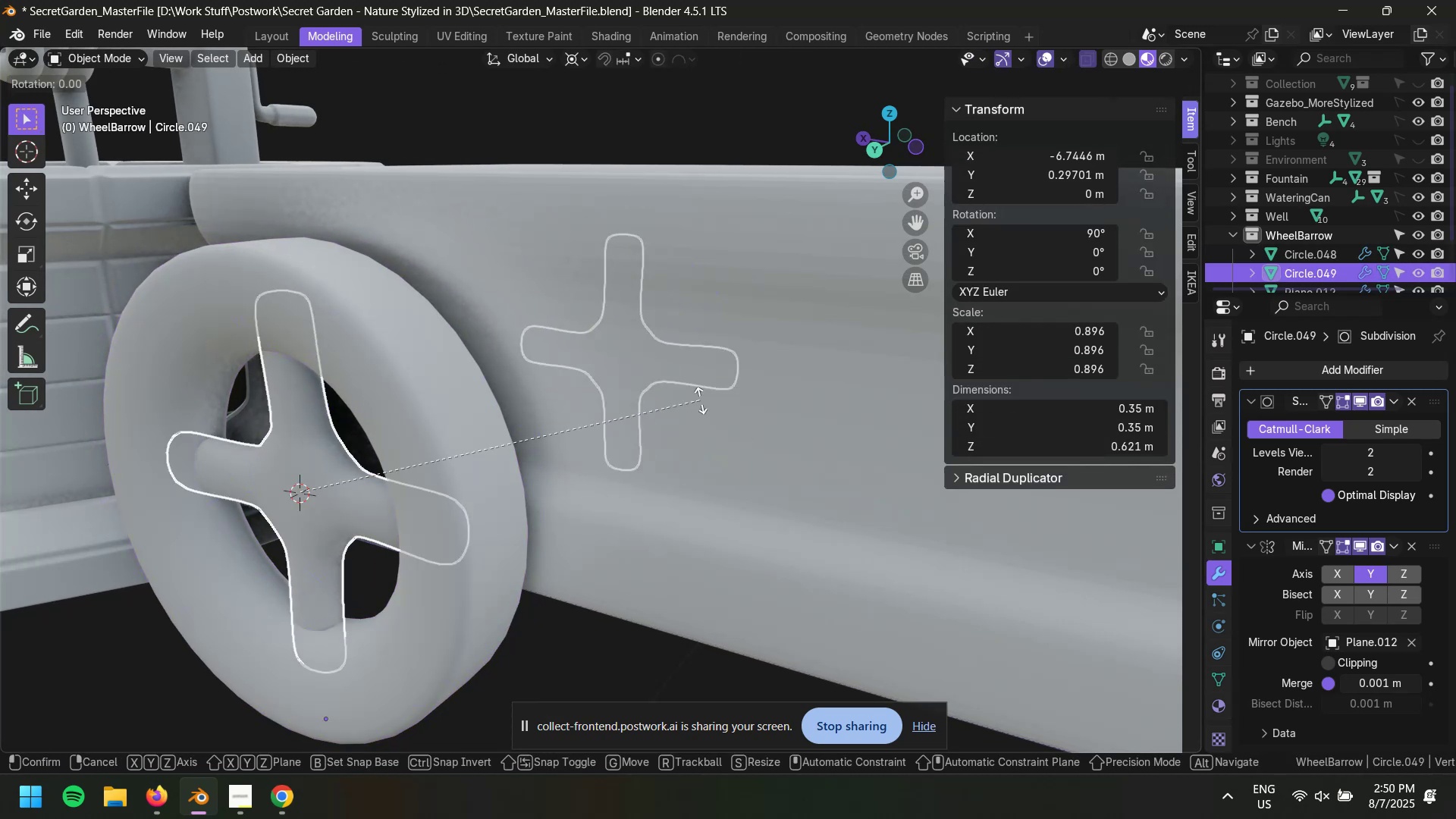 
key(Numpad5)
 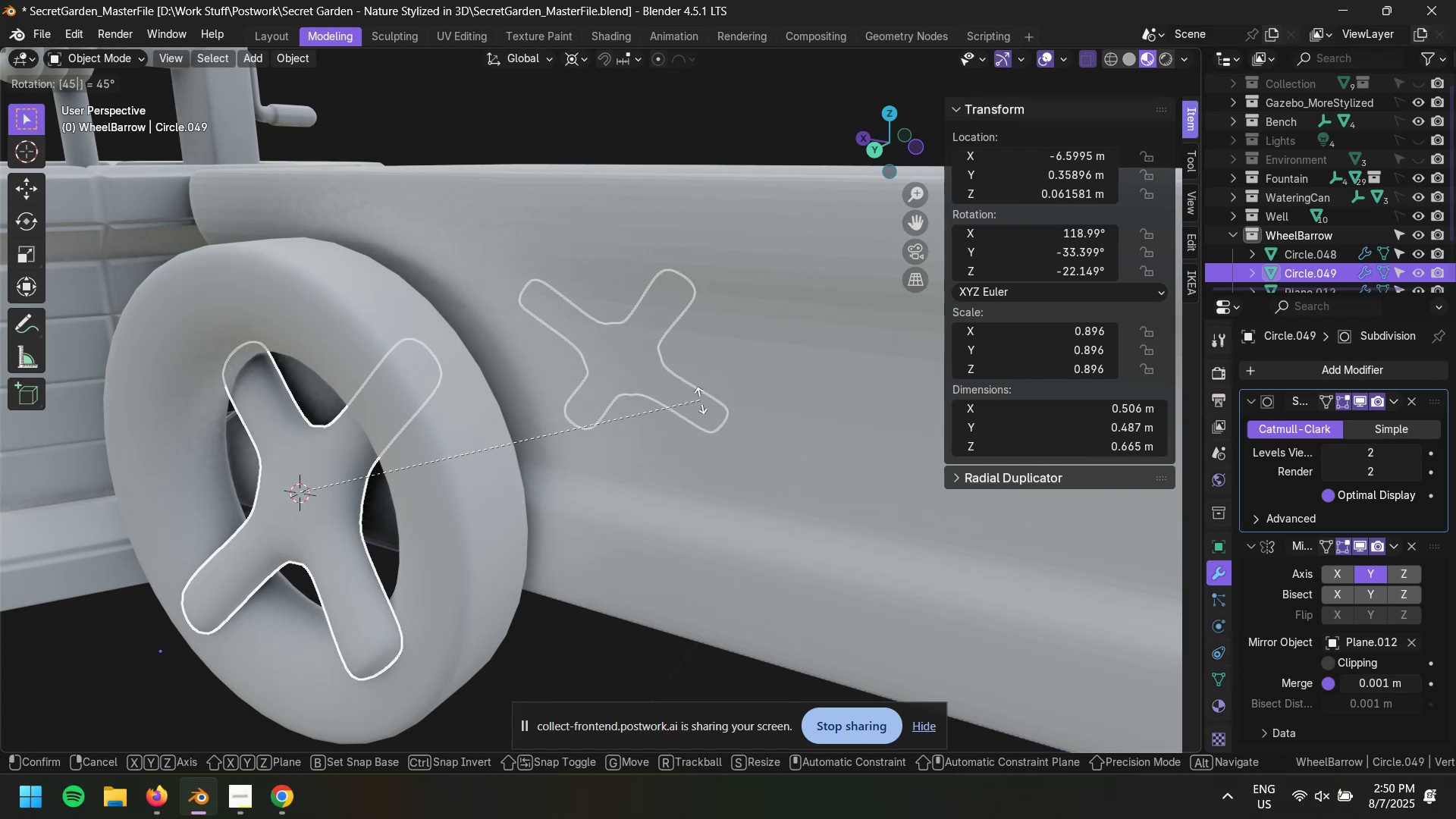 
key(Y)
 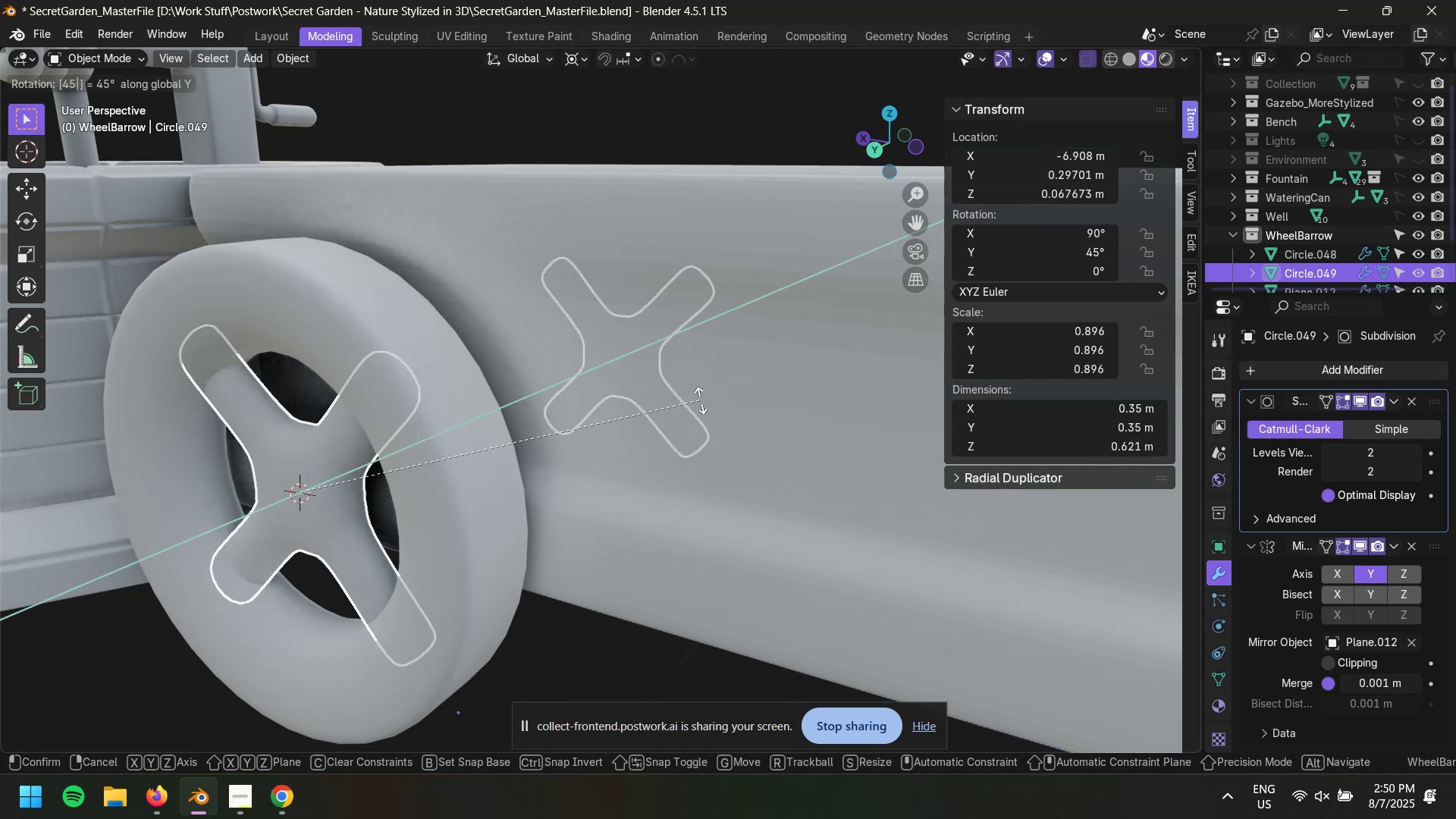 
key(NumpadEnter)
 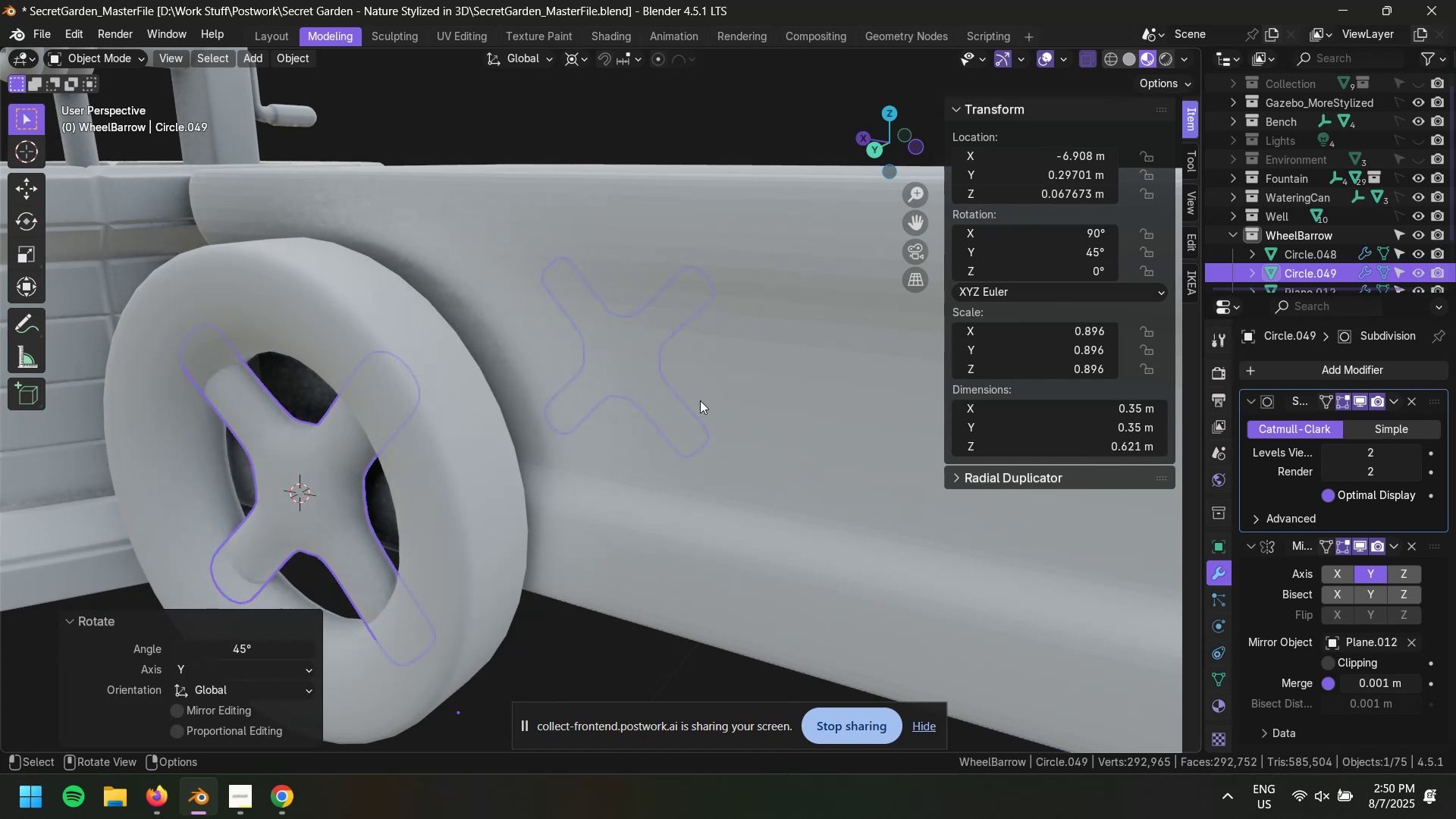 
key(Tab)
 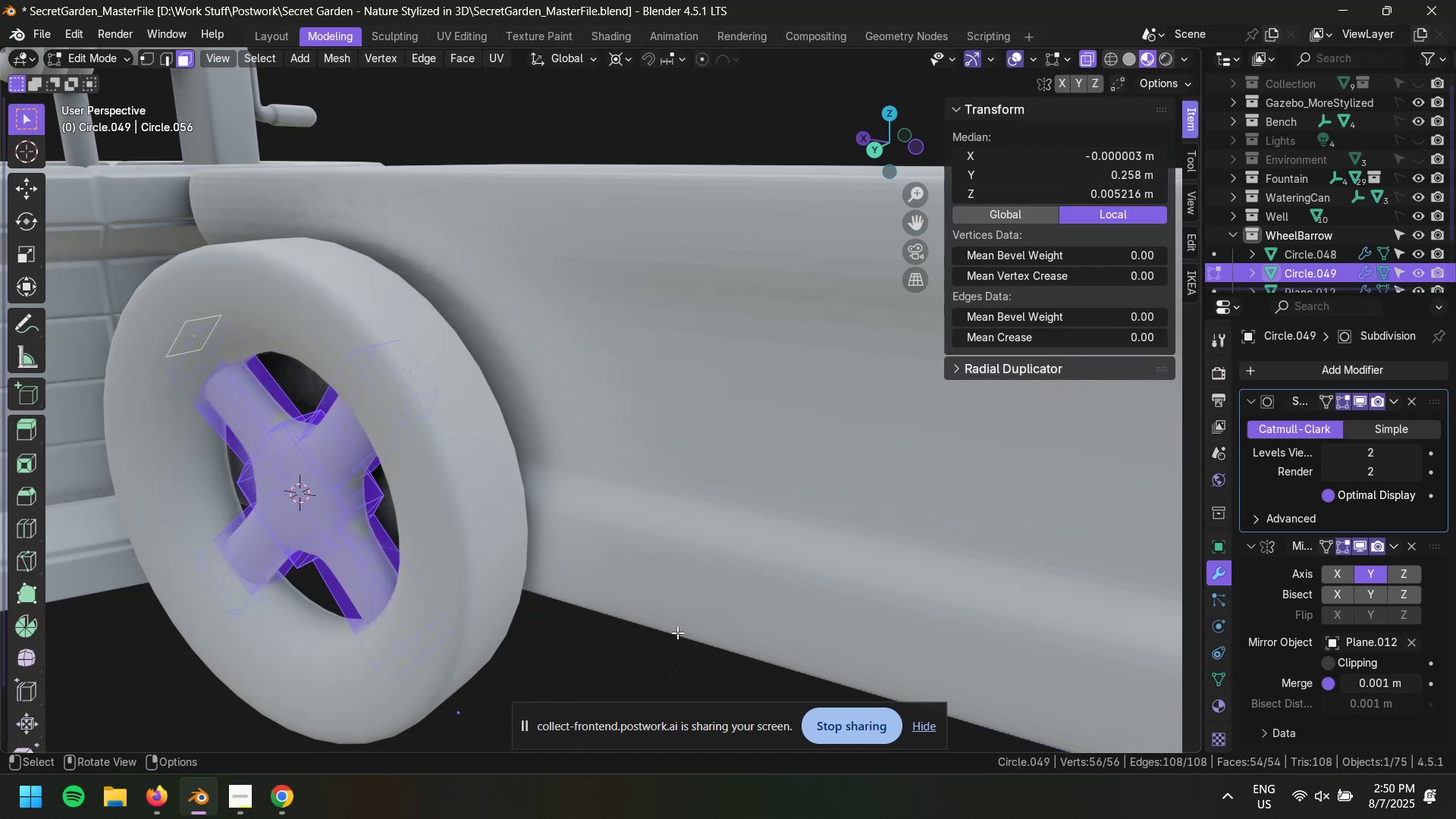 
left_click([607, 642])
 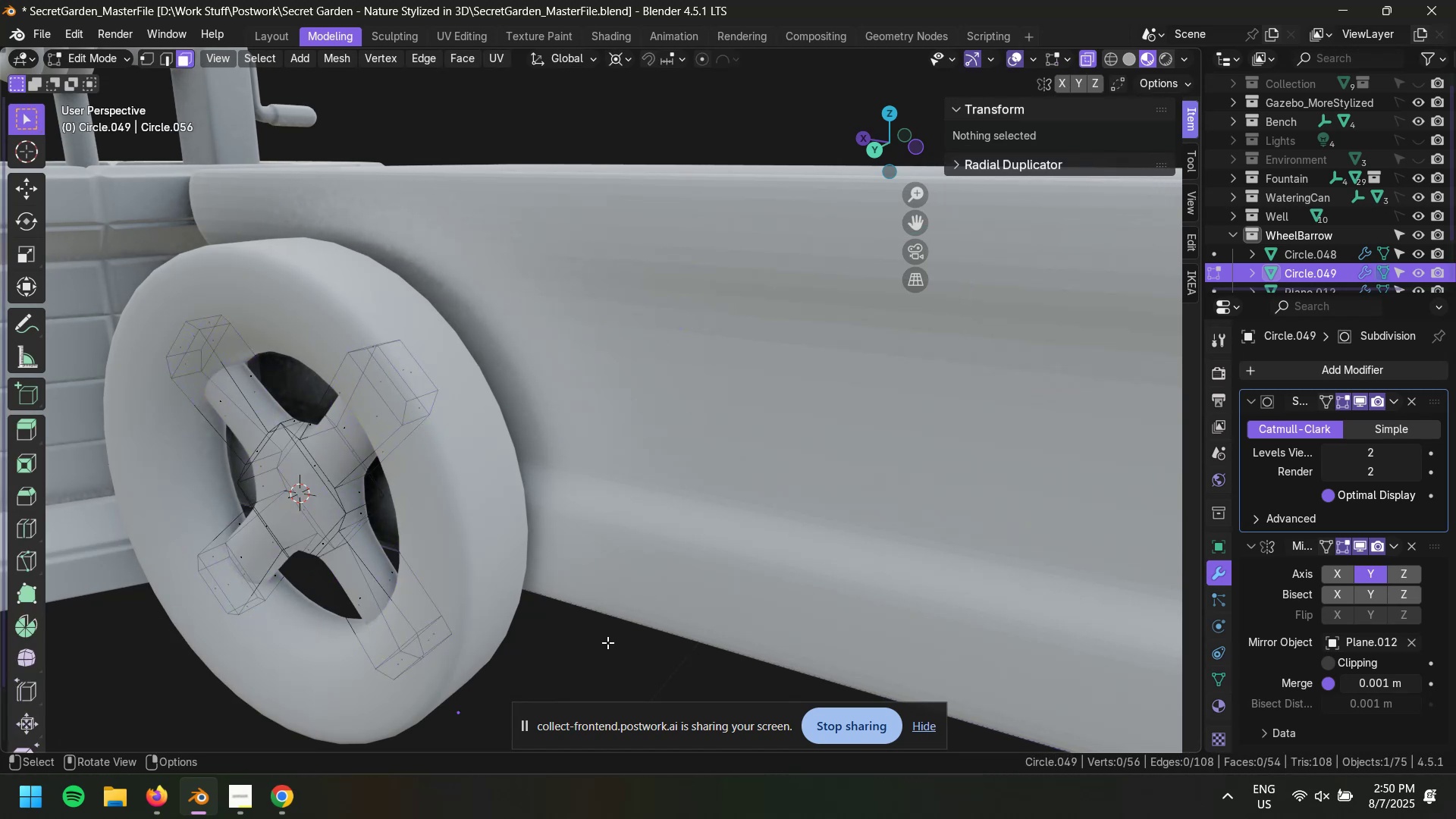 
key(Control+S)
 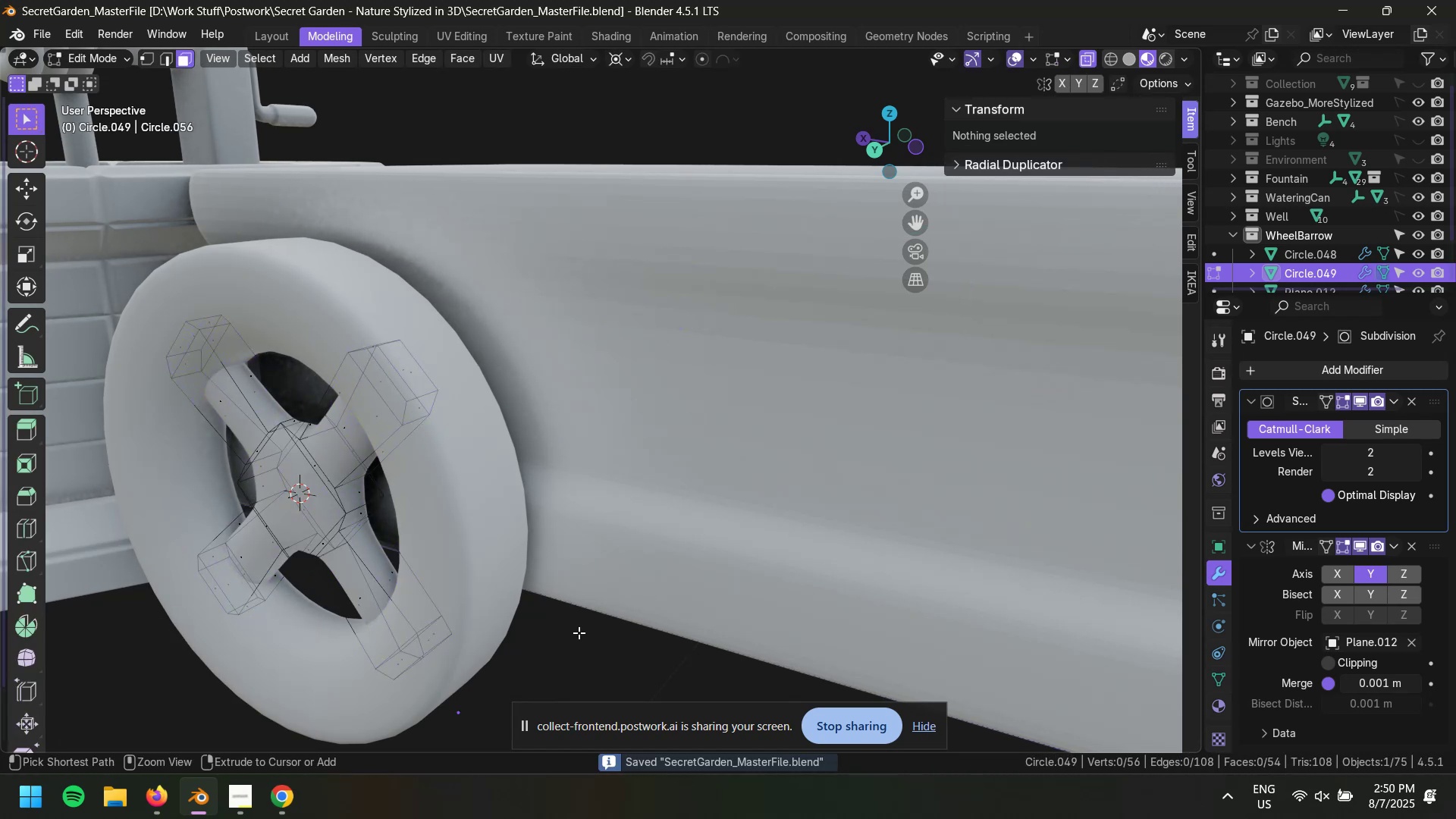 
scroll: coordinate [544, 610], scroll_direction: down, amount: 4.0
 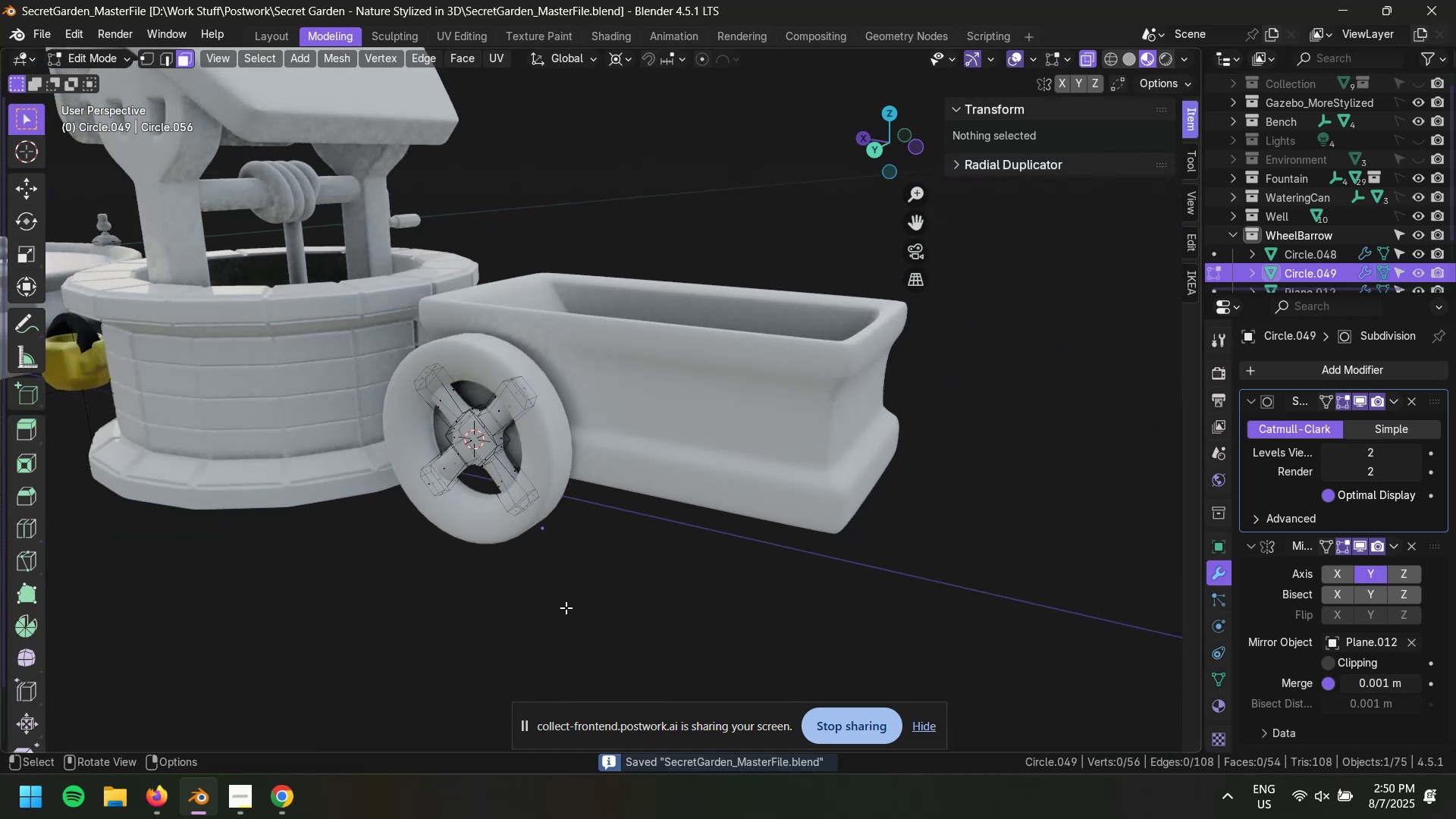 
key(Tab)
 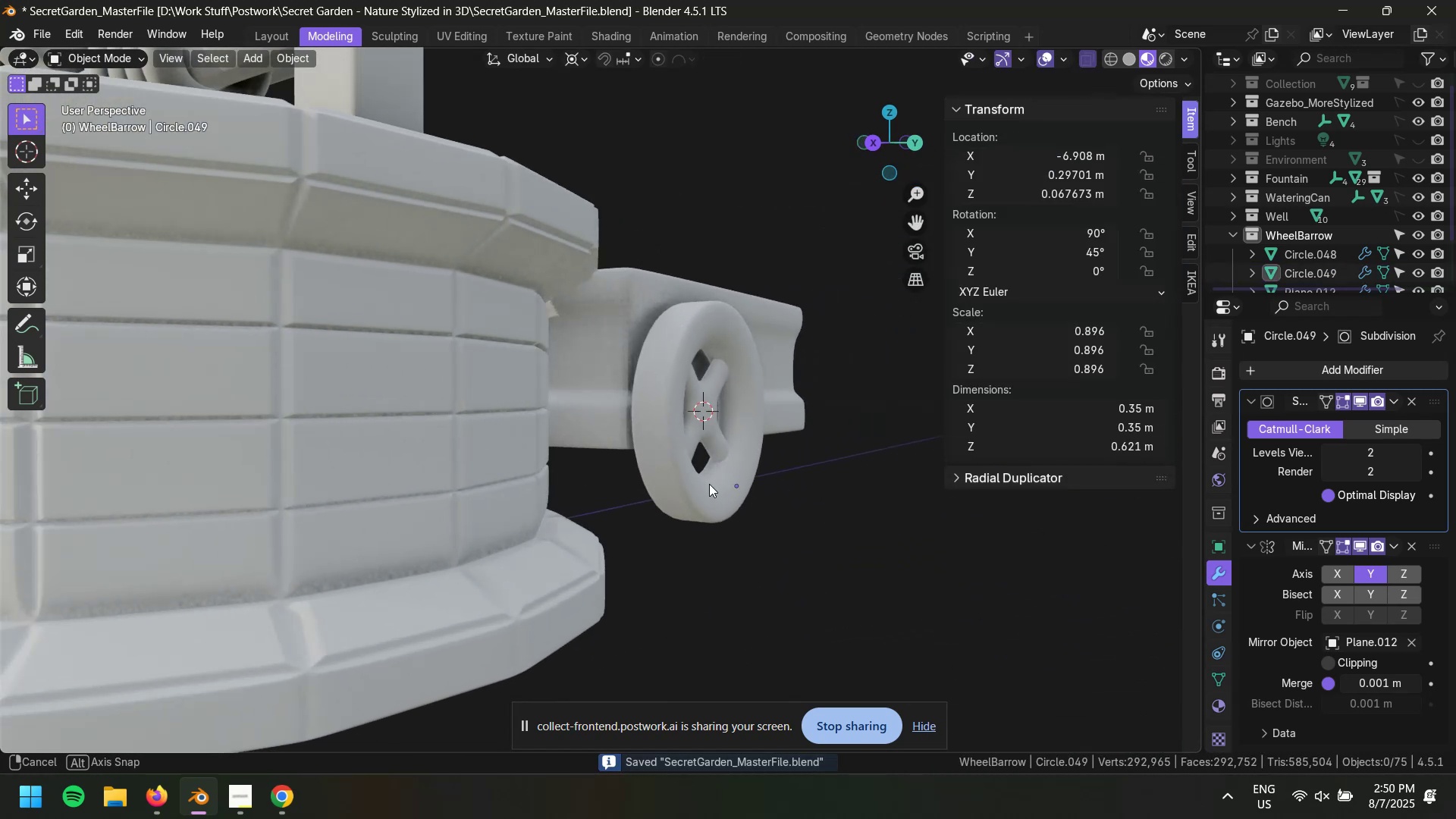 
scroll: coordinate [726, 488], scroll_direction: up, amount: 4.0
 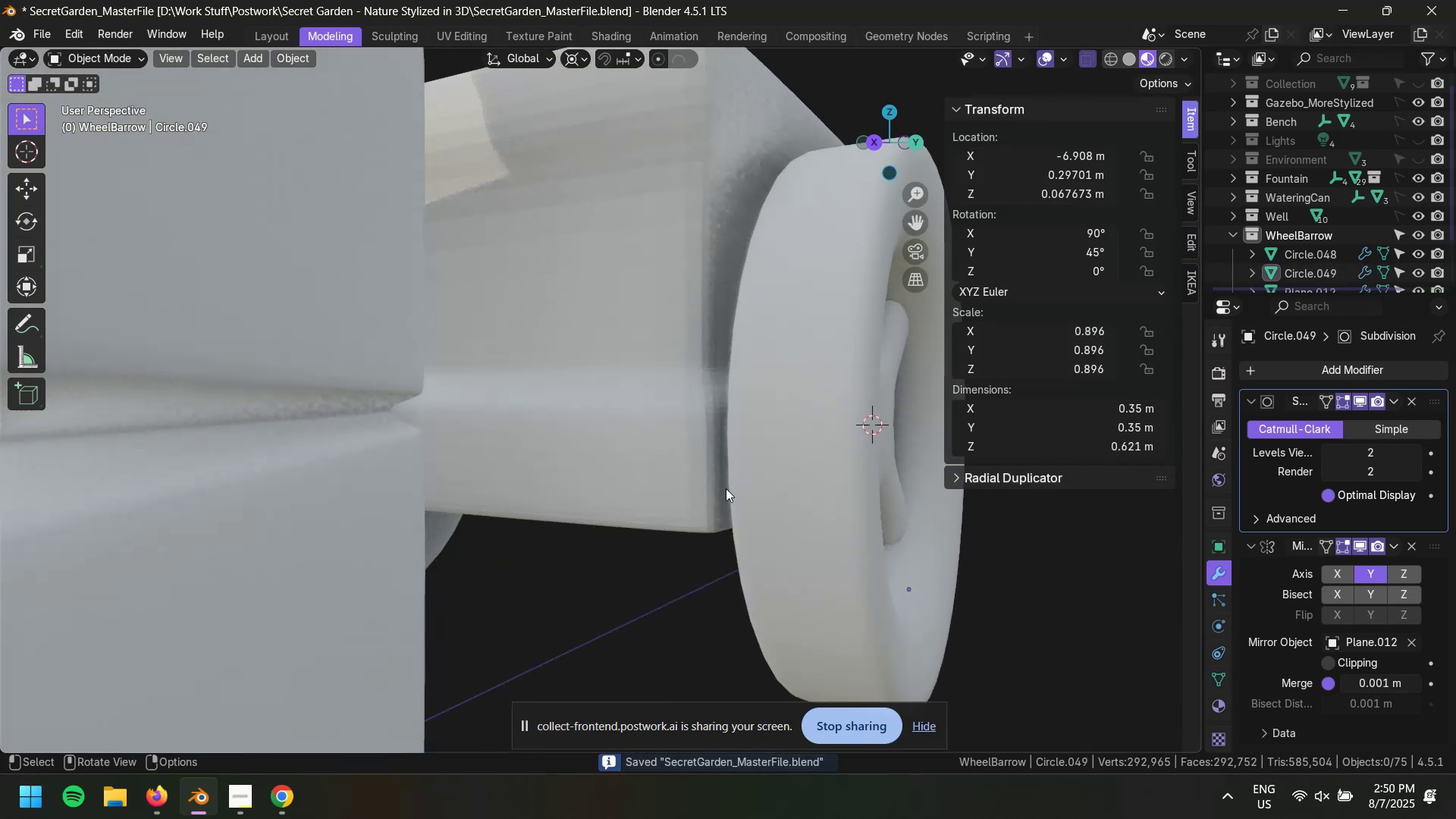 
hold_key(key=ShiftLeft, duration=0.55)
 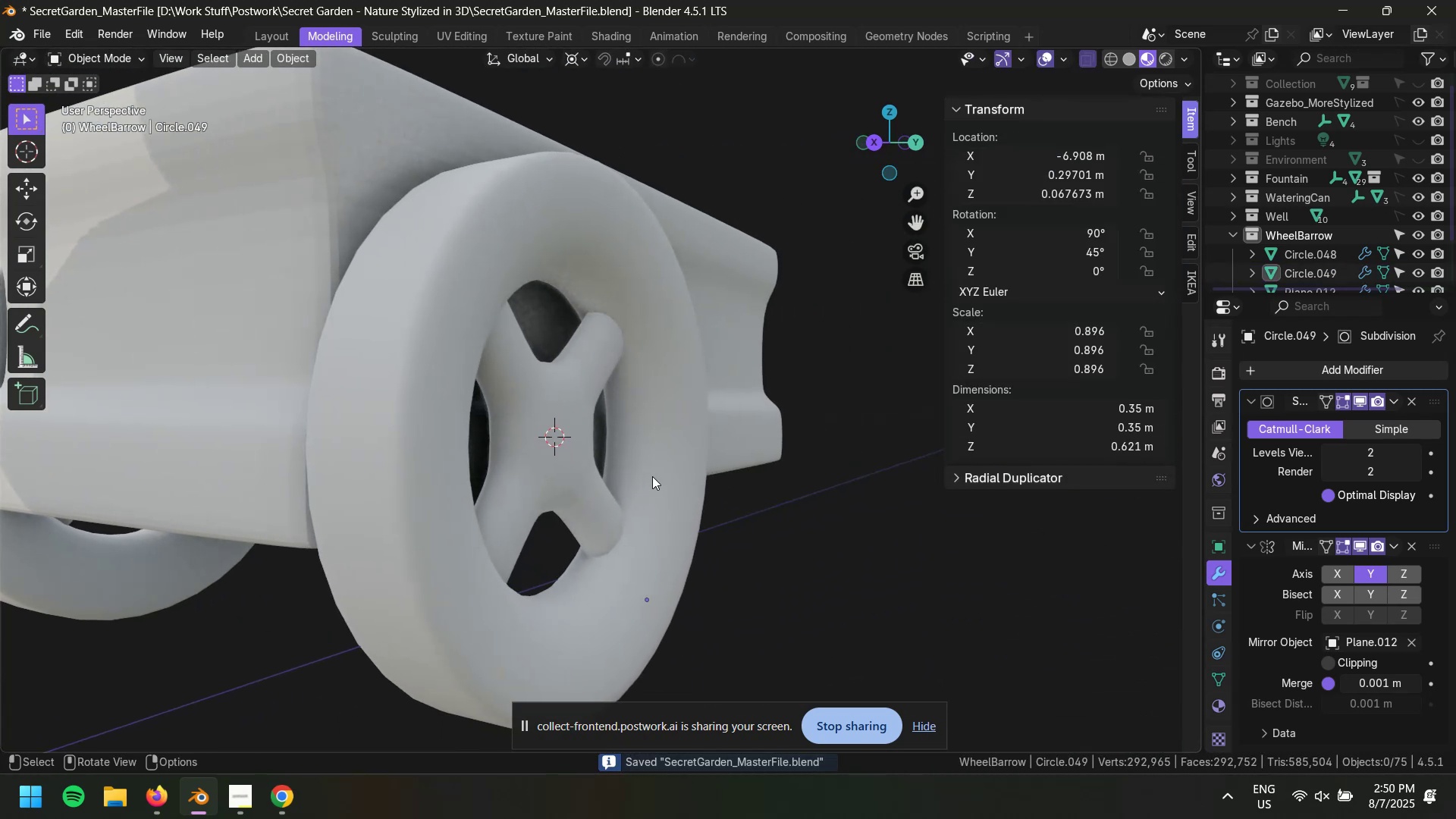 
key(Control+S)
 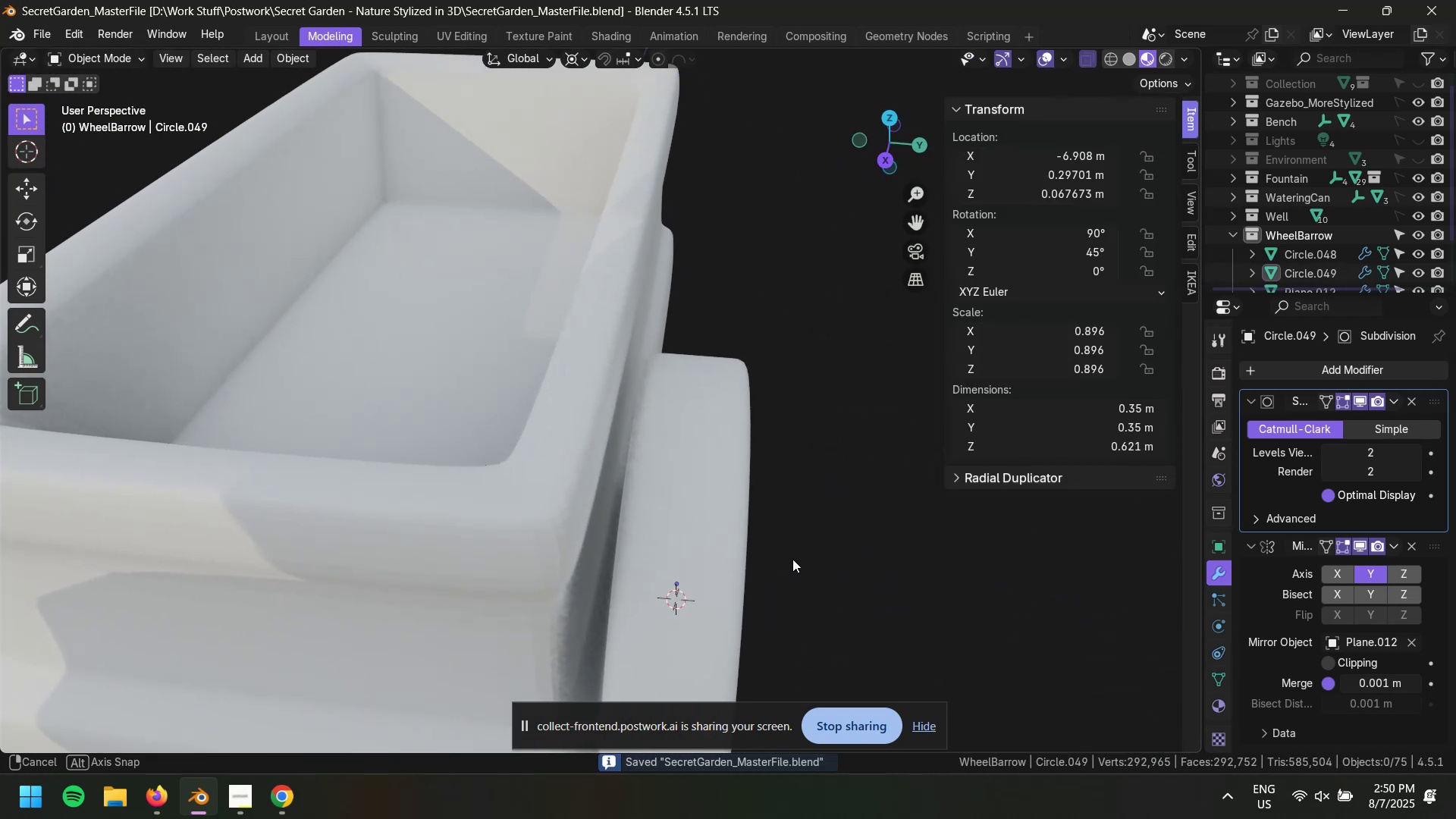 
scroll: coordinate [792, 559], scroll_direction: down, amount: 1.0
 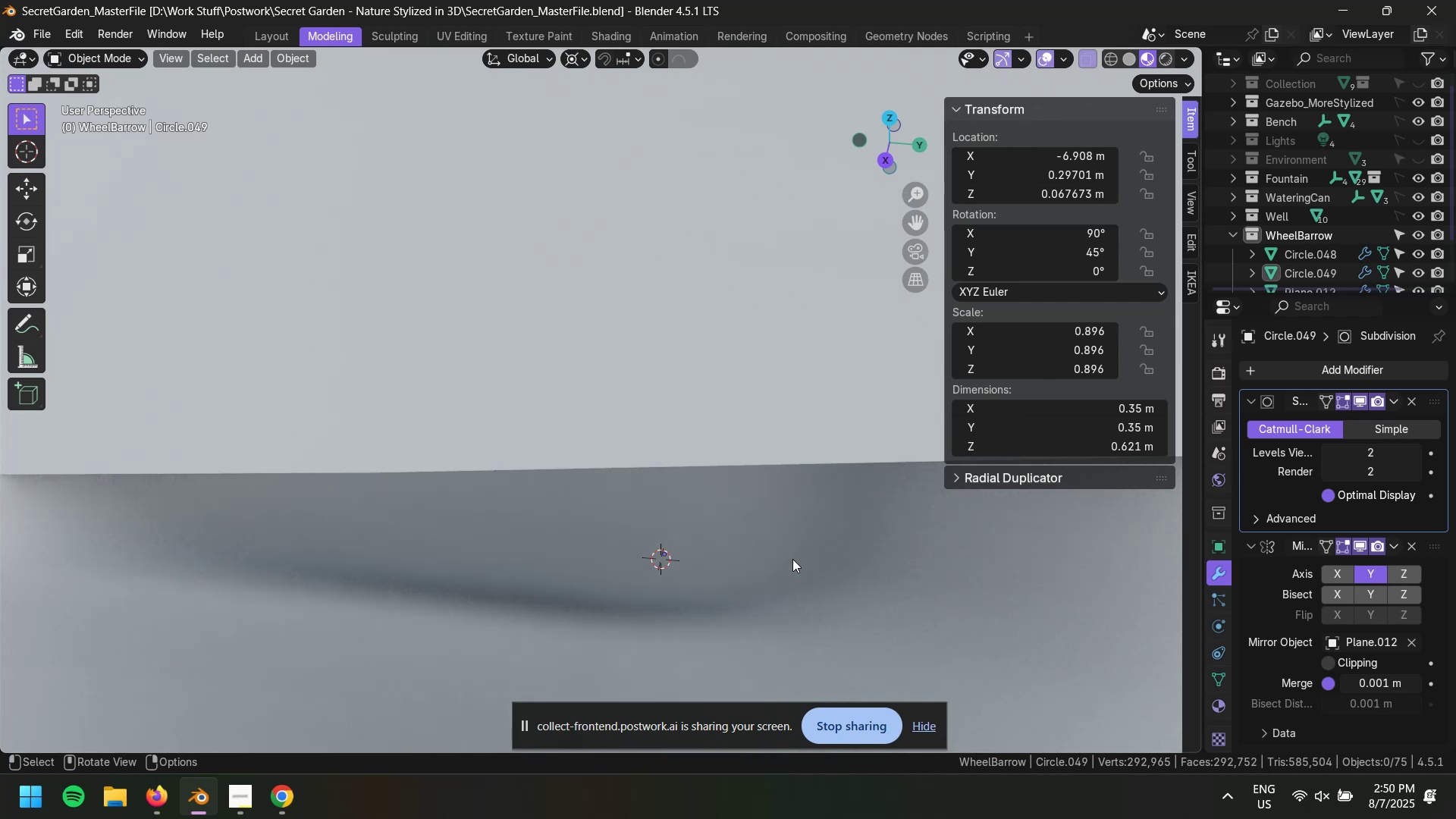 
wait(6.06)
 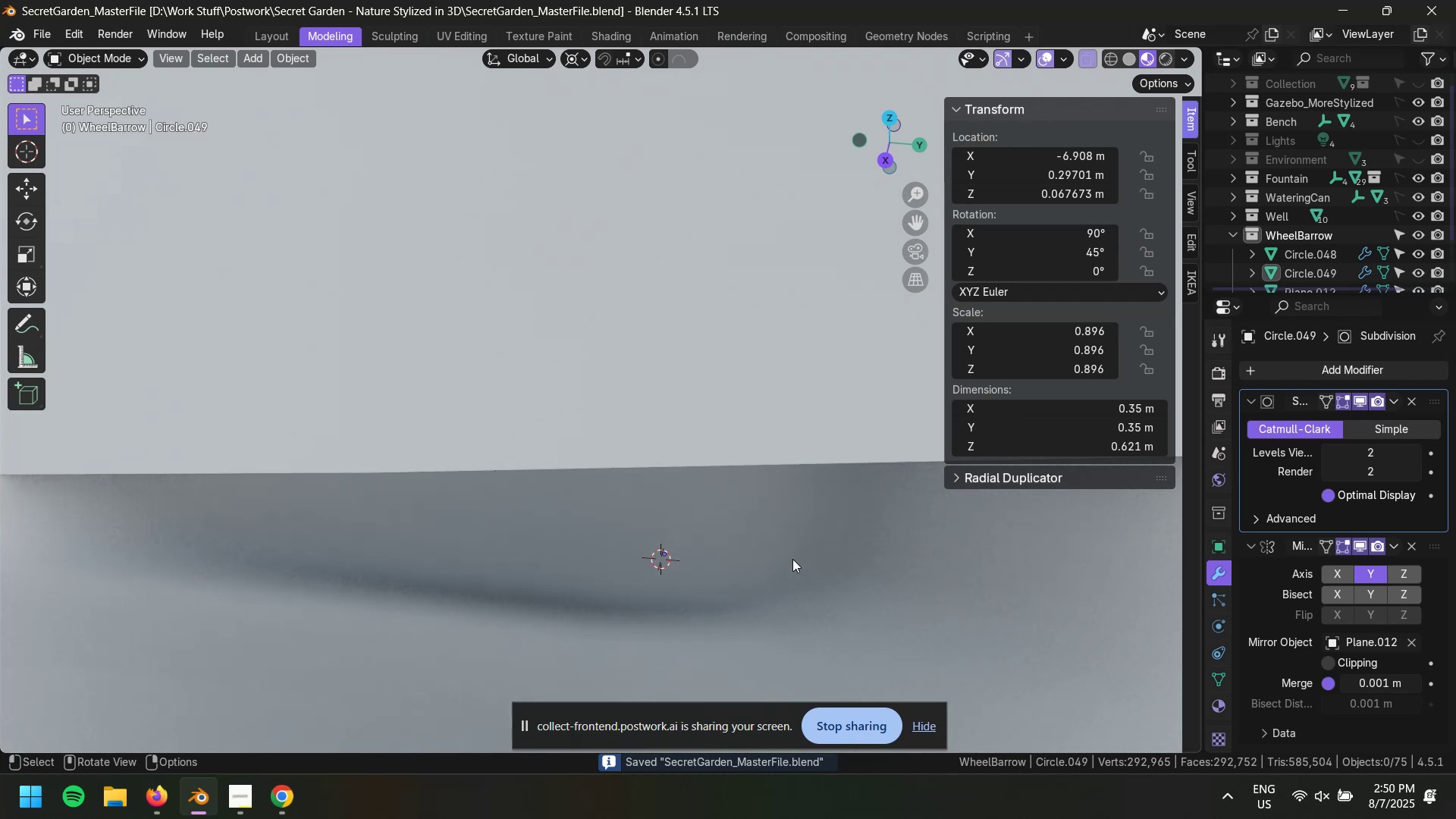 
scroll: coordinate [786, 573], scroll_direction: down, amount: 6.0
 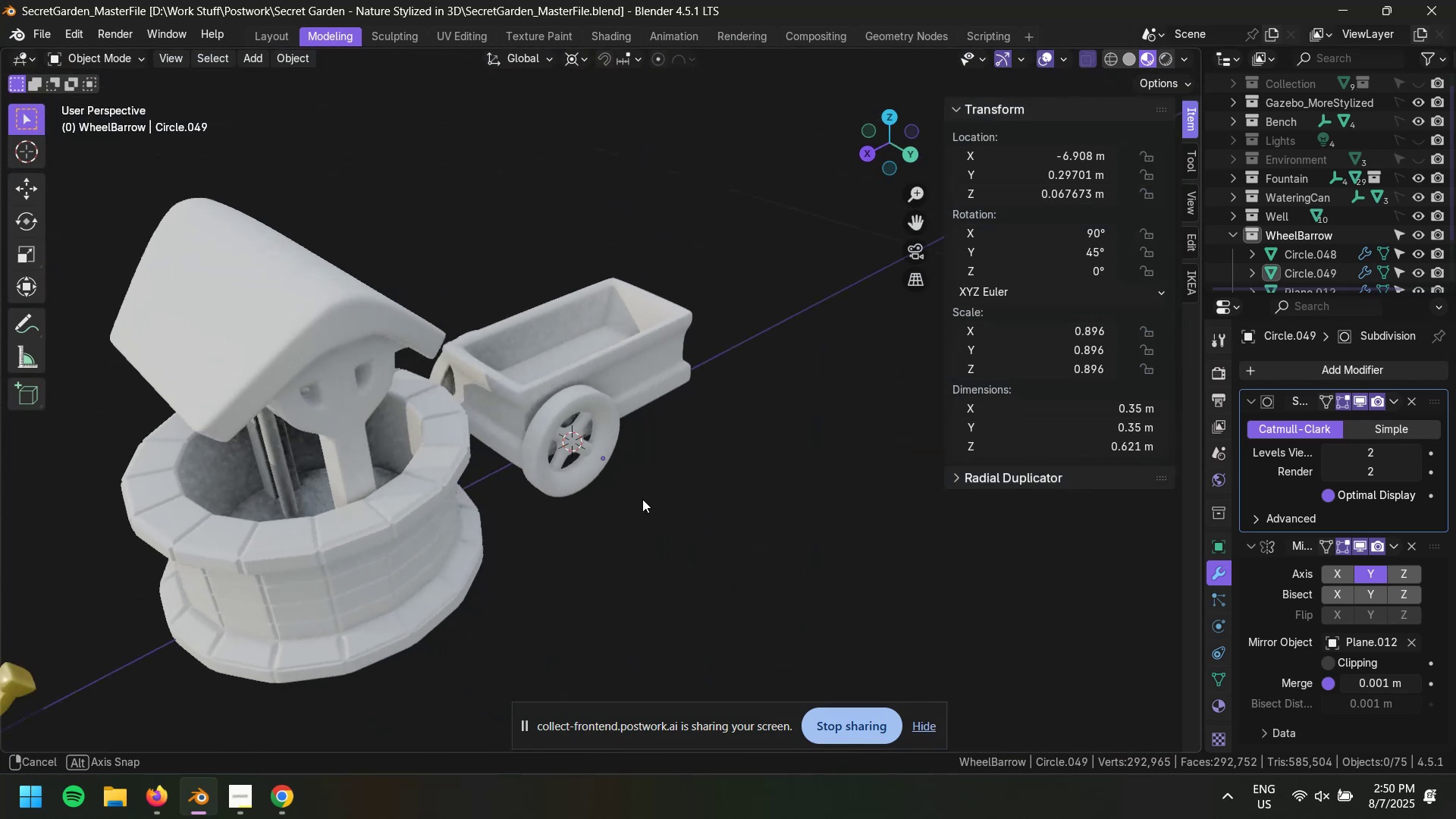 
left_click([617, 350])
 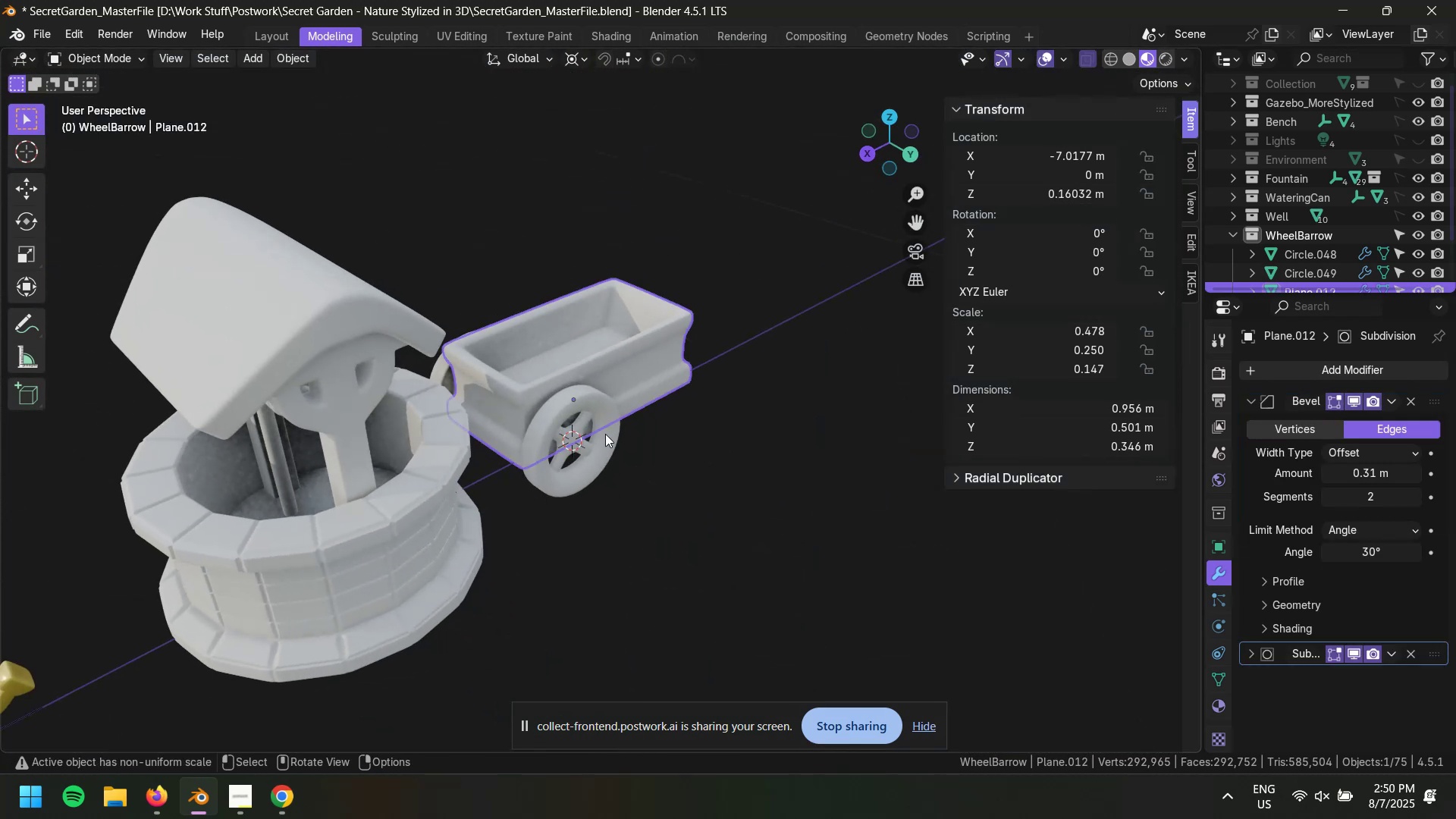 
hold_key(key=ShiftLeft, duration=0.64)
left_click([615, 453])
 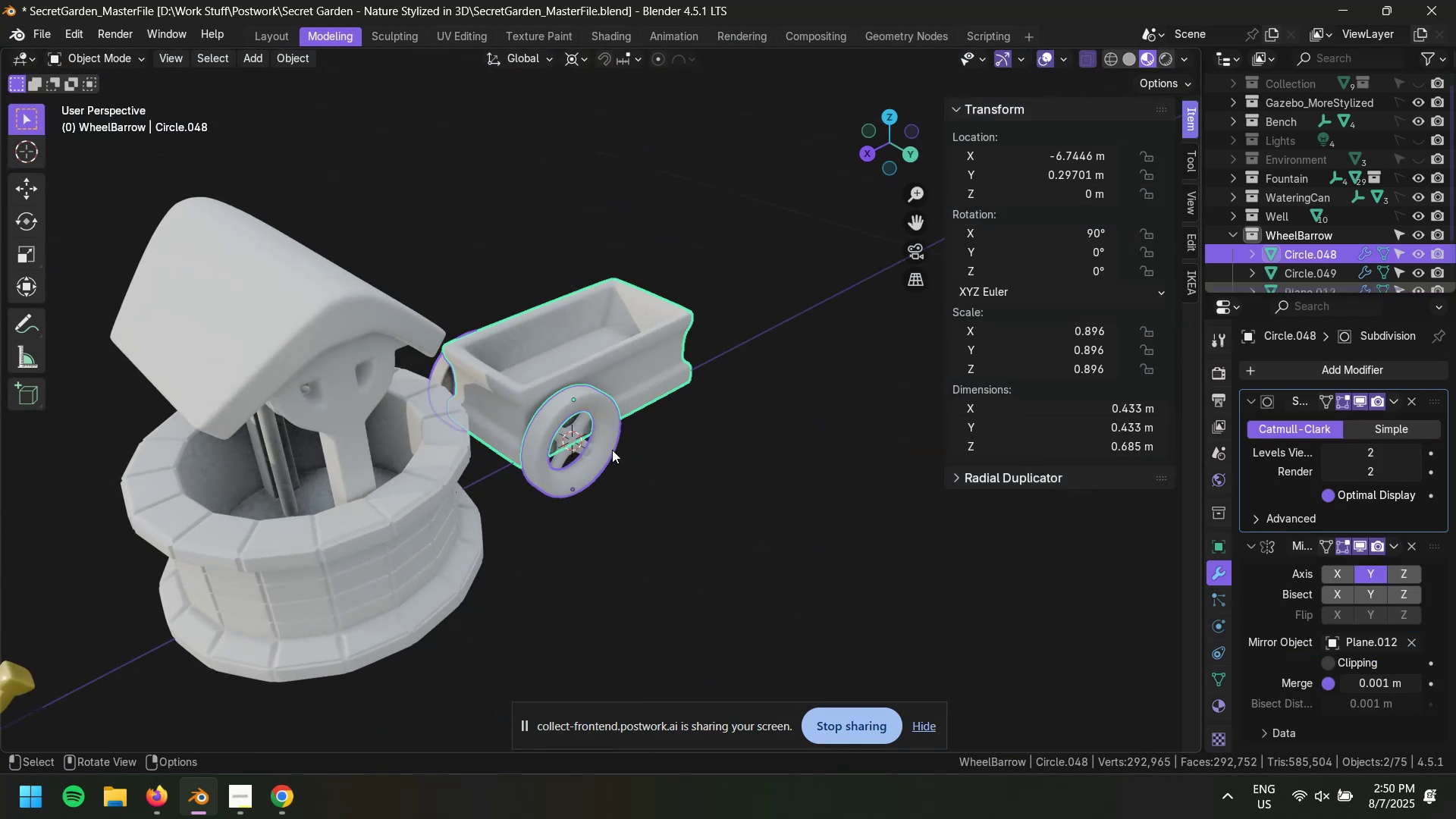 
key(Slash)
 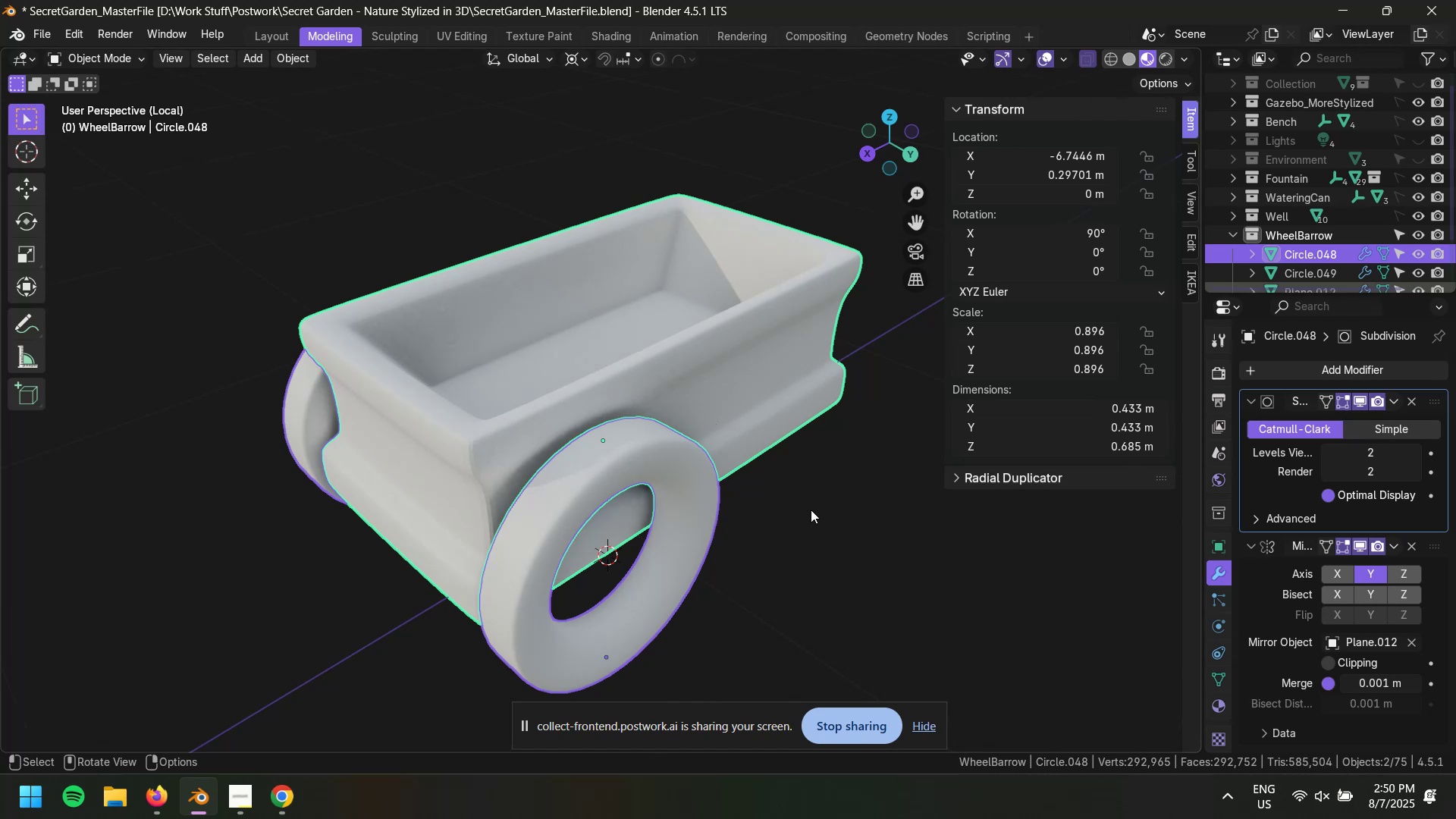 
left_click([827, 520])
 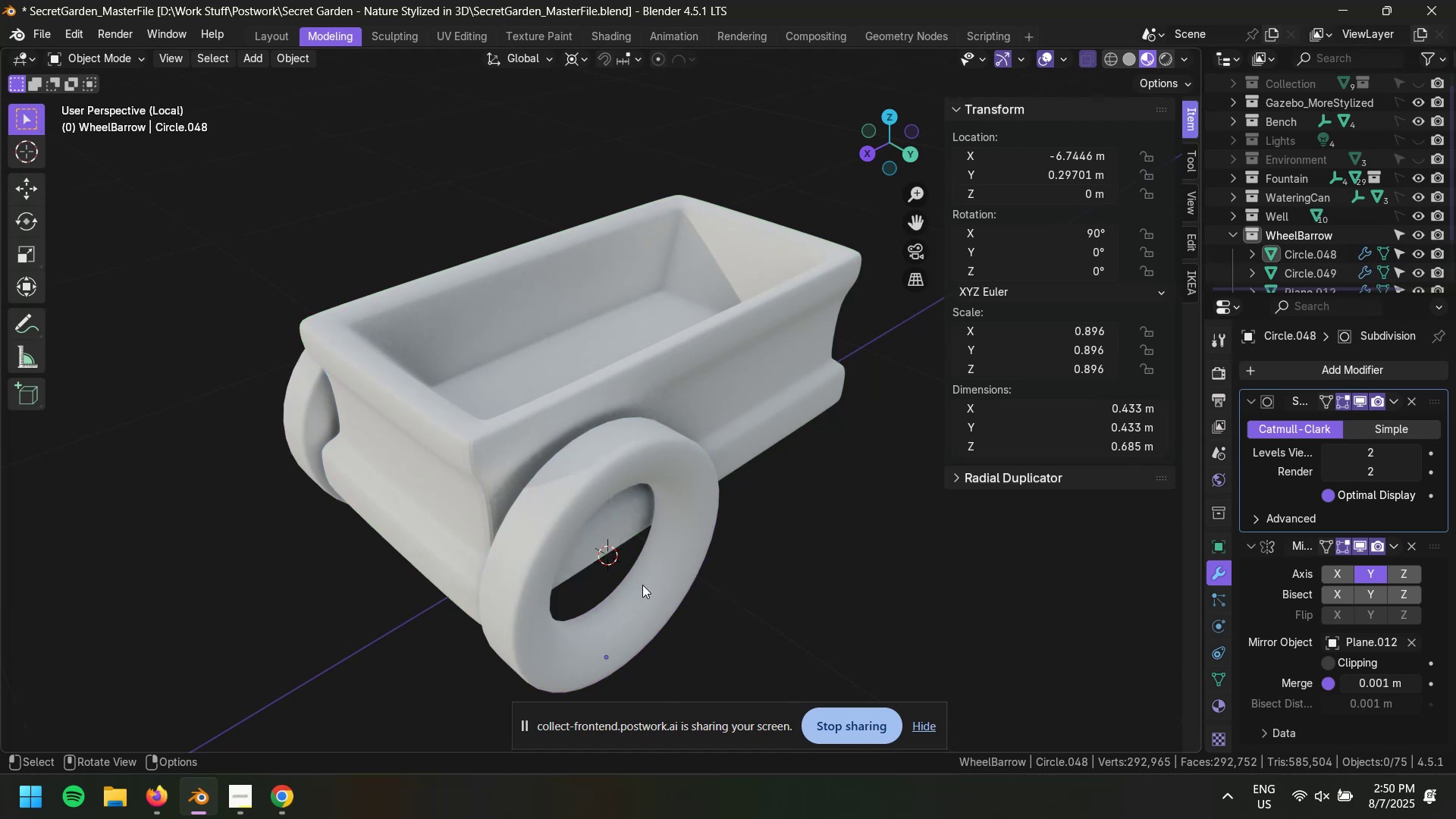 
key(Control+Z)
 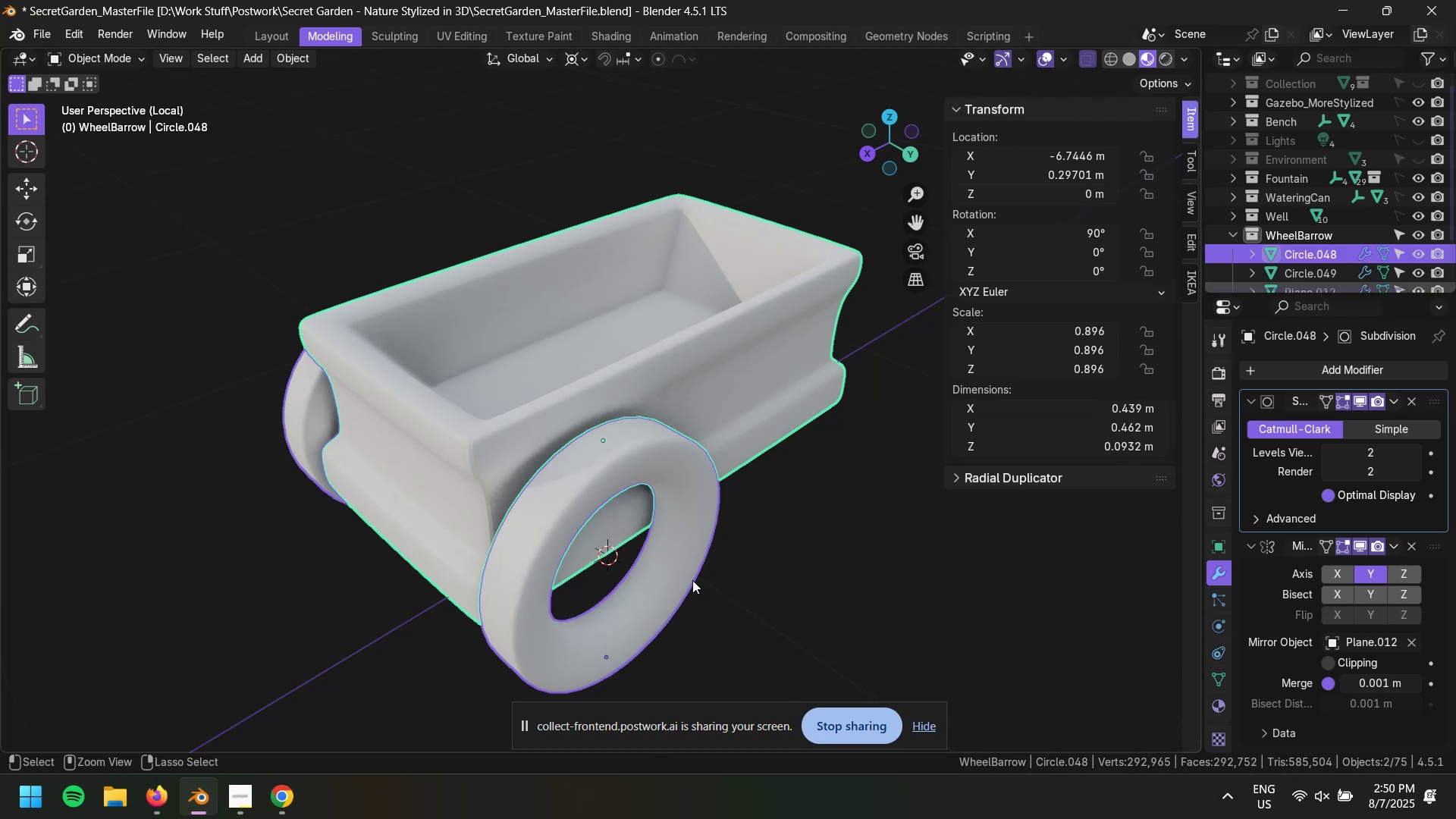 
key(Control+Z)
 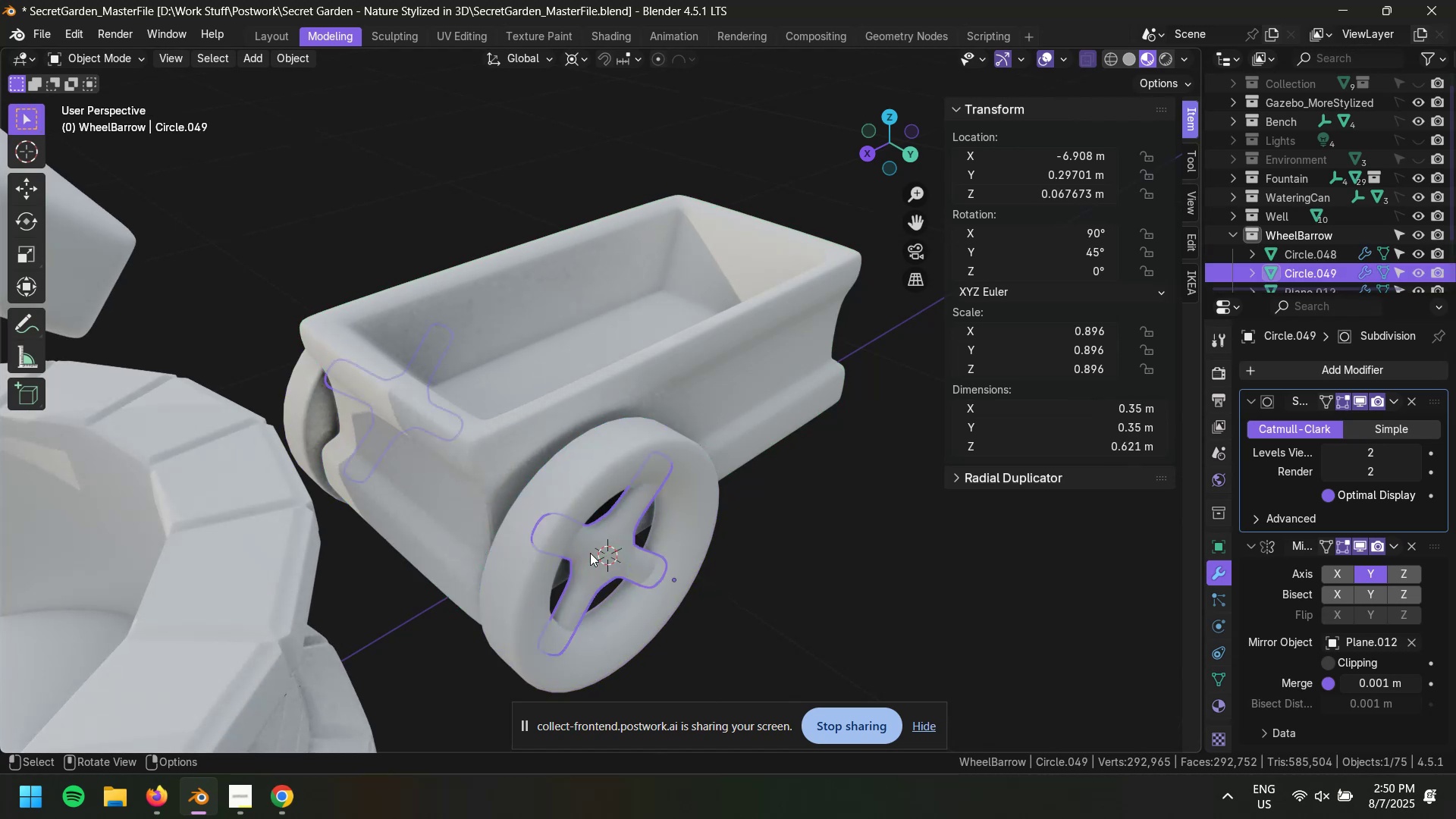 
double_click([798, 599])
 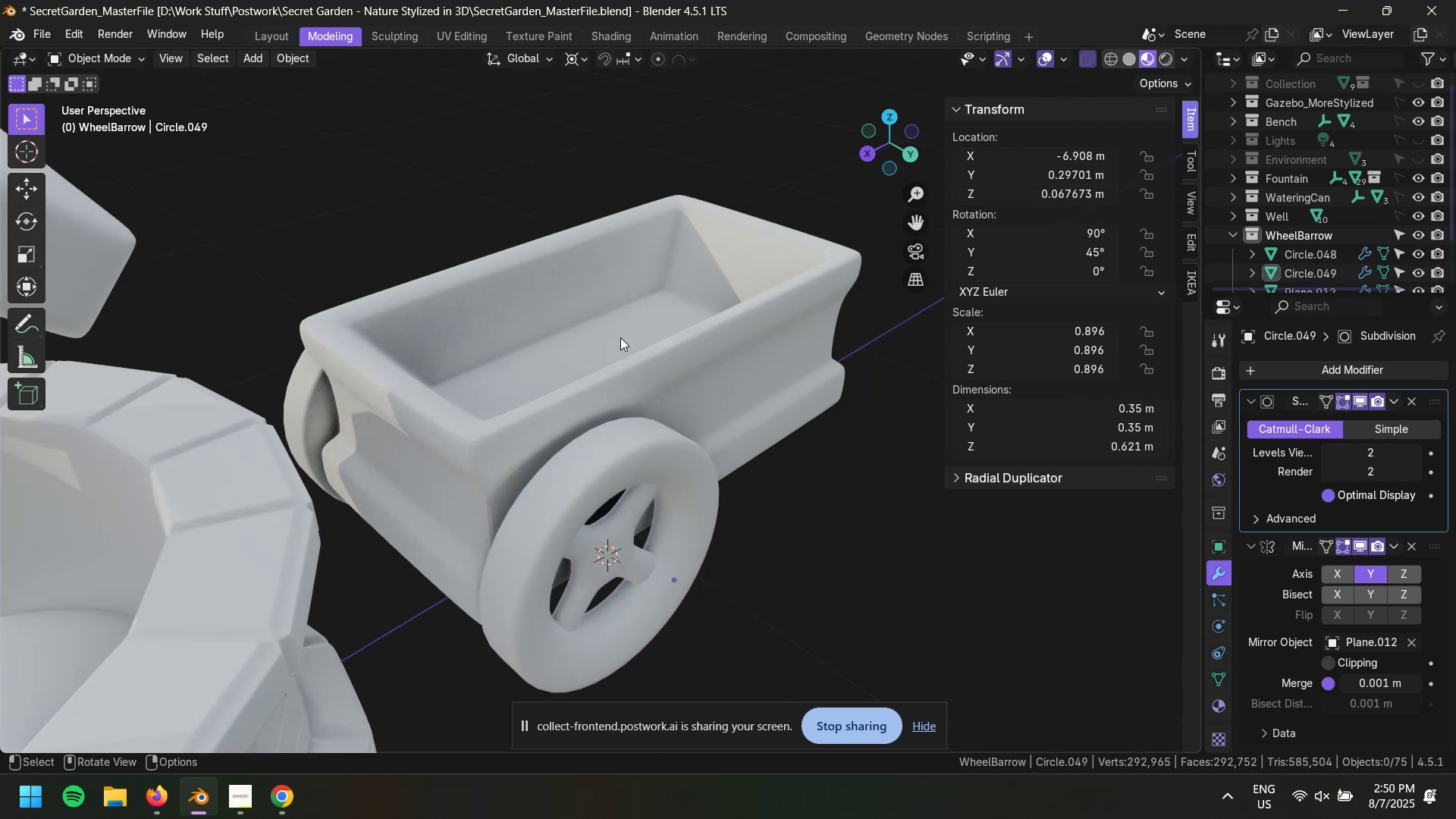 
left_click_drag(start_coordinate=[533, 319], to_coordinate=[767, 652])
 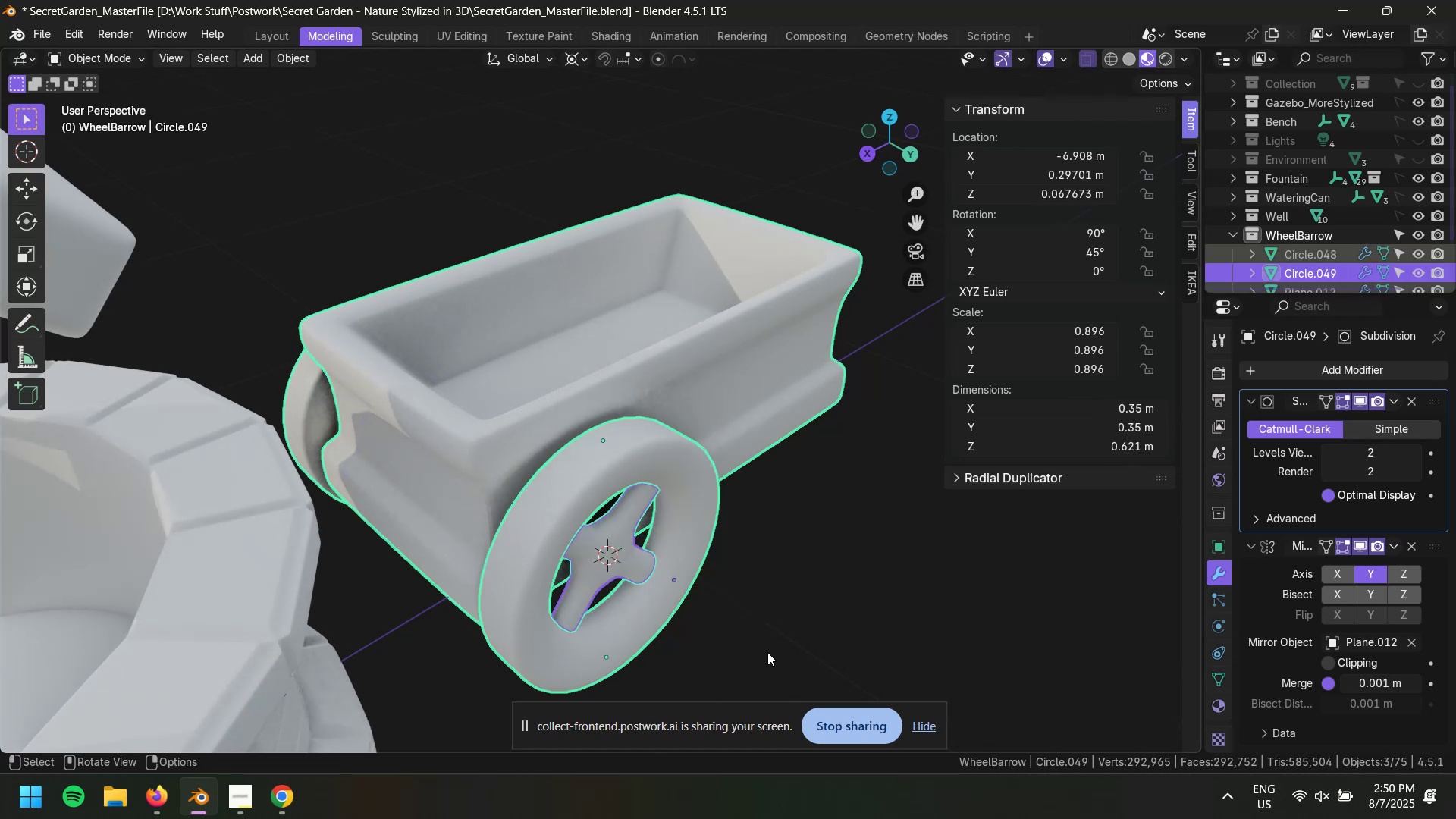 
key(Slash)
 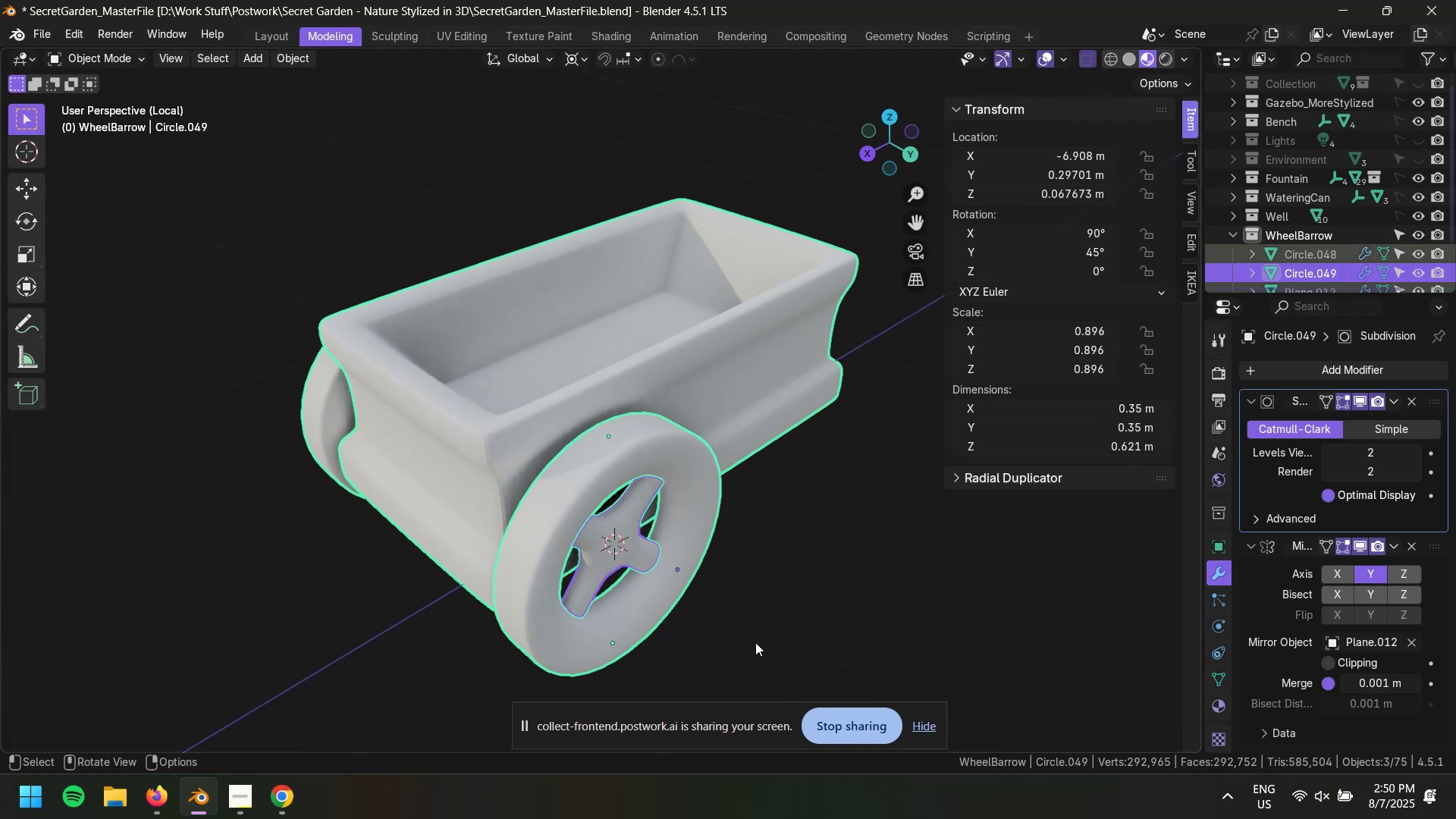 
left_click_drag(start_coordinate=[845, 598], to_coordinate=[849, 596])
 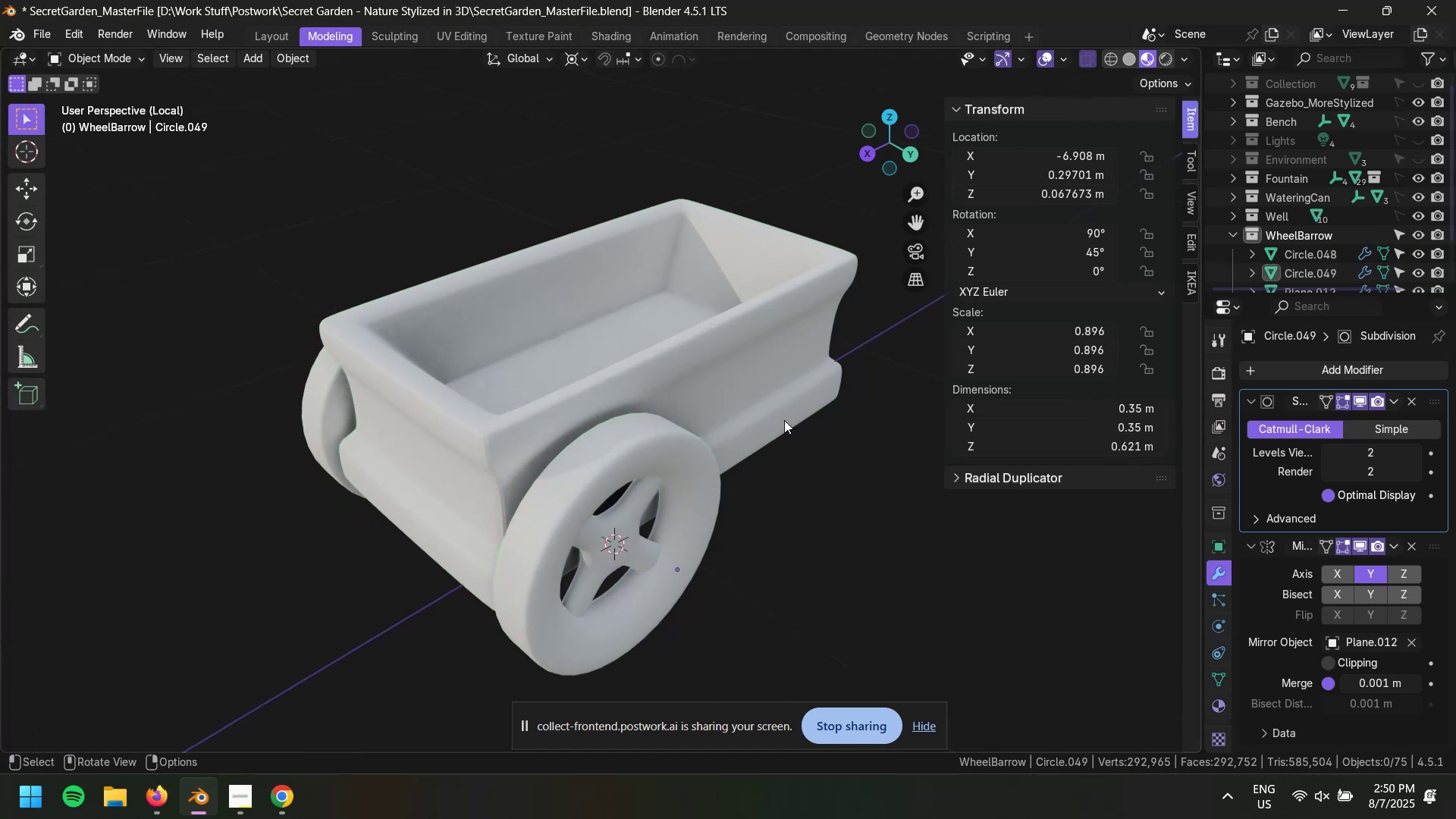 
double_click([778, 394])
 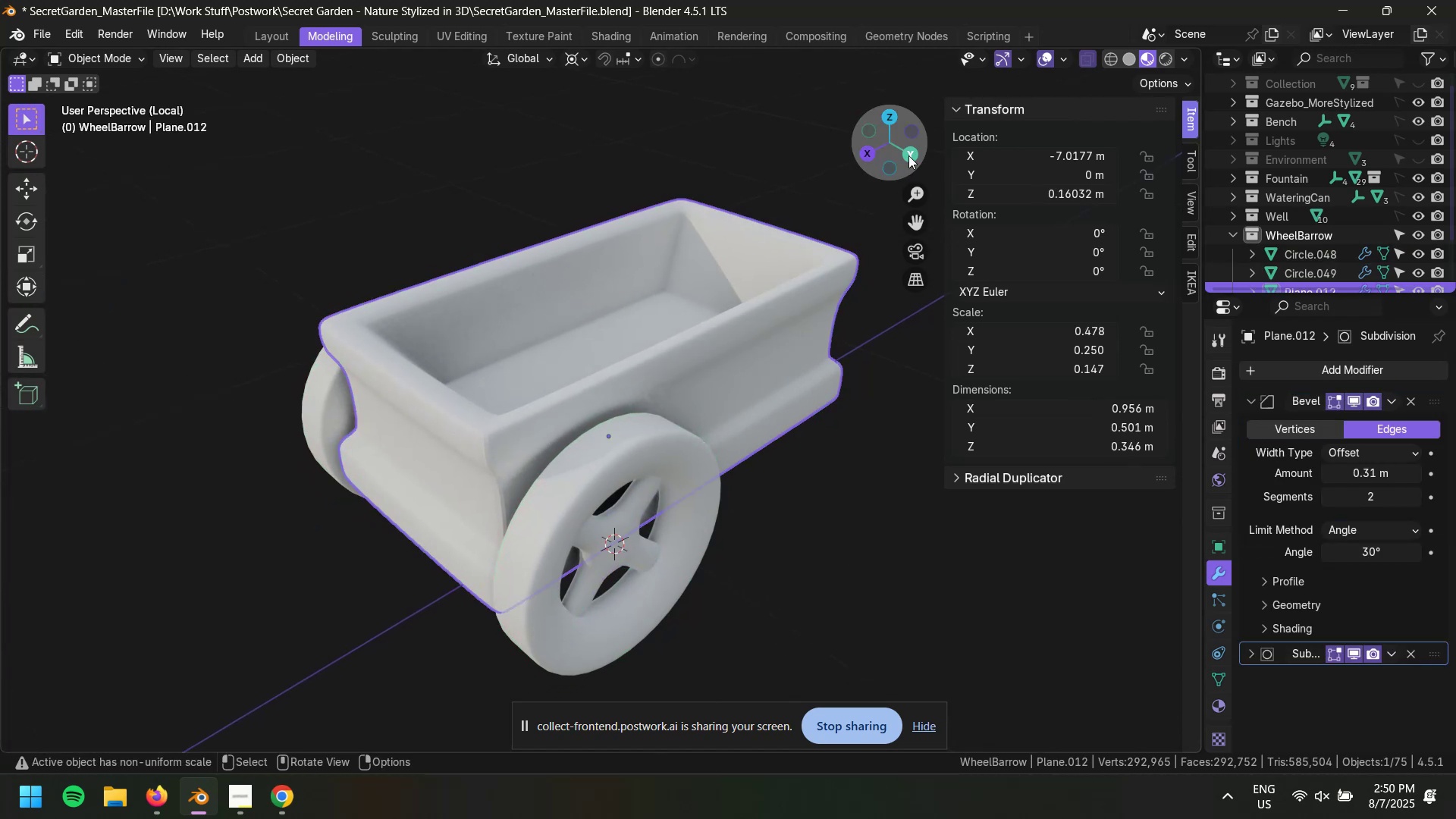 
left_click([907, 163])
 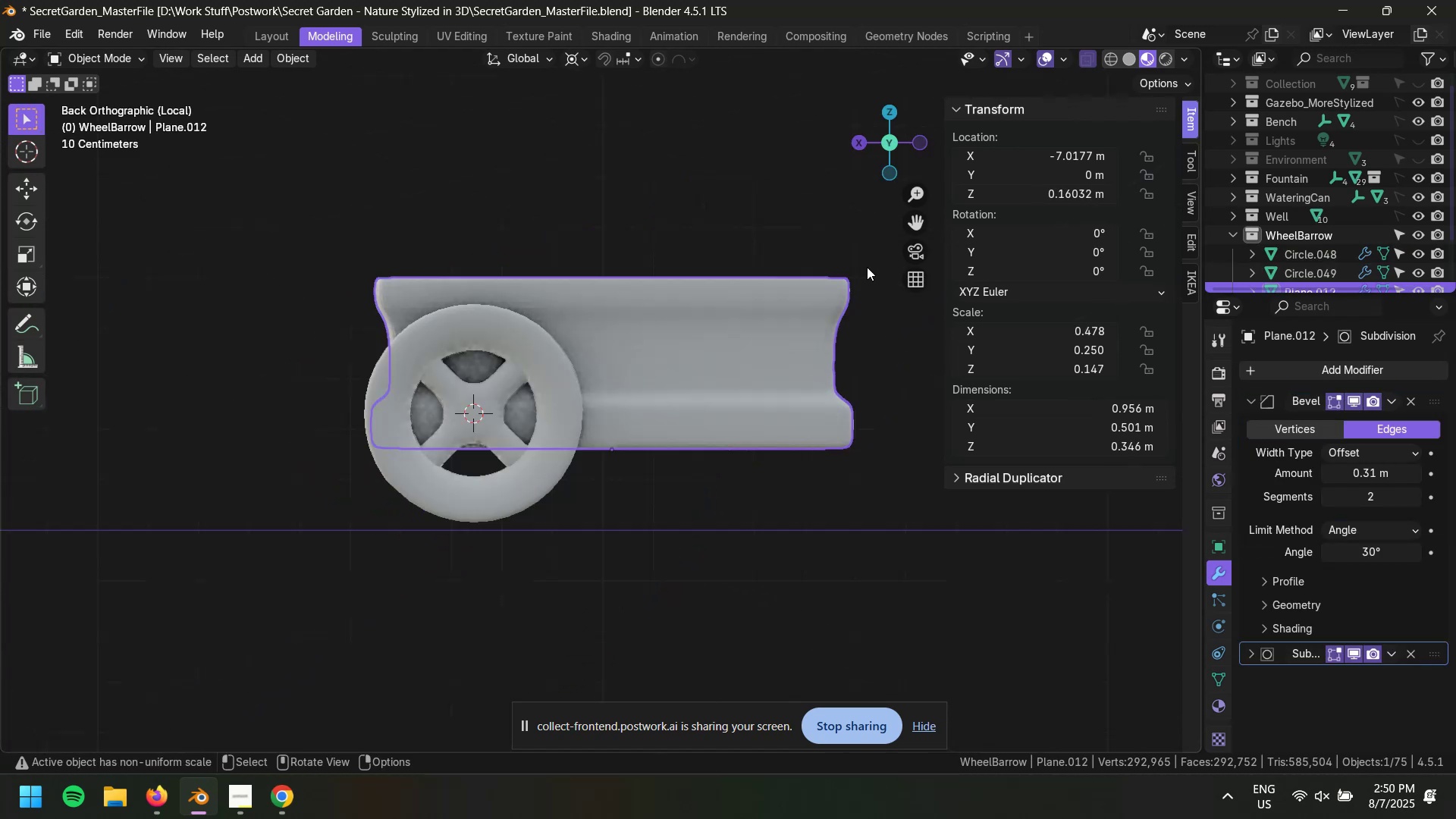 
scroll: coordinate [797, 419], scroll_direction: up, amount: 3.0
 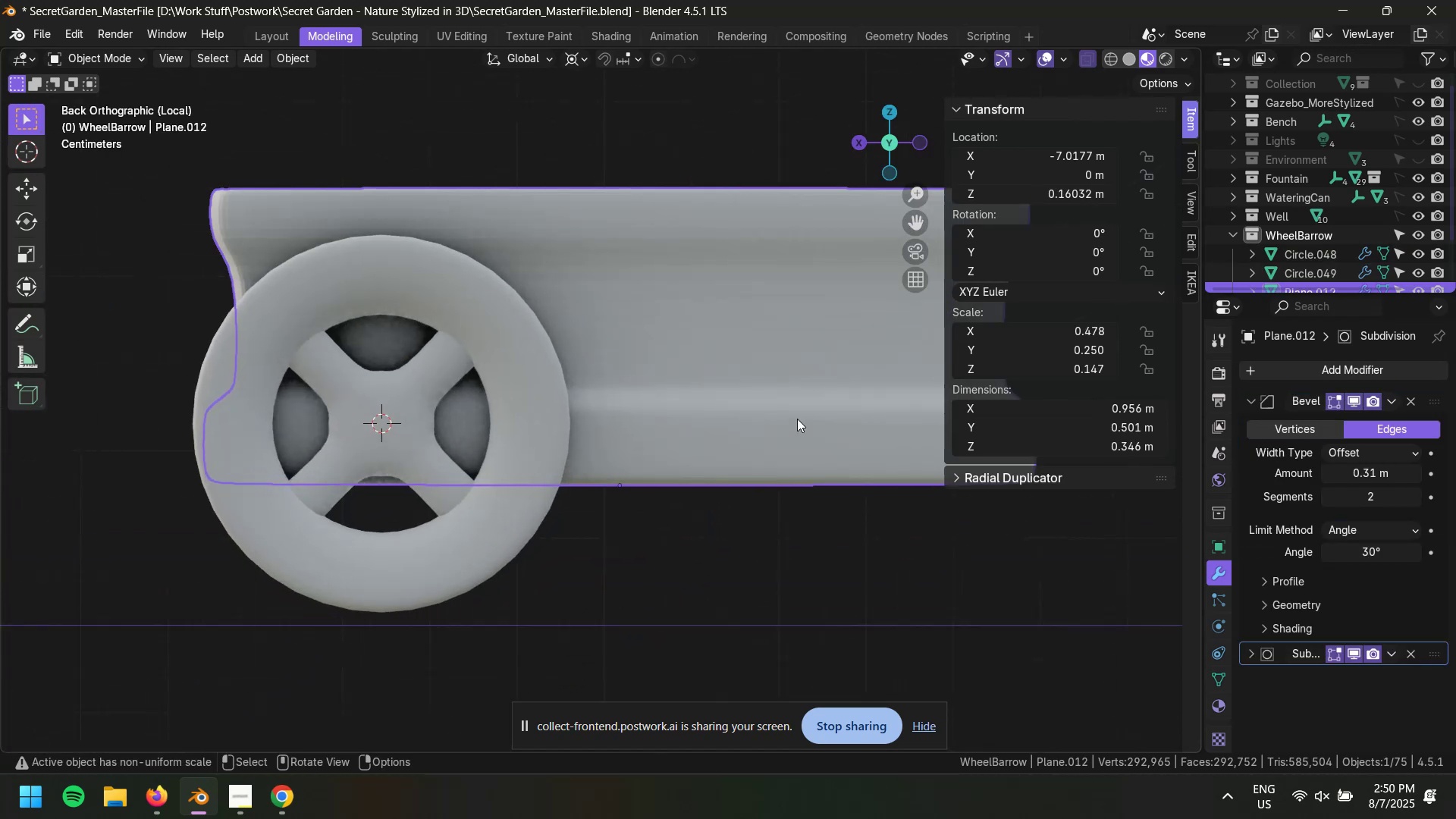 
hold_key(key=ShiftLeft, duration=0.56)
 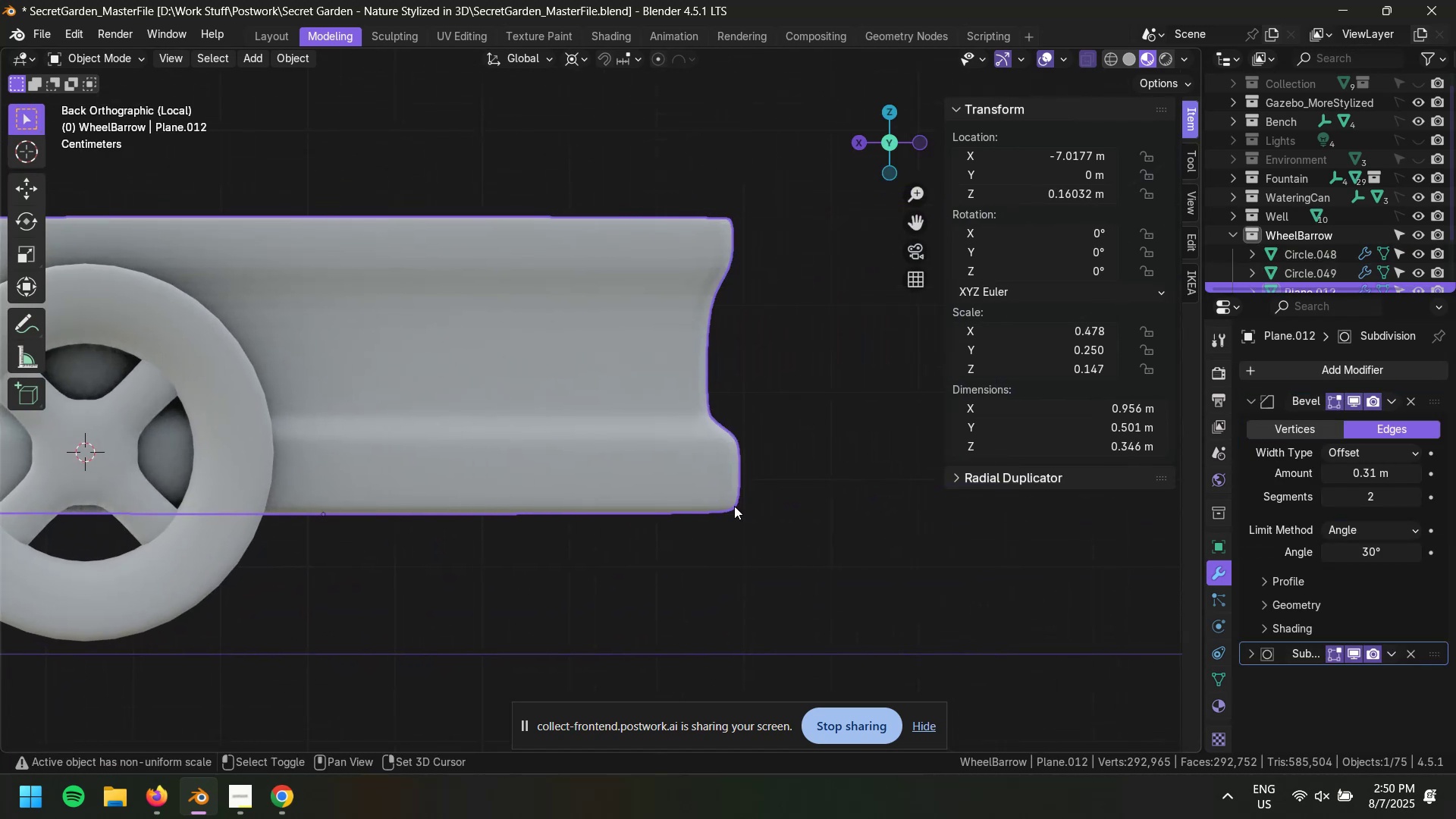 
left_click_drag(start_coordinate=[833, 571], to_coordinate=[832, 576])
 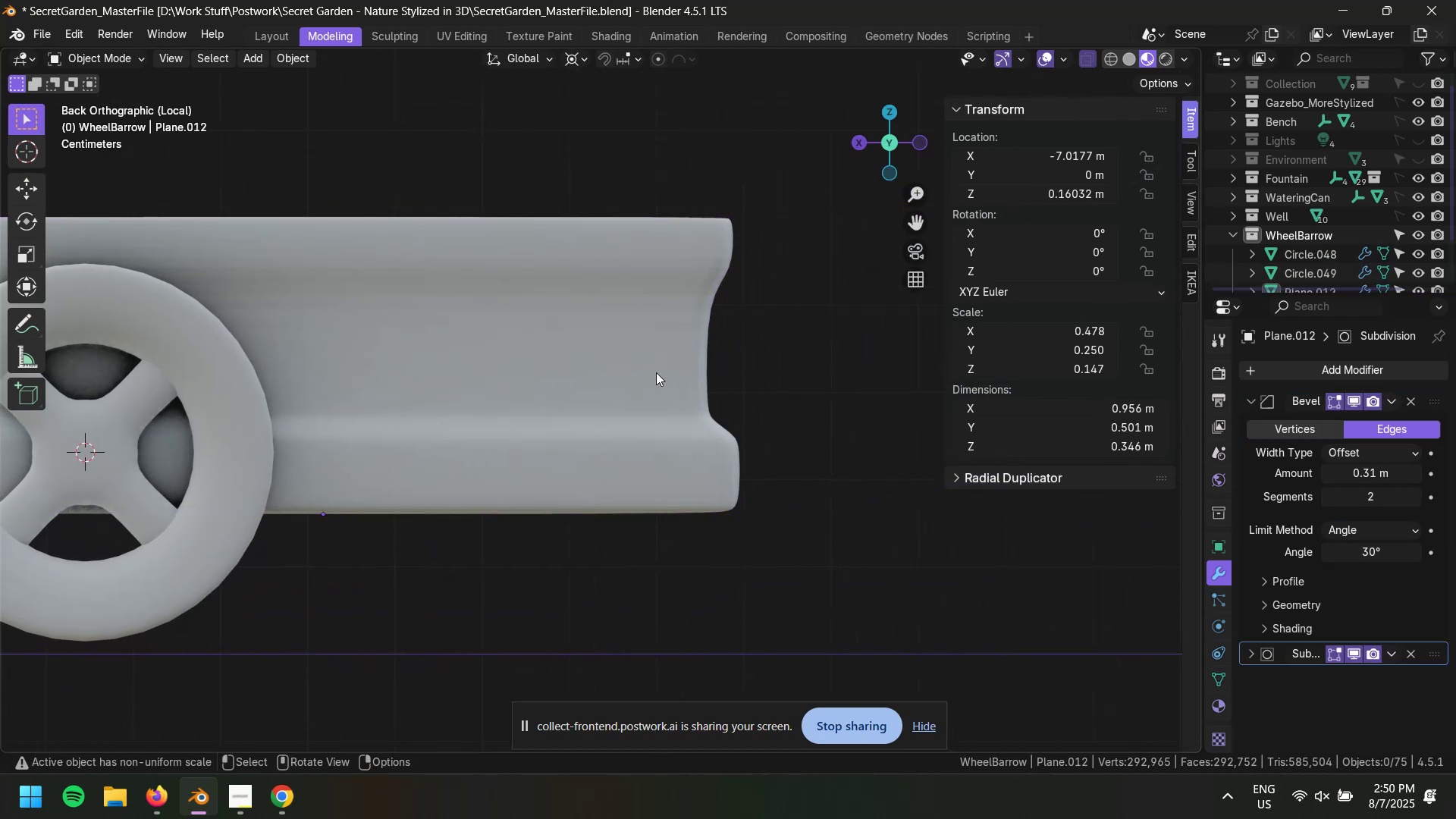 
key(Tab)
key(Tab)
key(Tab)
type(1S)
key(Tab)
 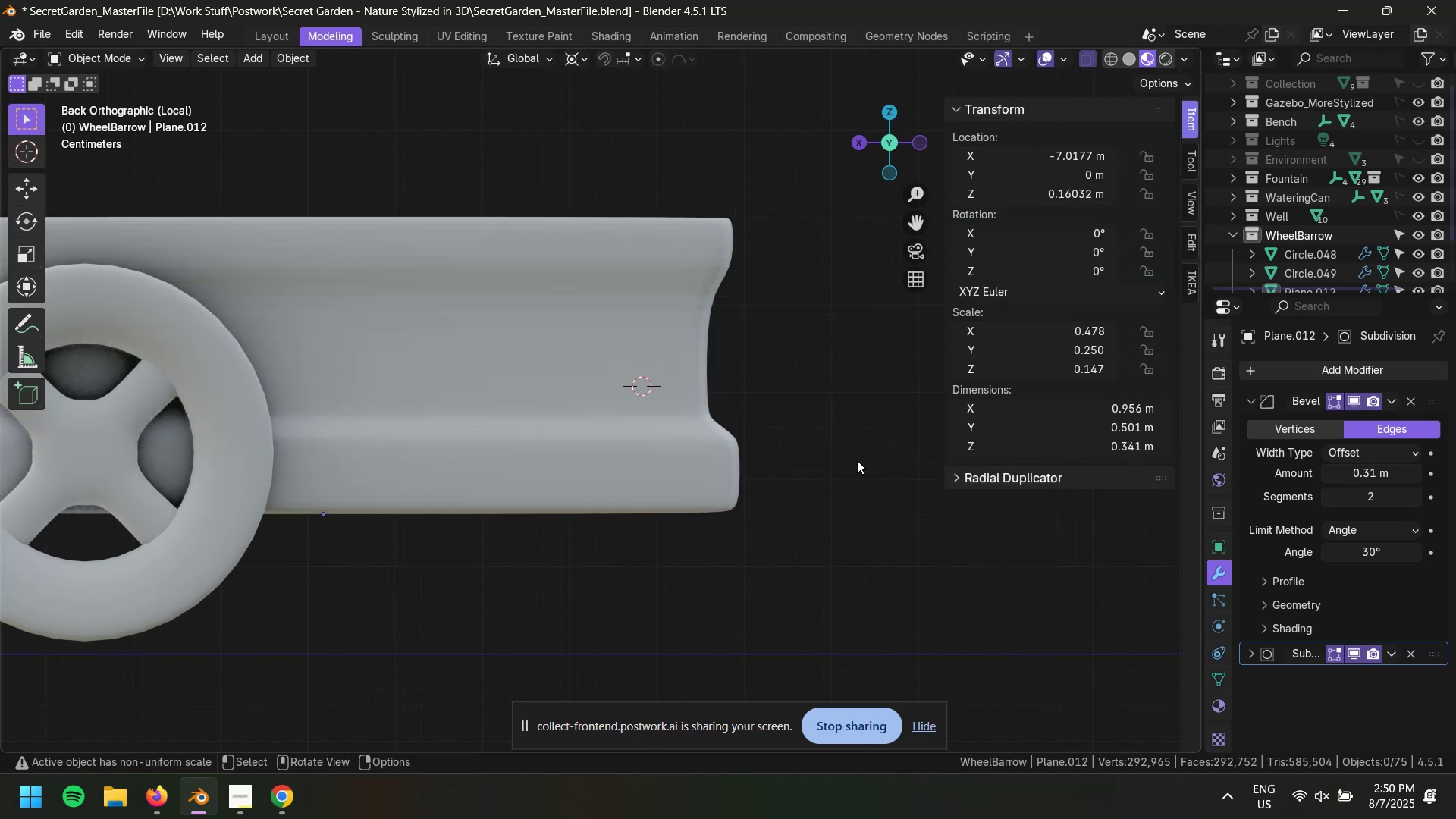 
left_click_drag(start_coordinate=[618, 361], to_coordinate=[669, 417])
 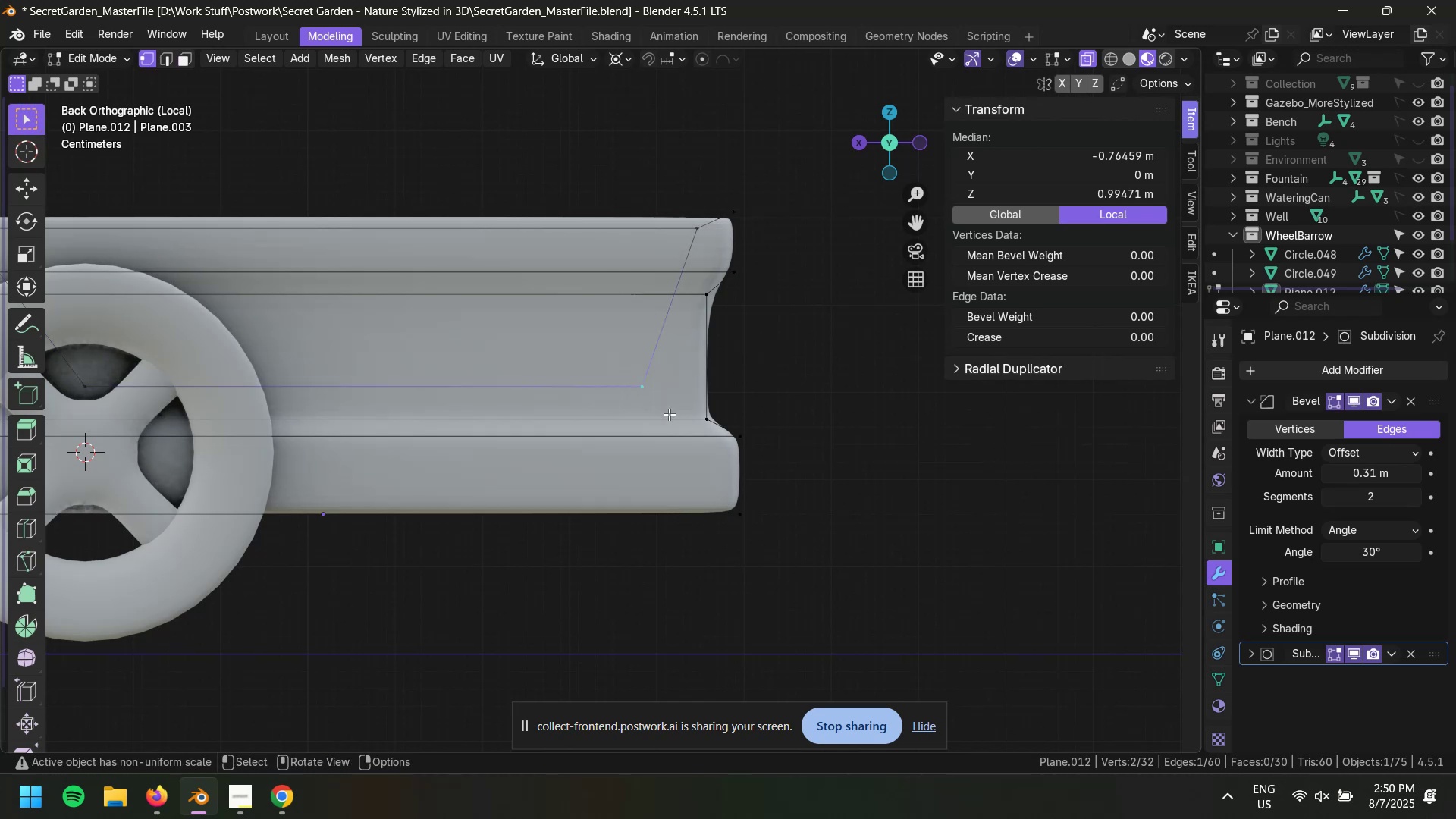 
wait(5.71)
 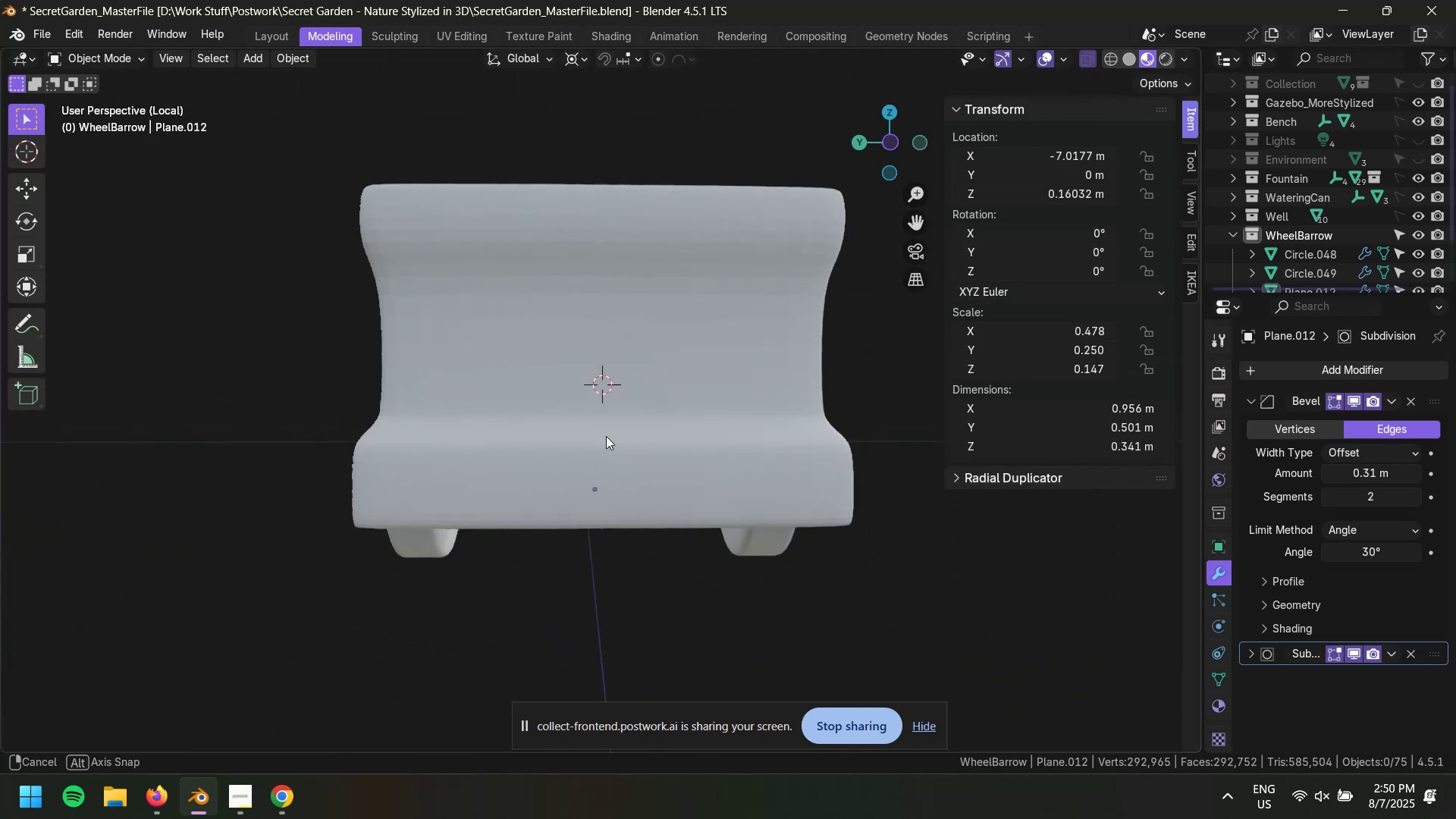 
type(As)
 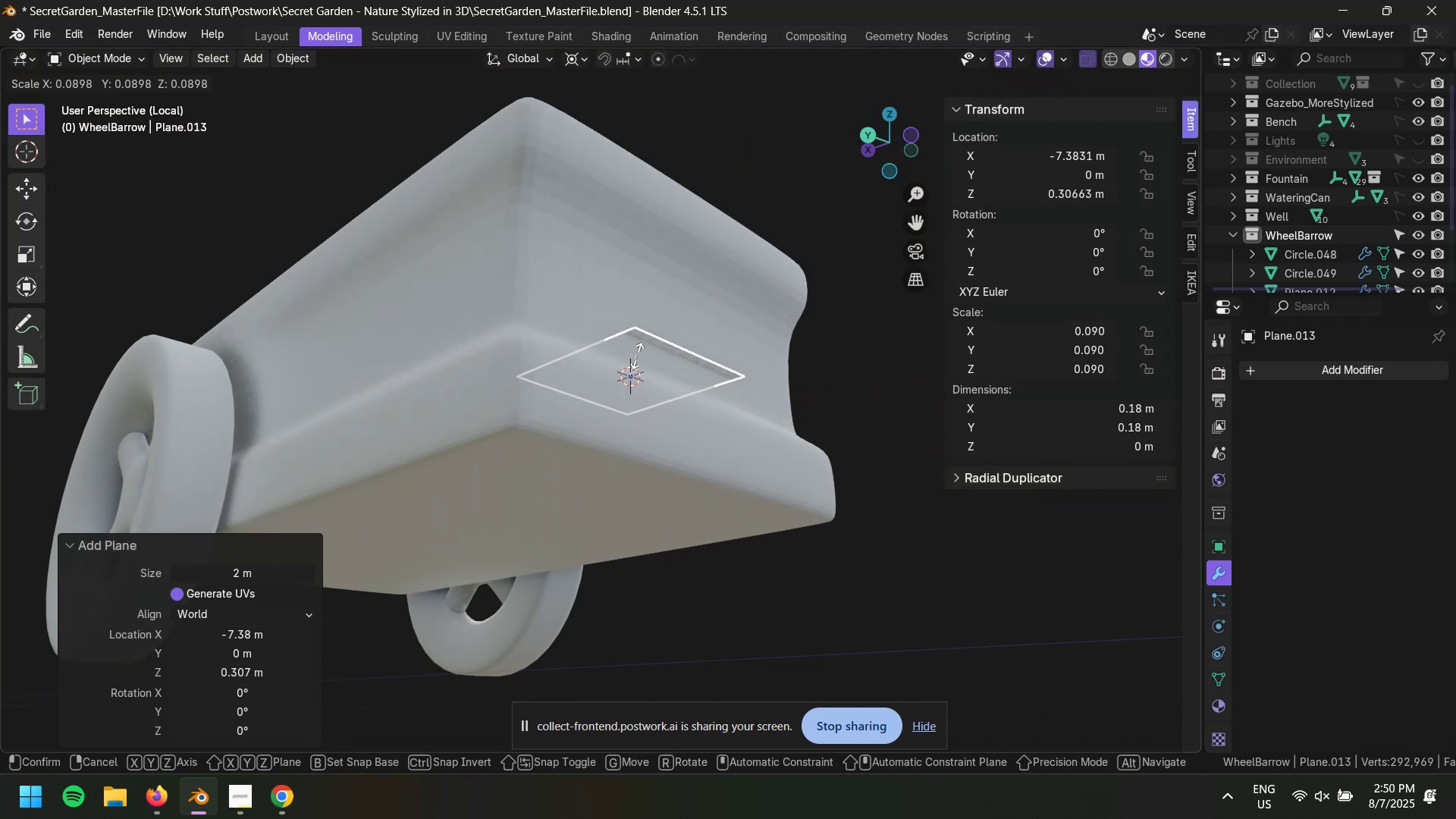 
left_click([622, 355])
 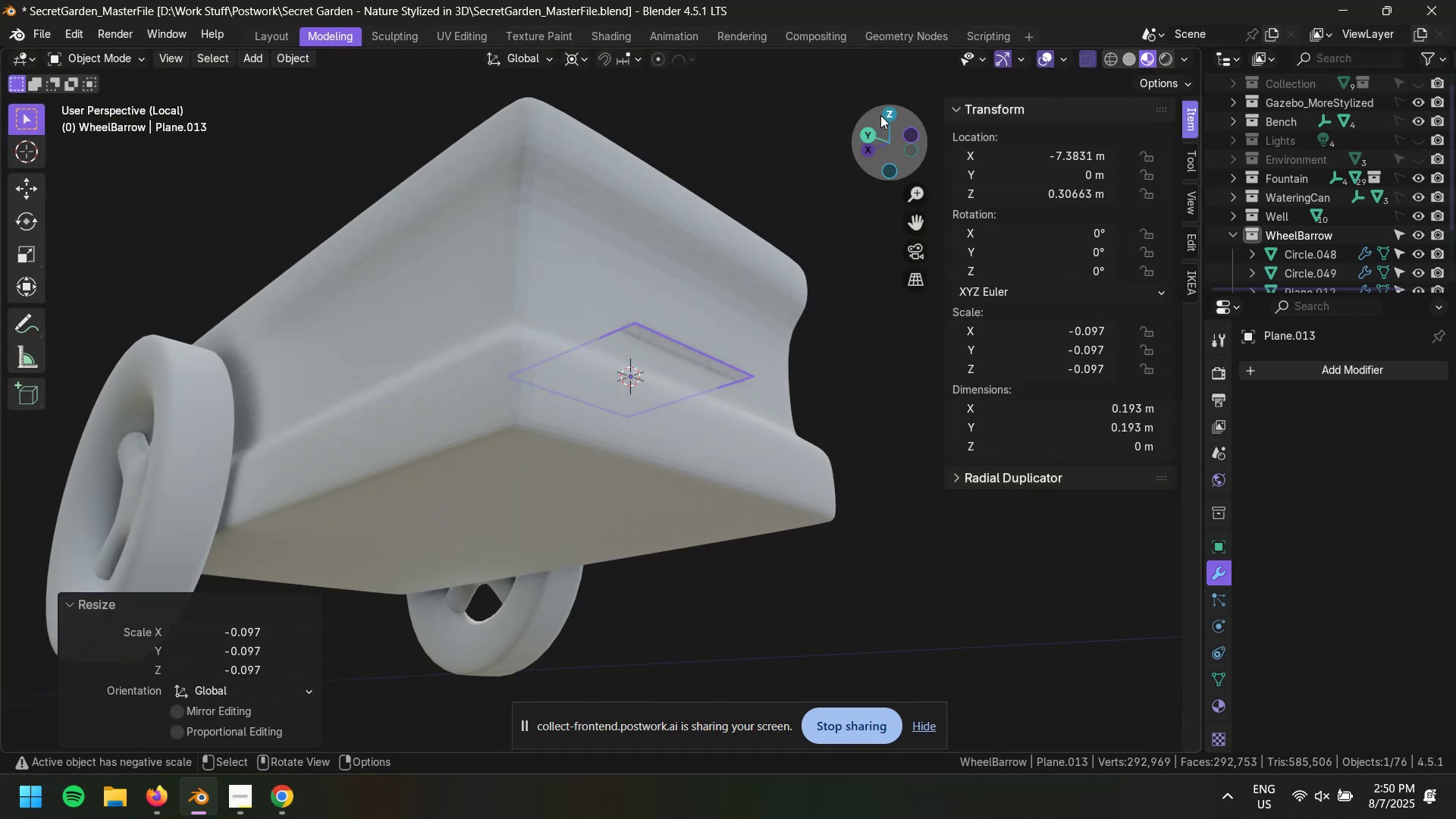 
left_click([883, 114])
 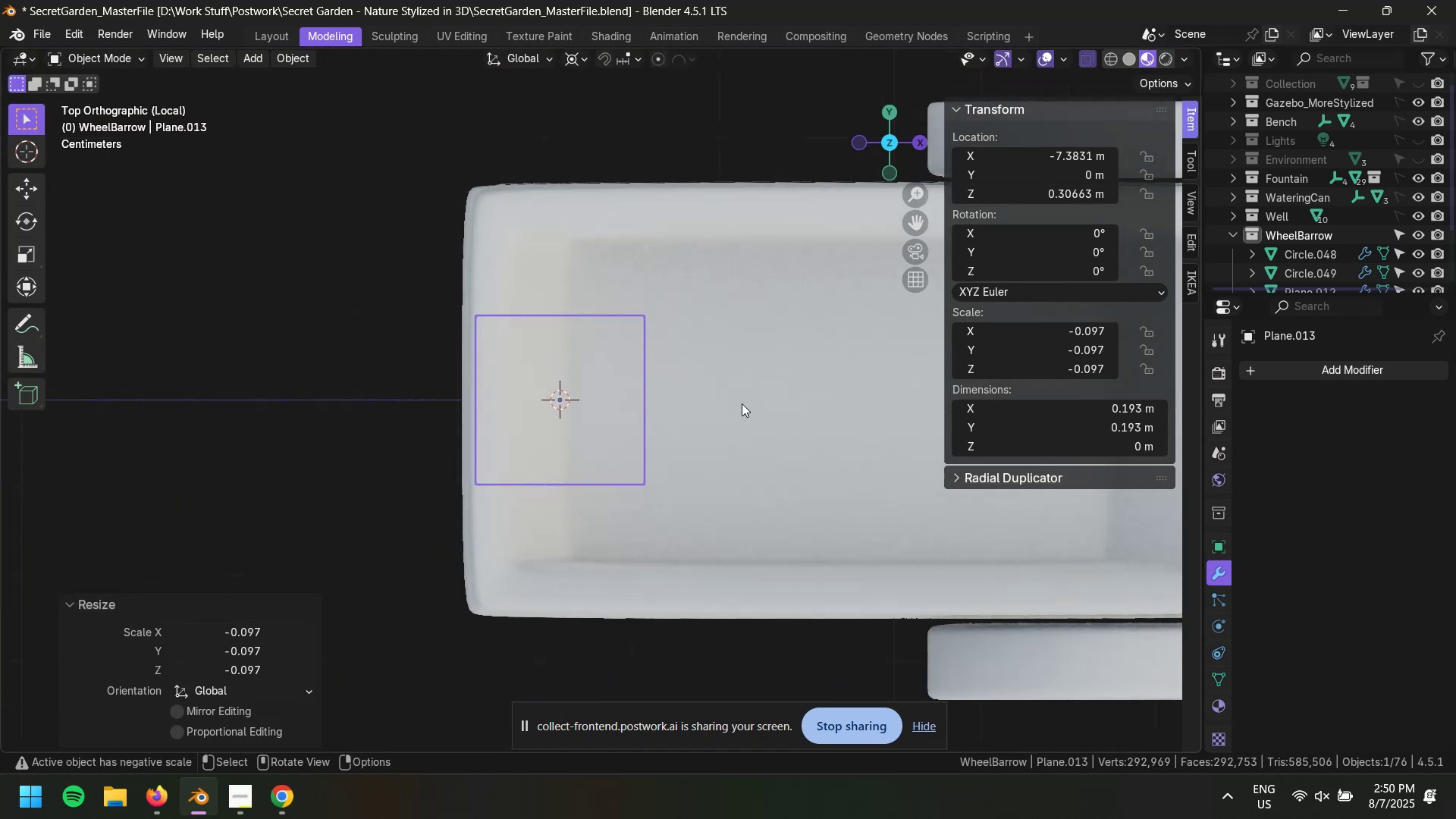 
scroll: coordinate [743, 407], scroll_direction: down, amount: 3.0
 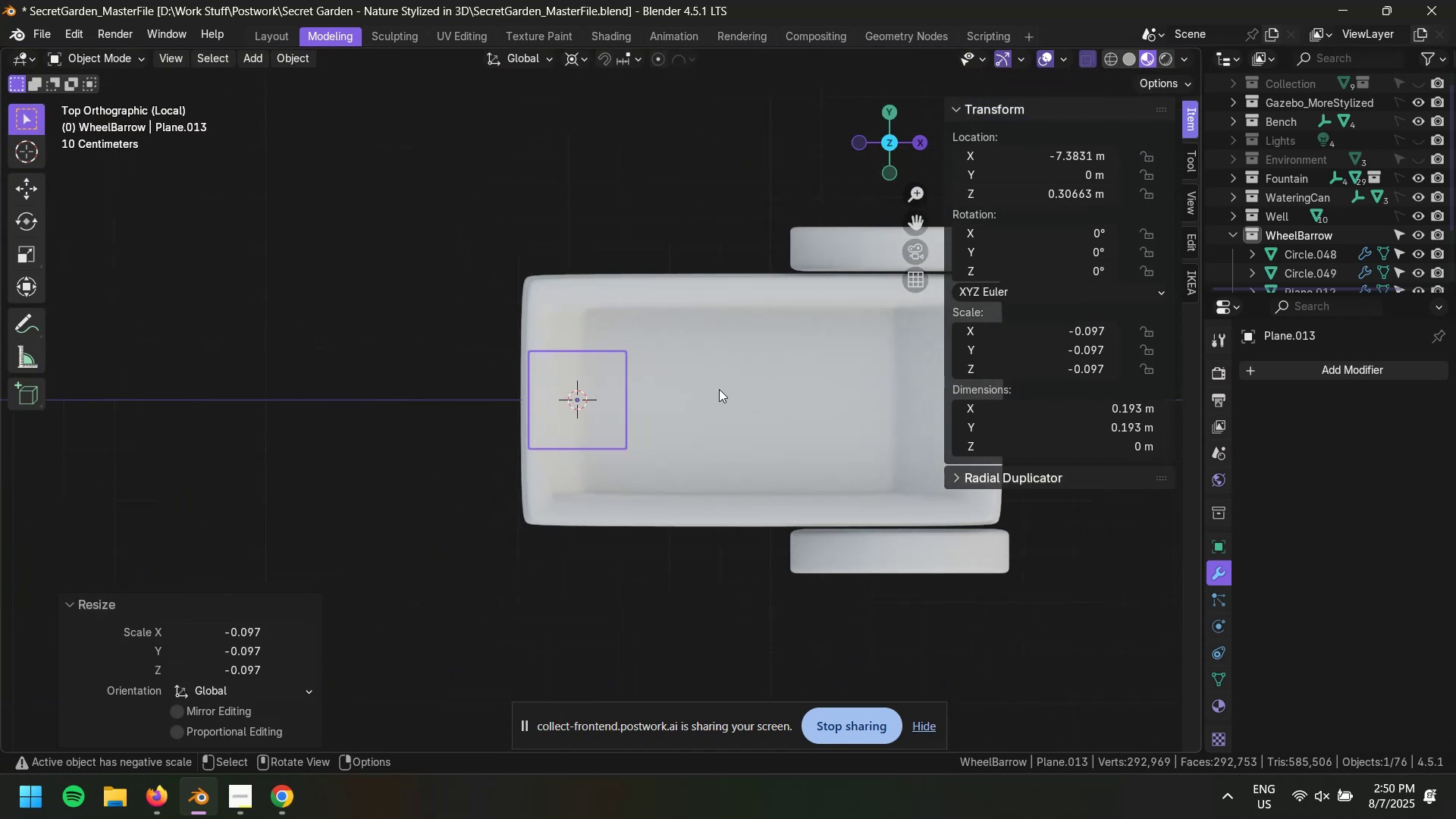 
key(G)
 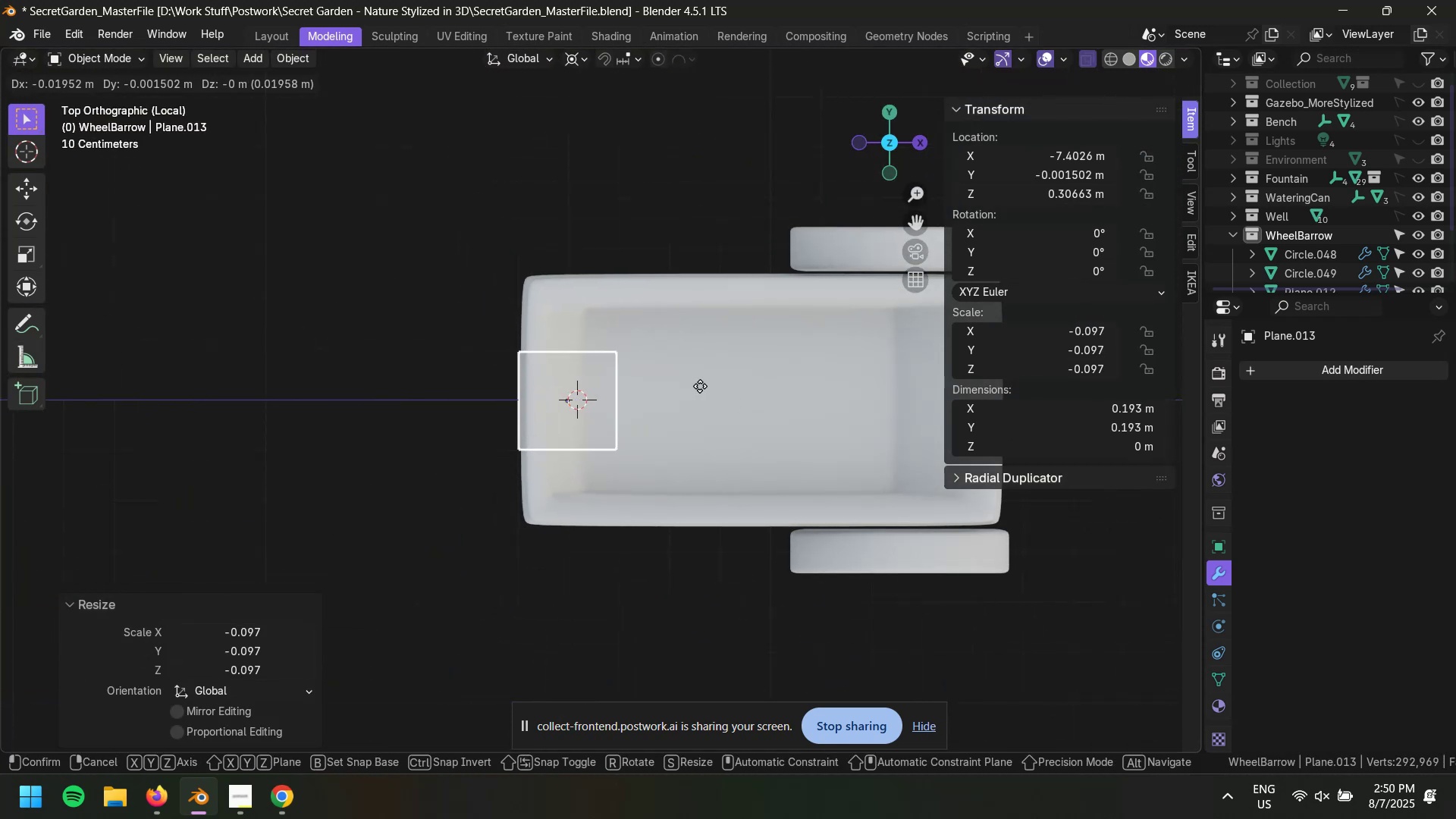 
key(Escape)
 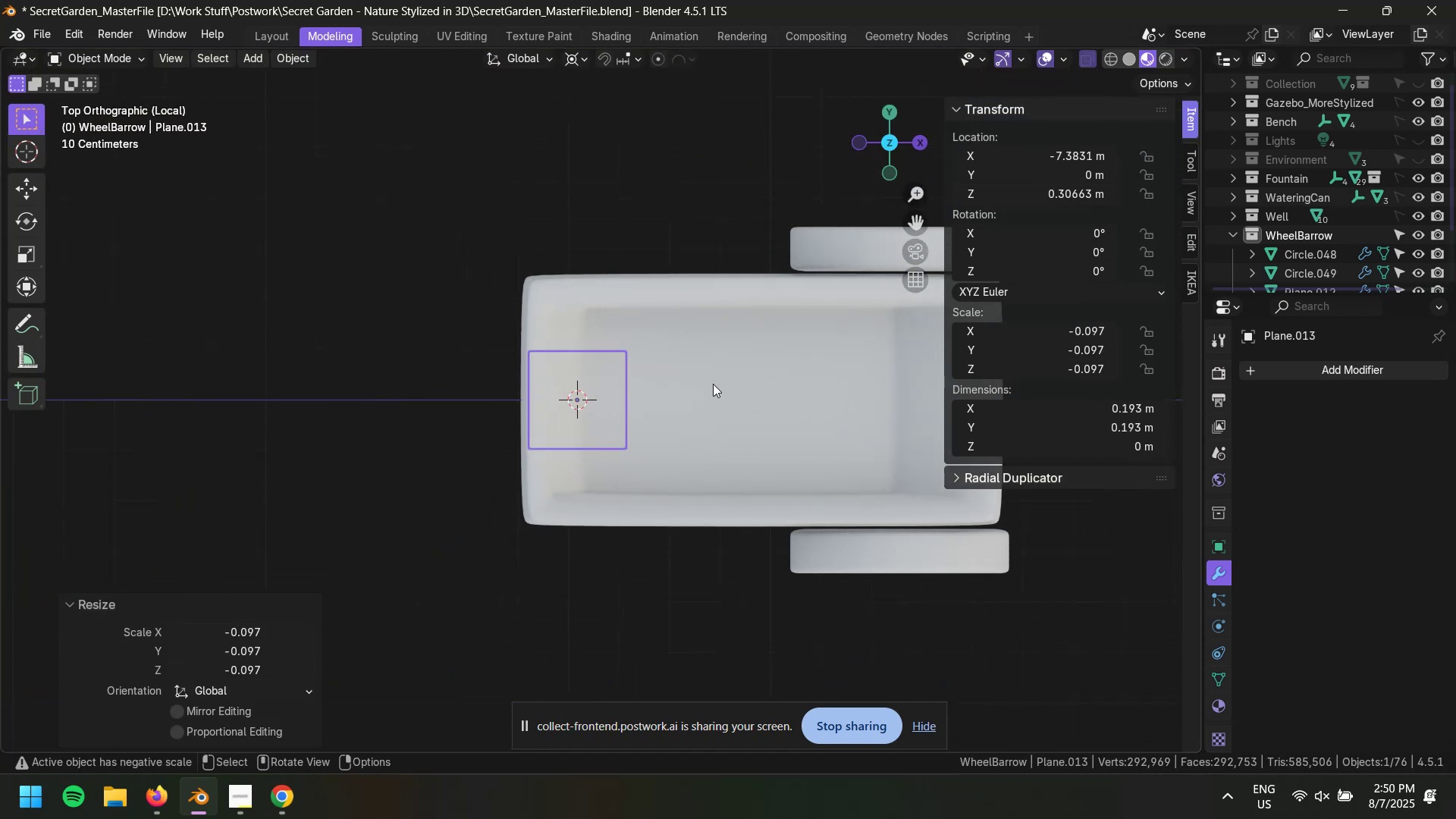 
key(S)
 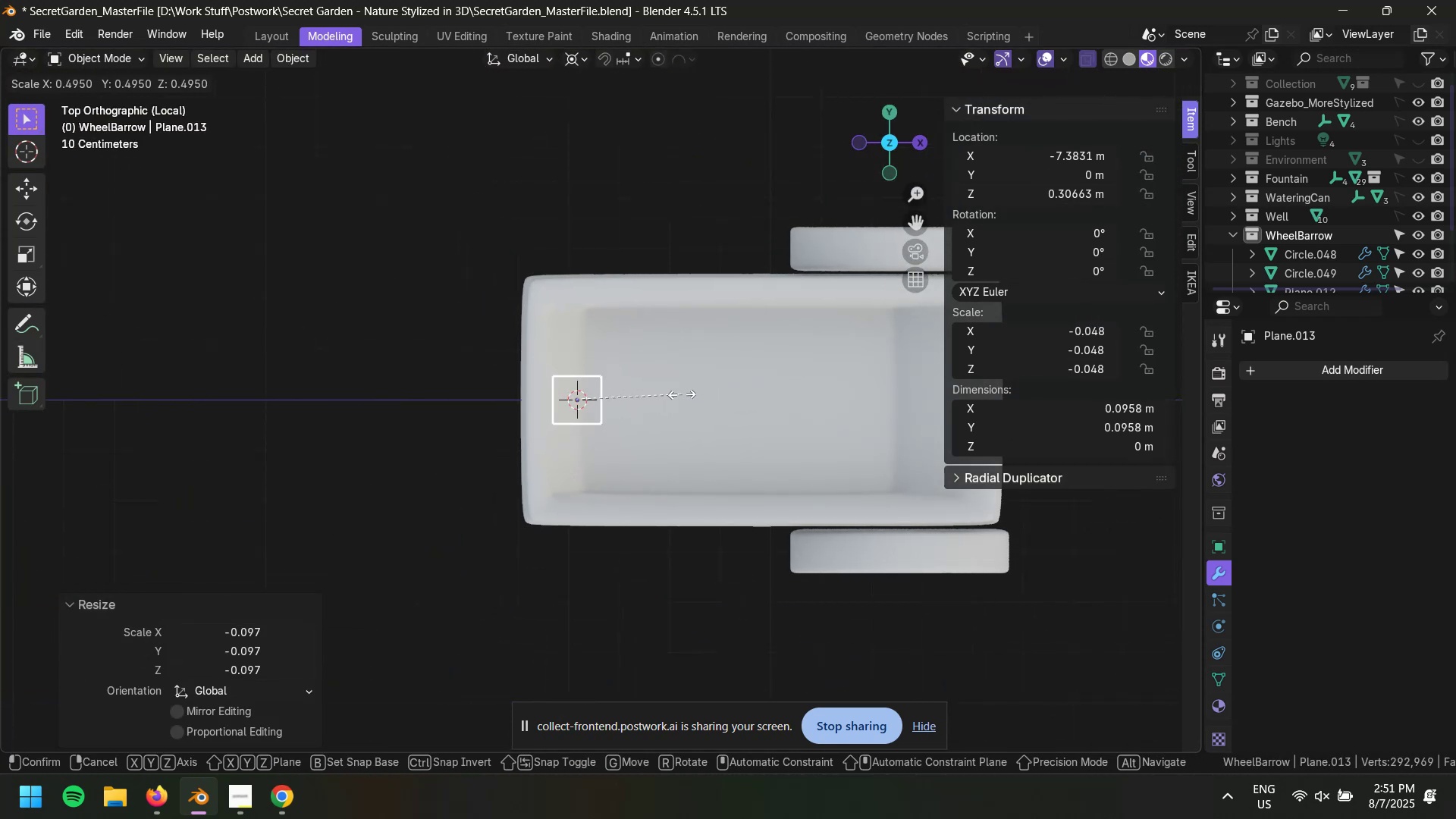 
left_click([678, 394])
 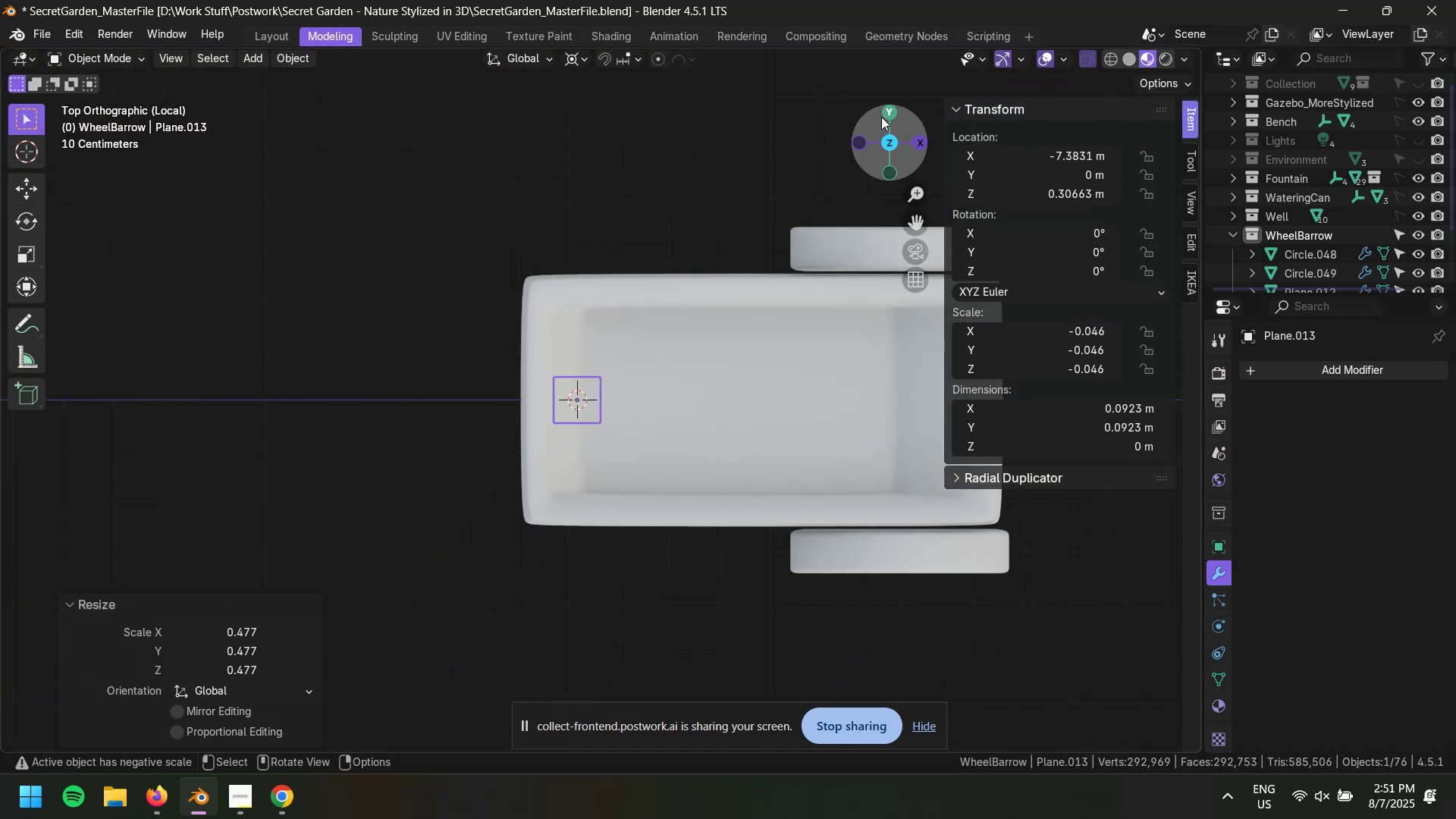 
left_click([882, 116])
 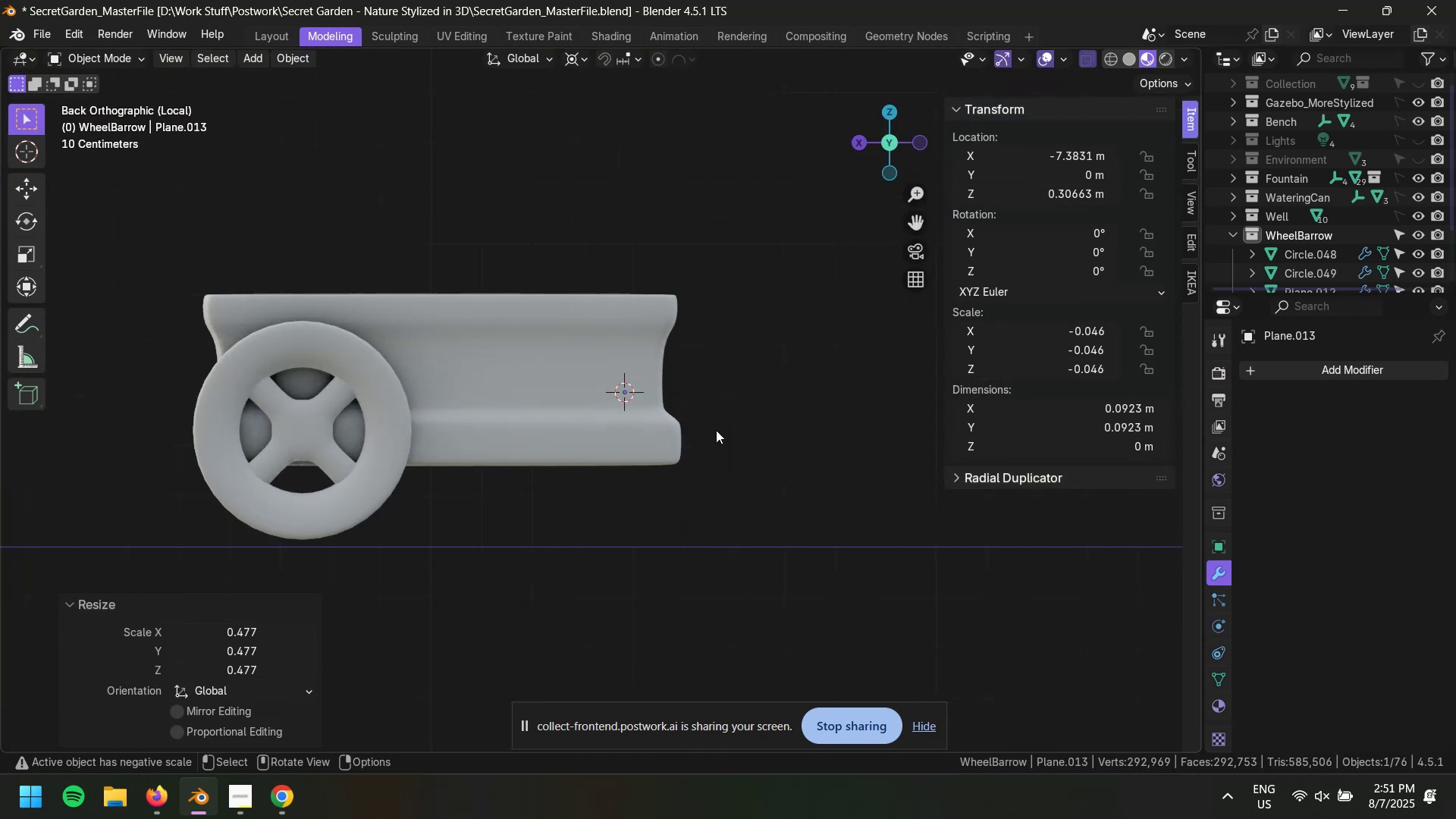 
scroll: coordinate [730, 421], scroll_direction: up, amount: 4.0
 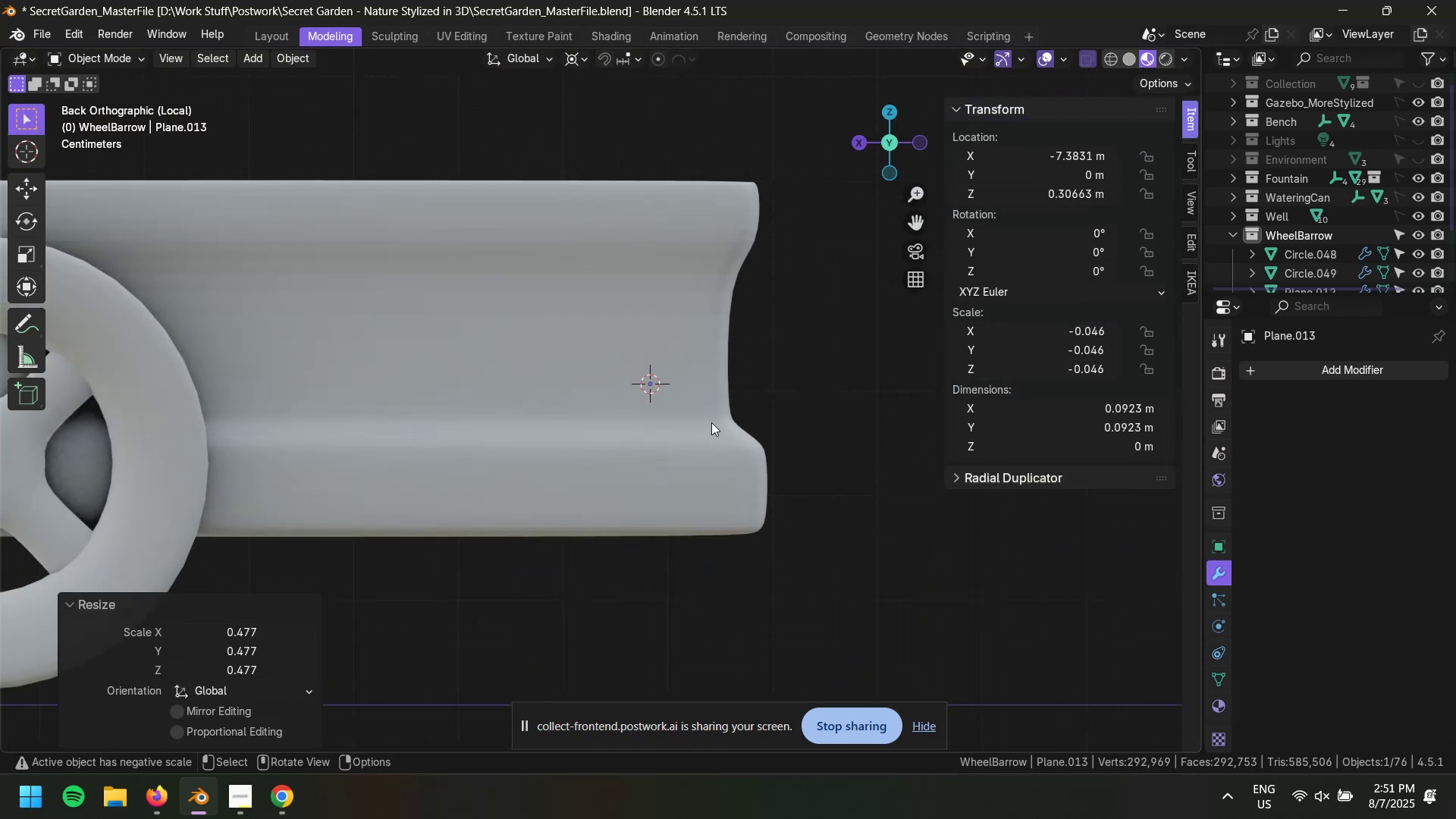 
type(gz)
 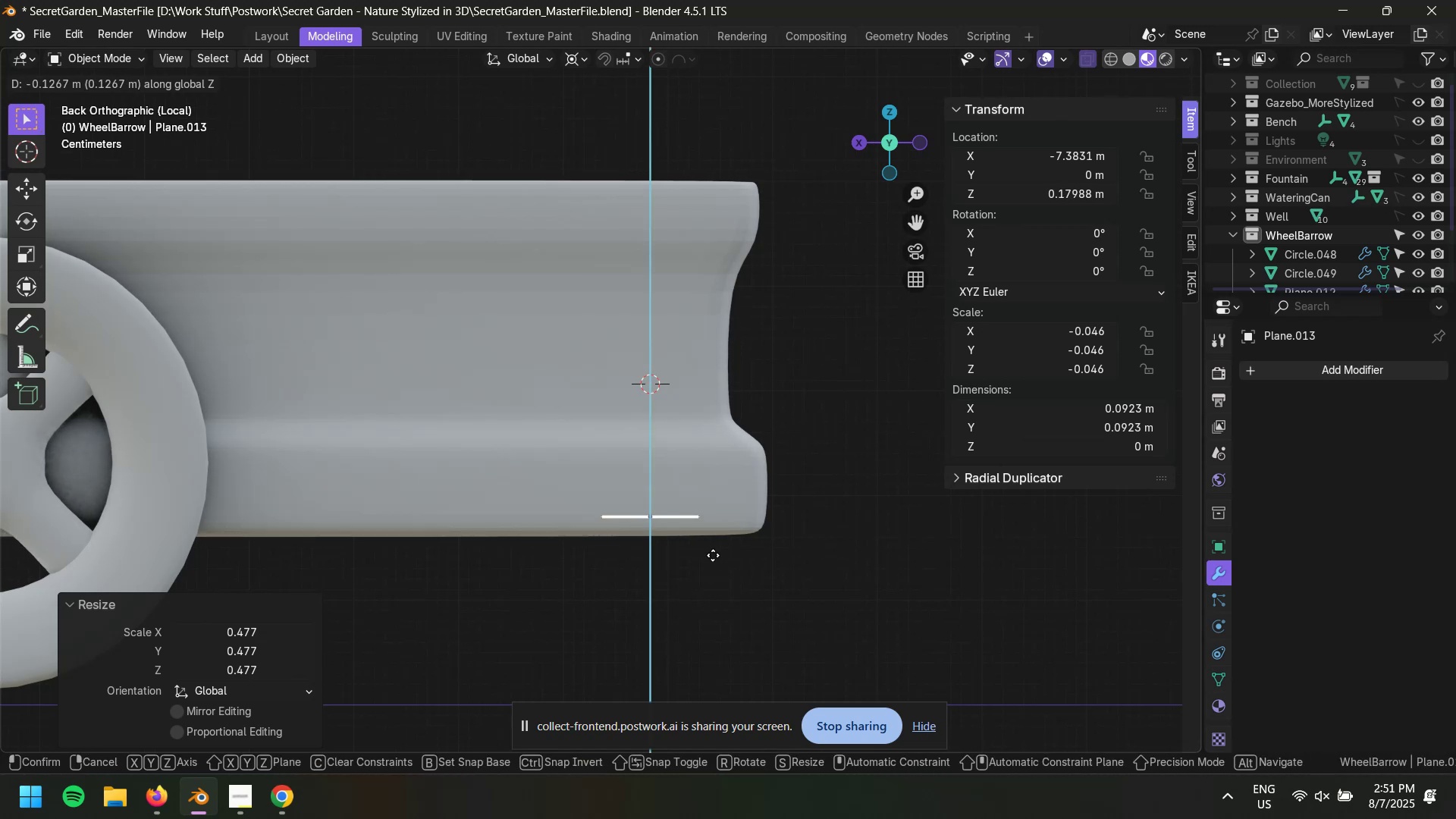 
left_click([713, 555])
 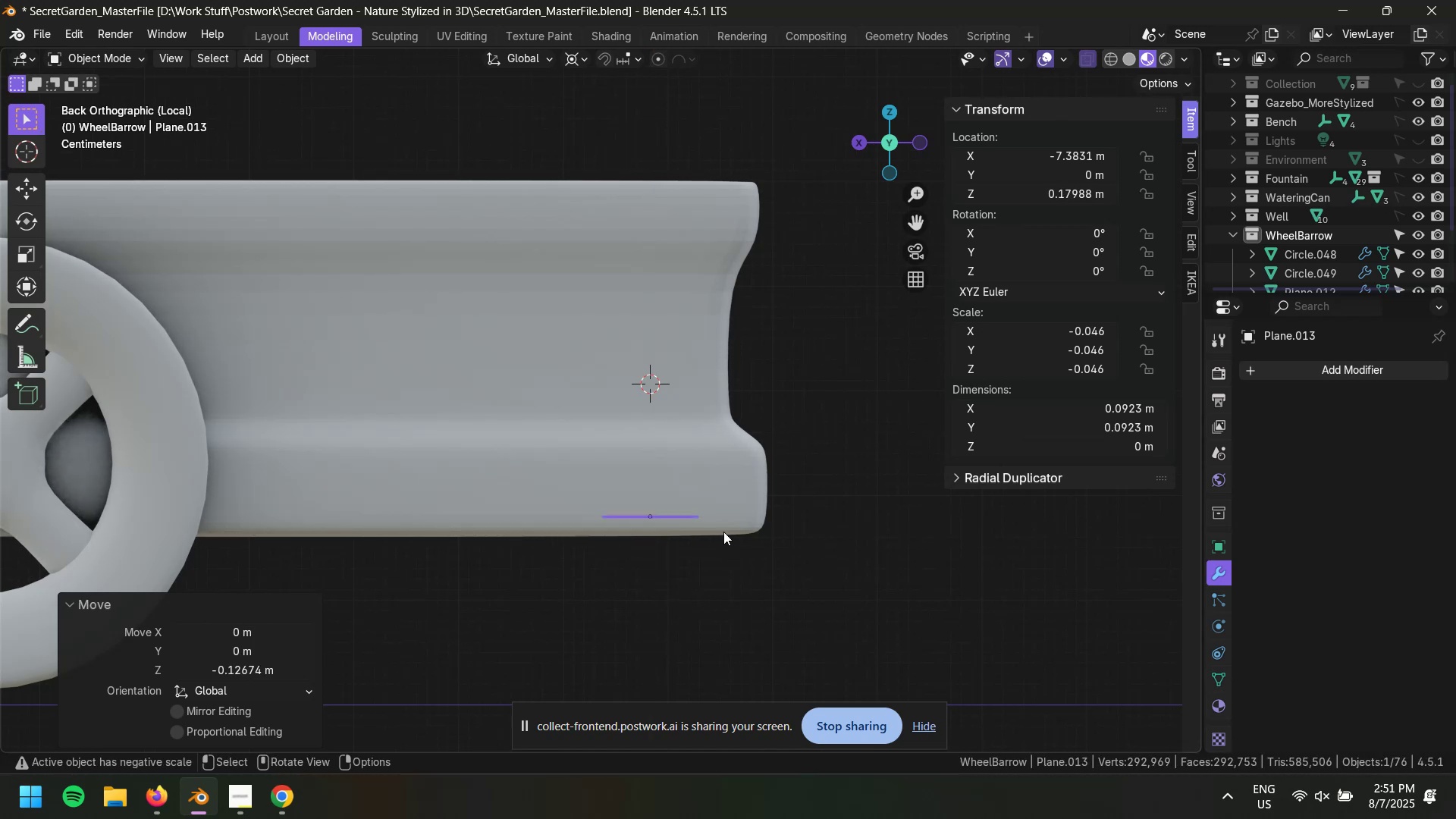 
hold_key(key=ShiftLeft, duration=0.94)
left_click([706, 428])
 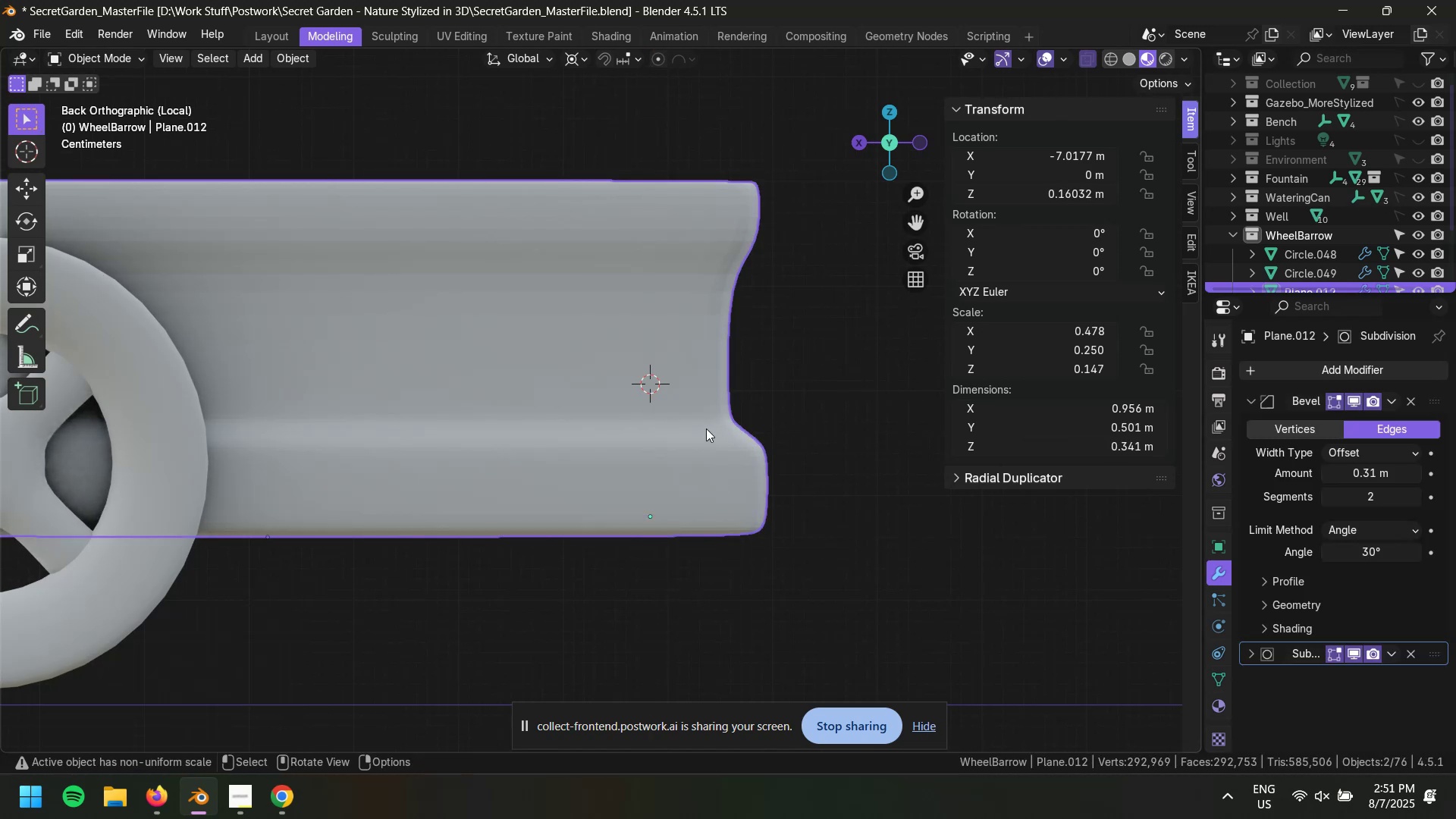 
key(Control+L)
 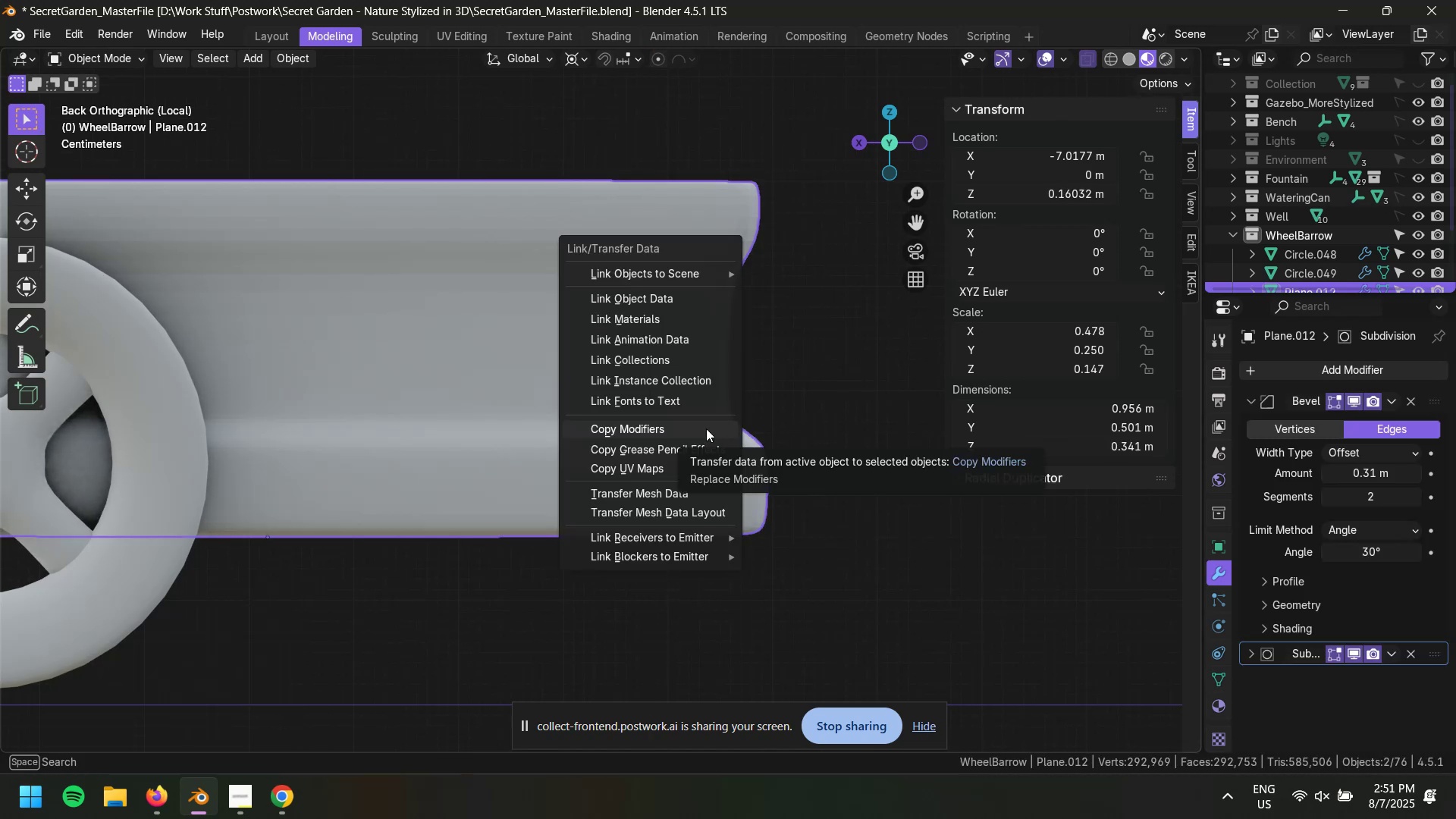 
left_click([706, 428])
 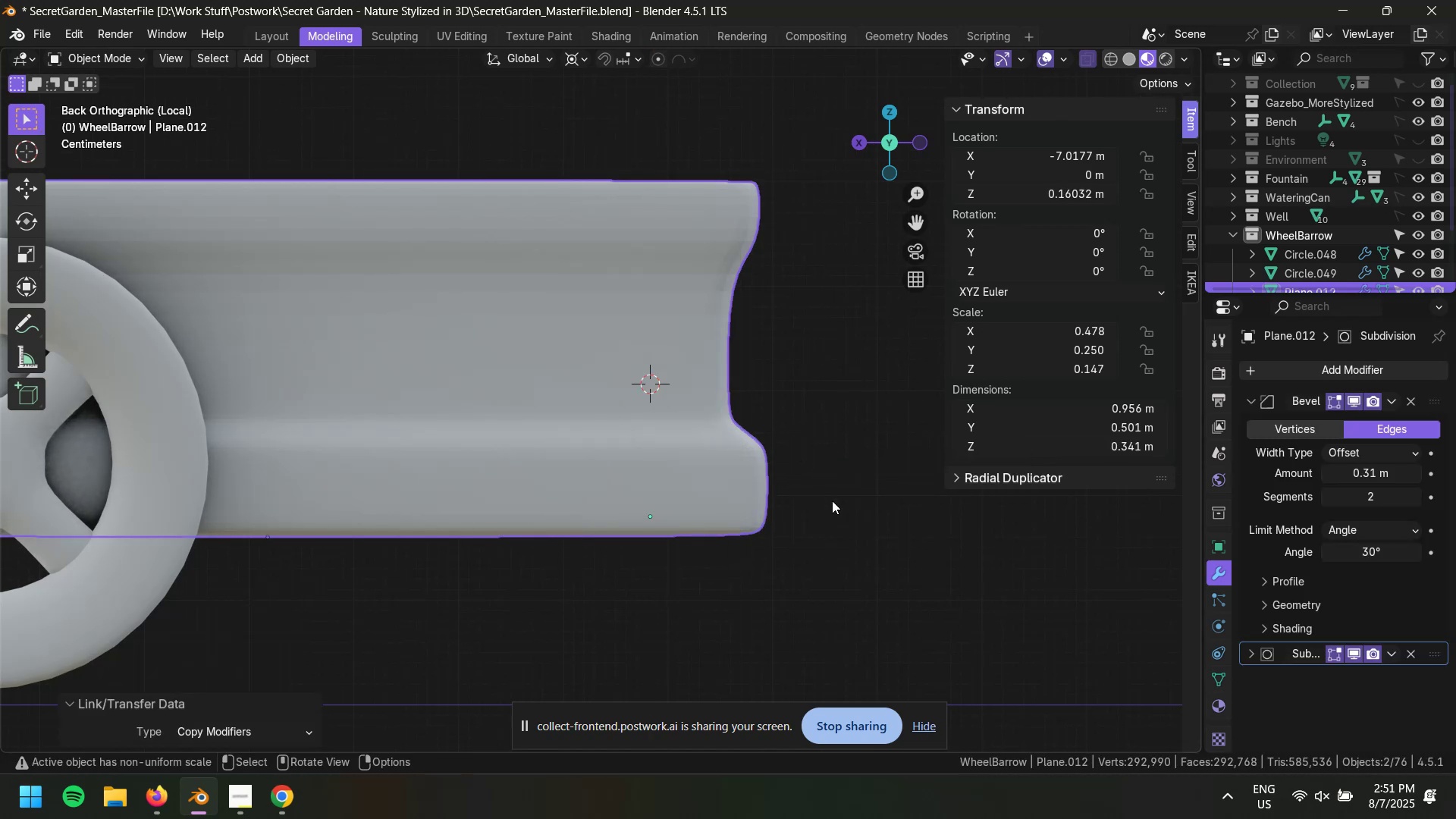 
hold_key(key=ShiftLeft, duration=0.59)
left_click([695, 384])
 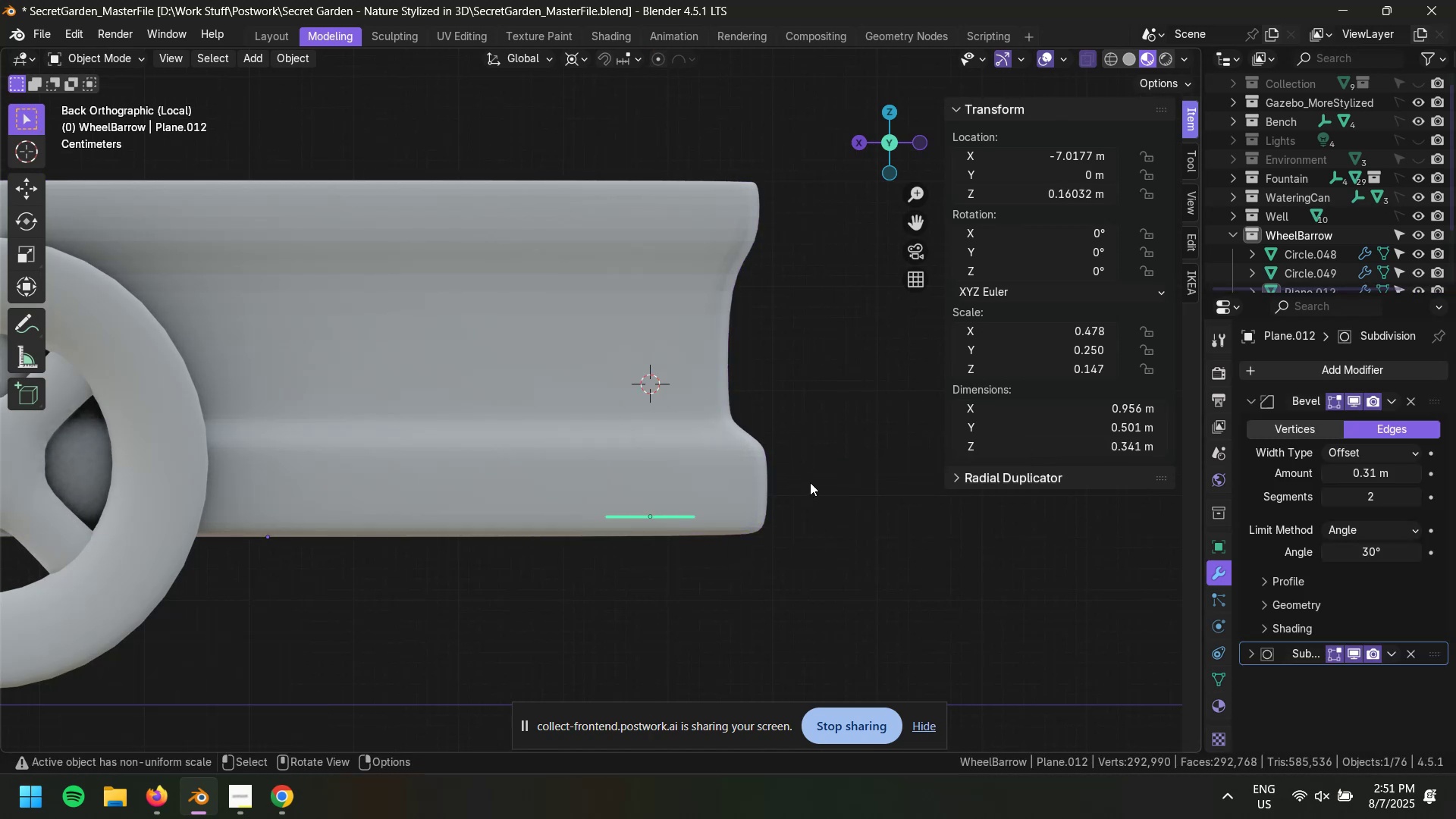 
key(Tab)
 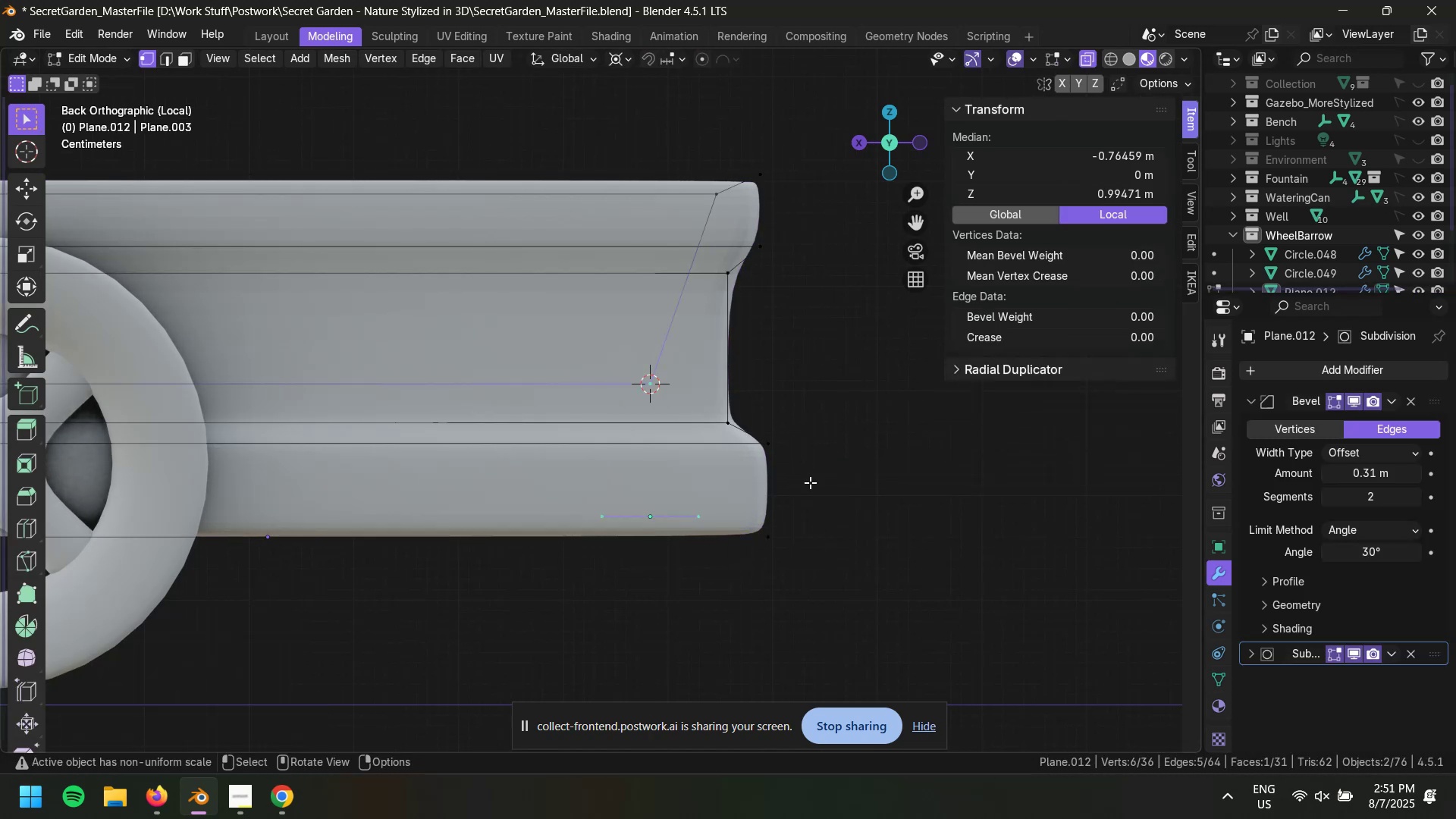 
key(A)
 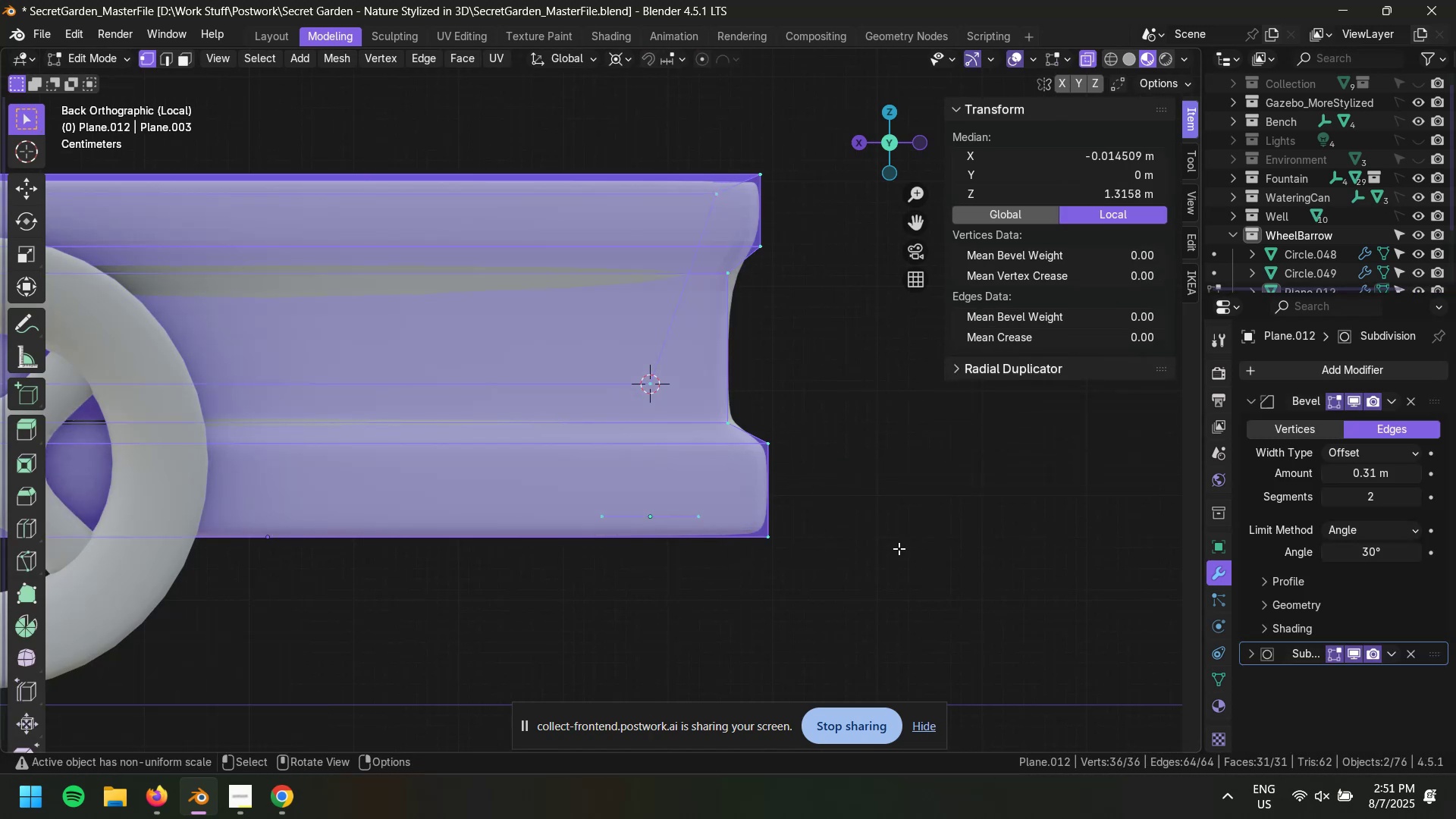 
key(Tab)
 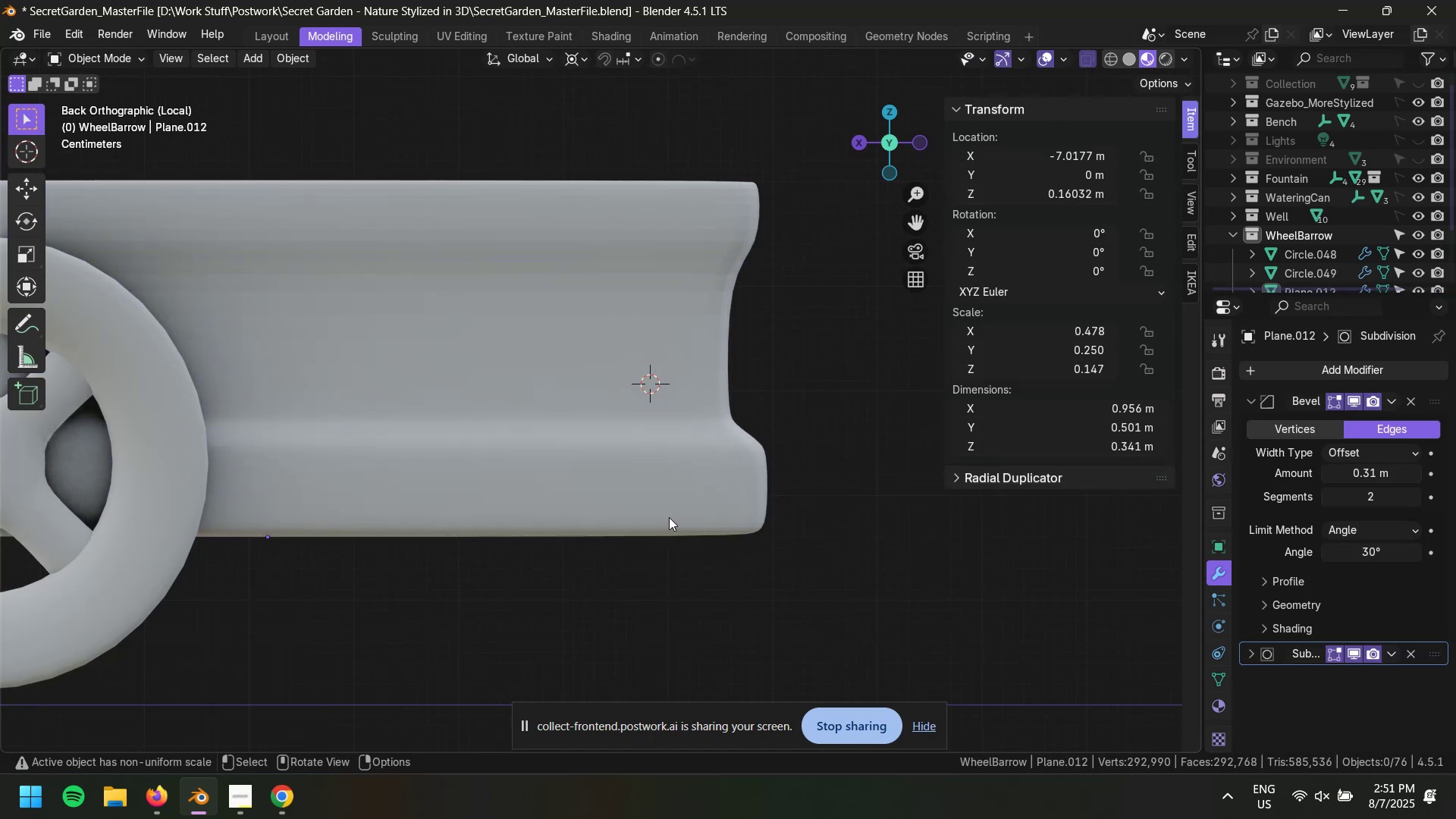 
double_click([668, 516])
 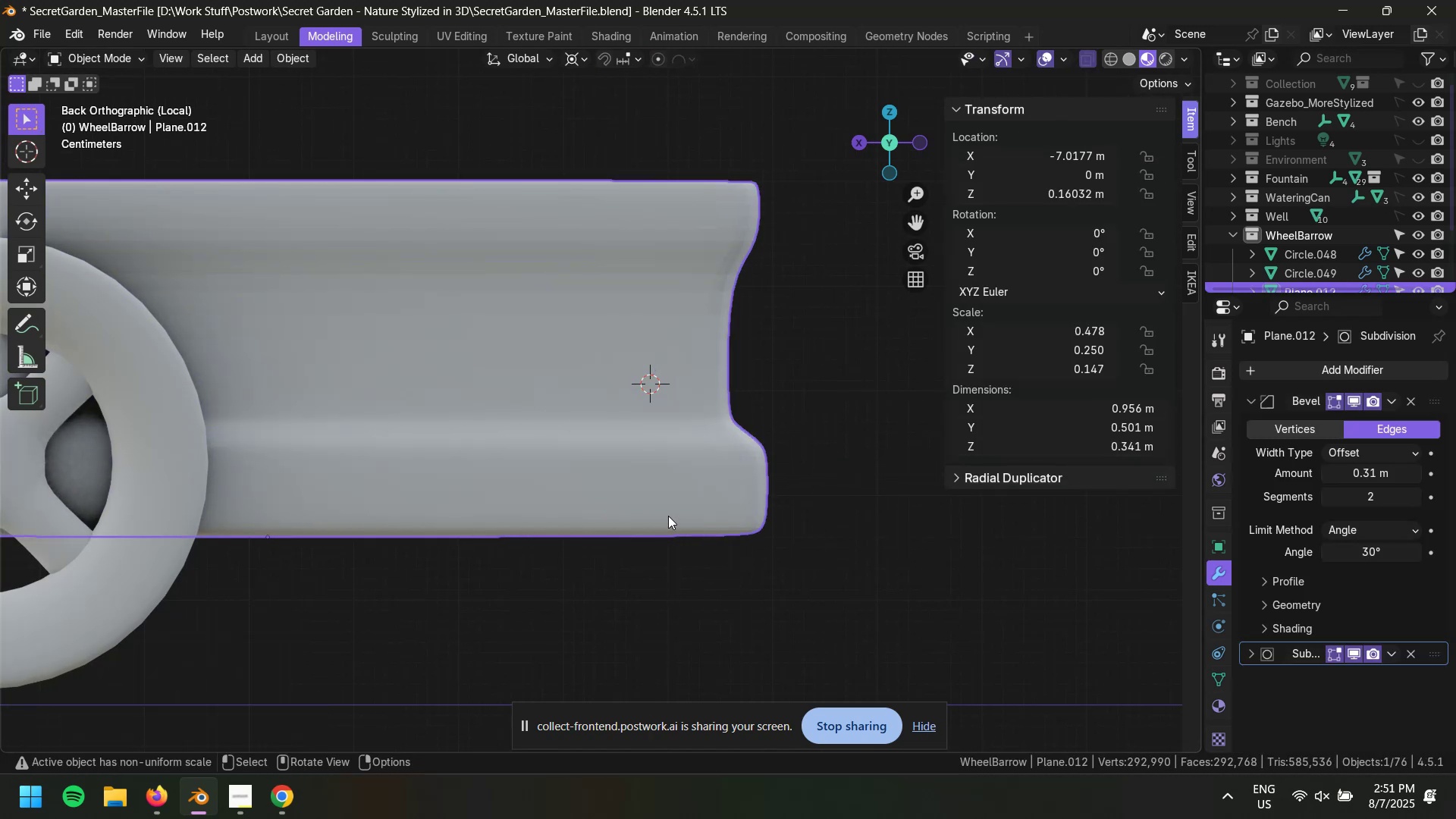 
triple_click([668, 516])
 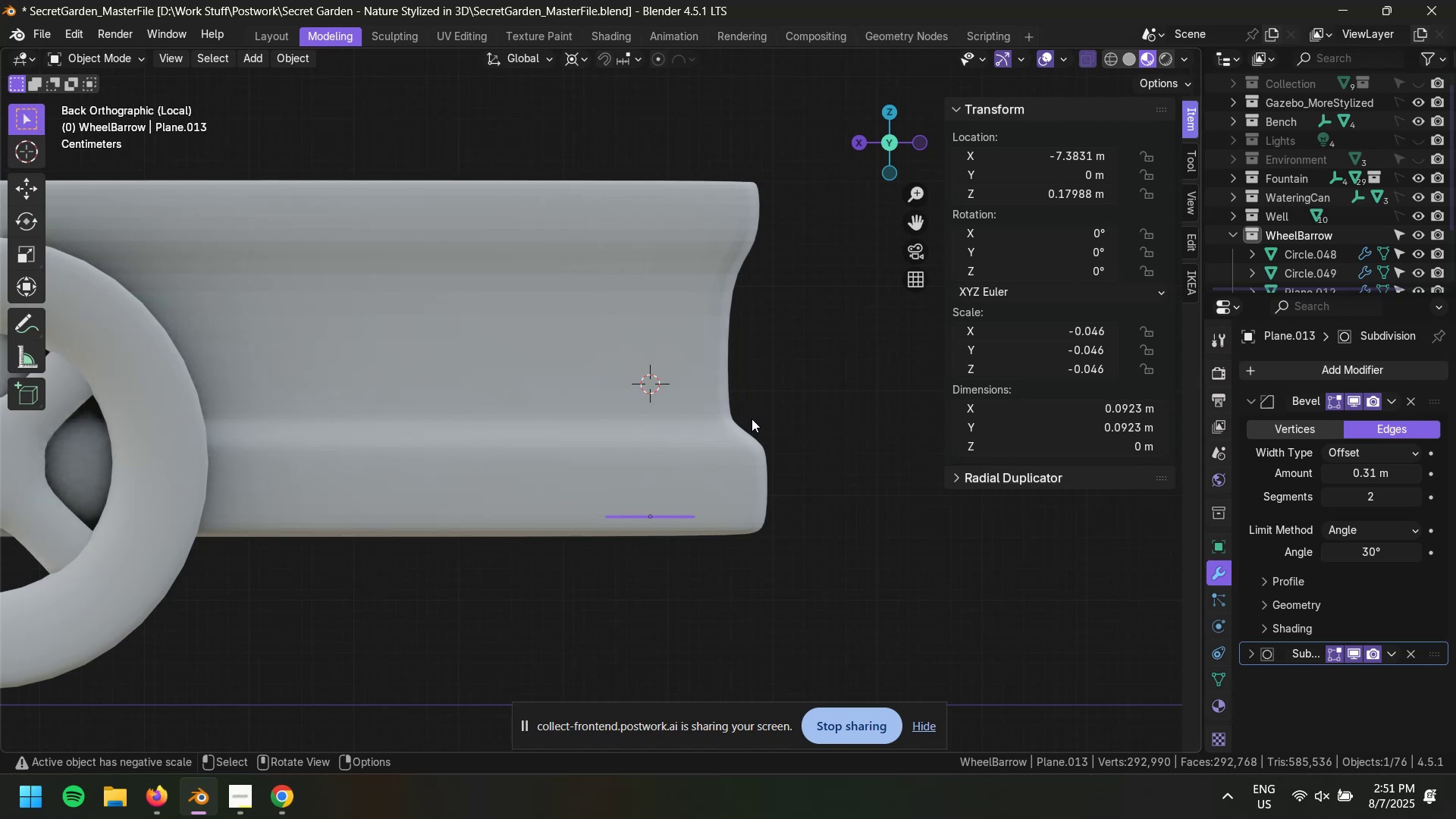 
key(Tab)
type(3aezz)
 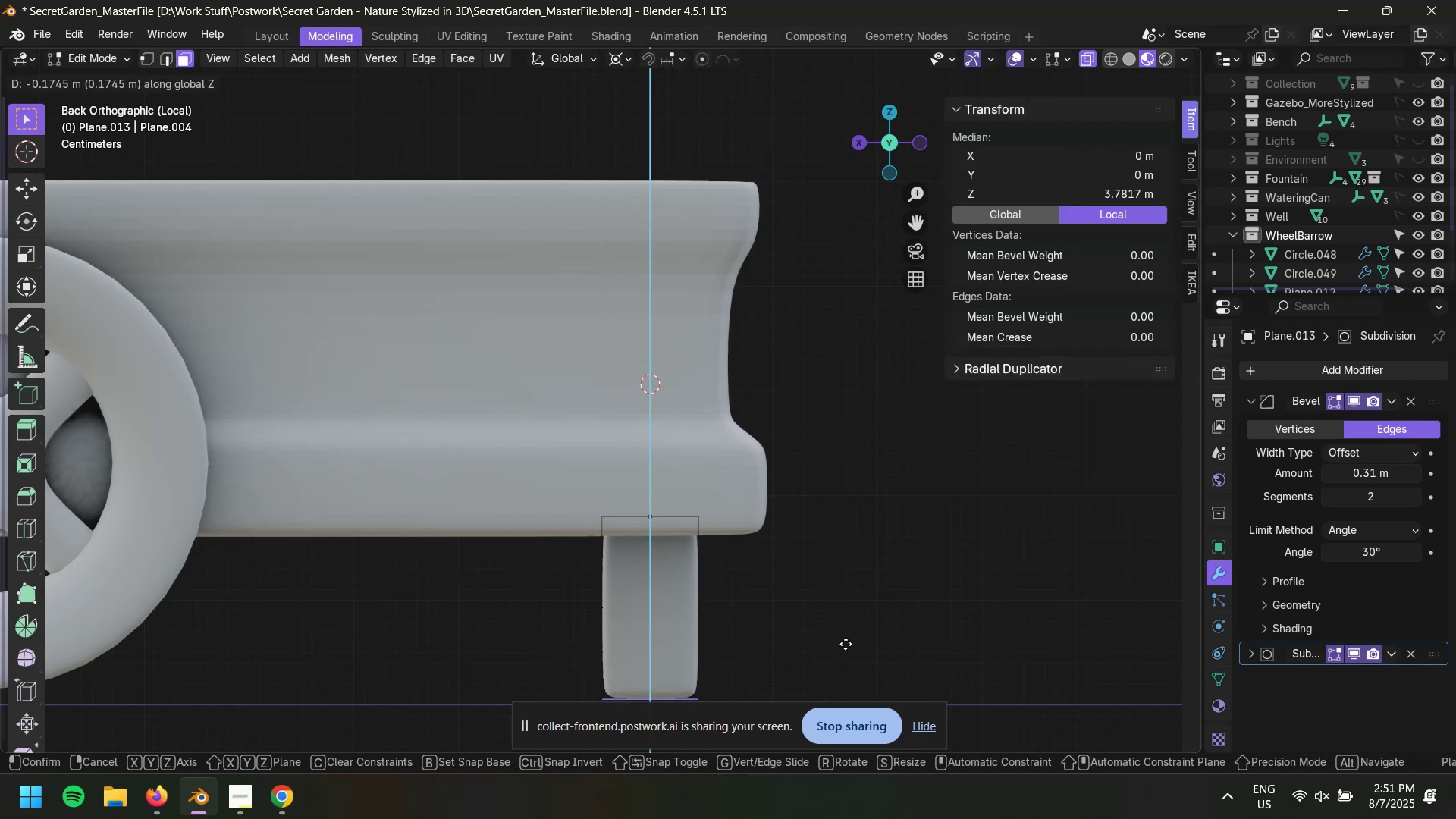 
left_click([846, 644])
 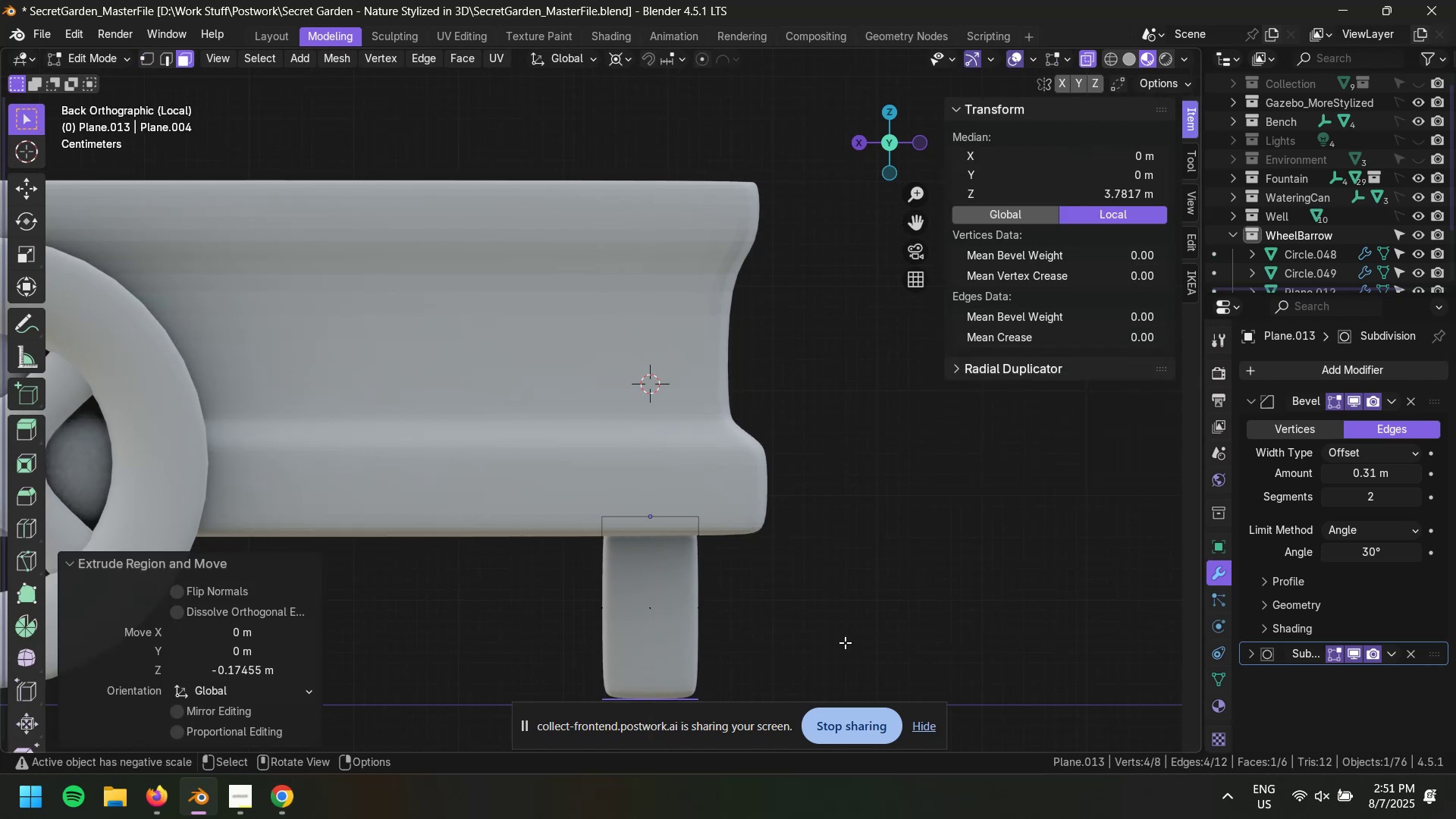 
hold_key(key=ShiftLeft, duration=0.73)
 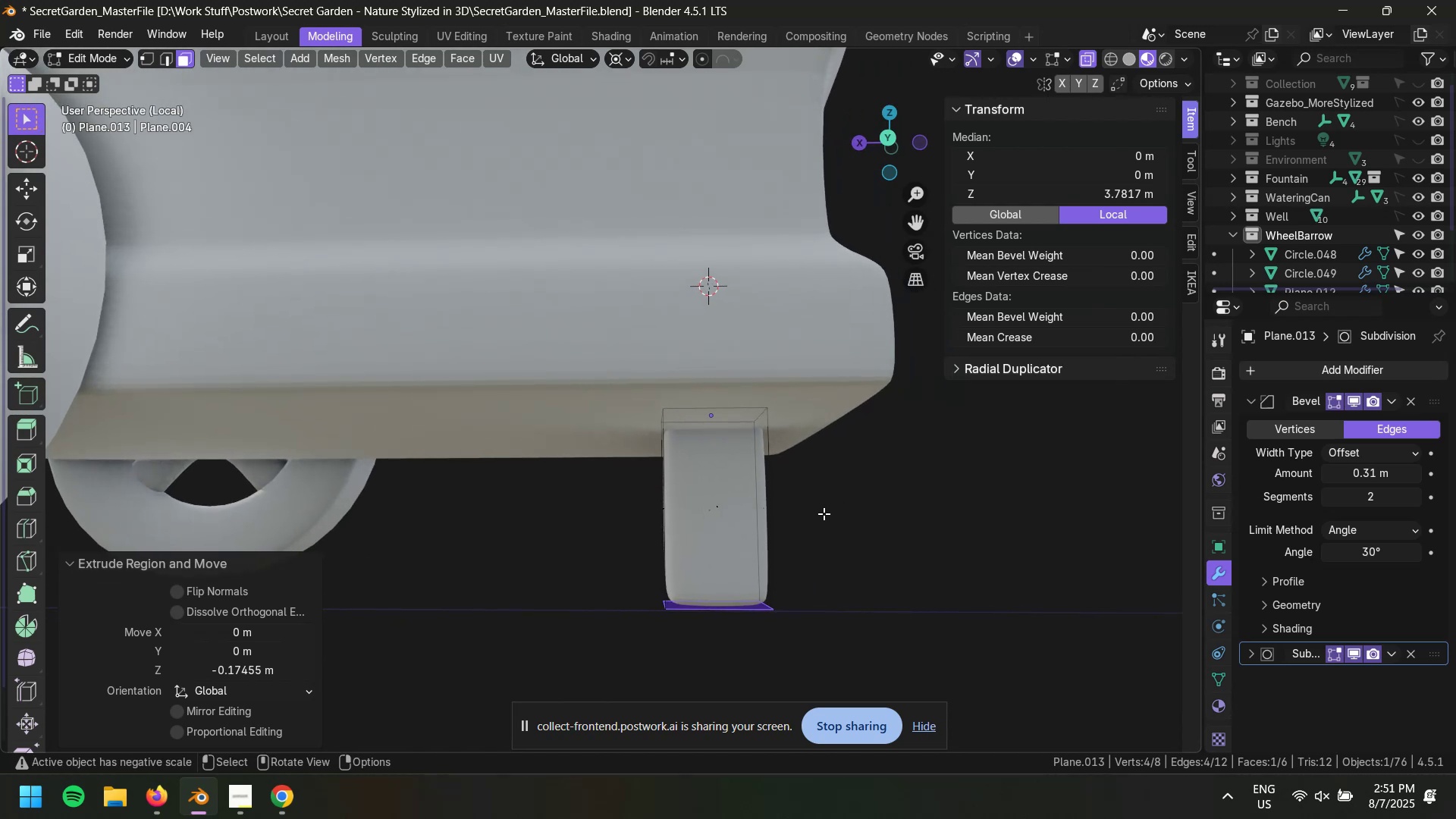 
type(gz)
key(Escape)
 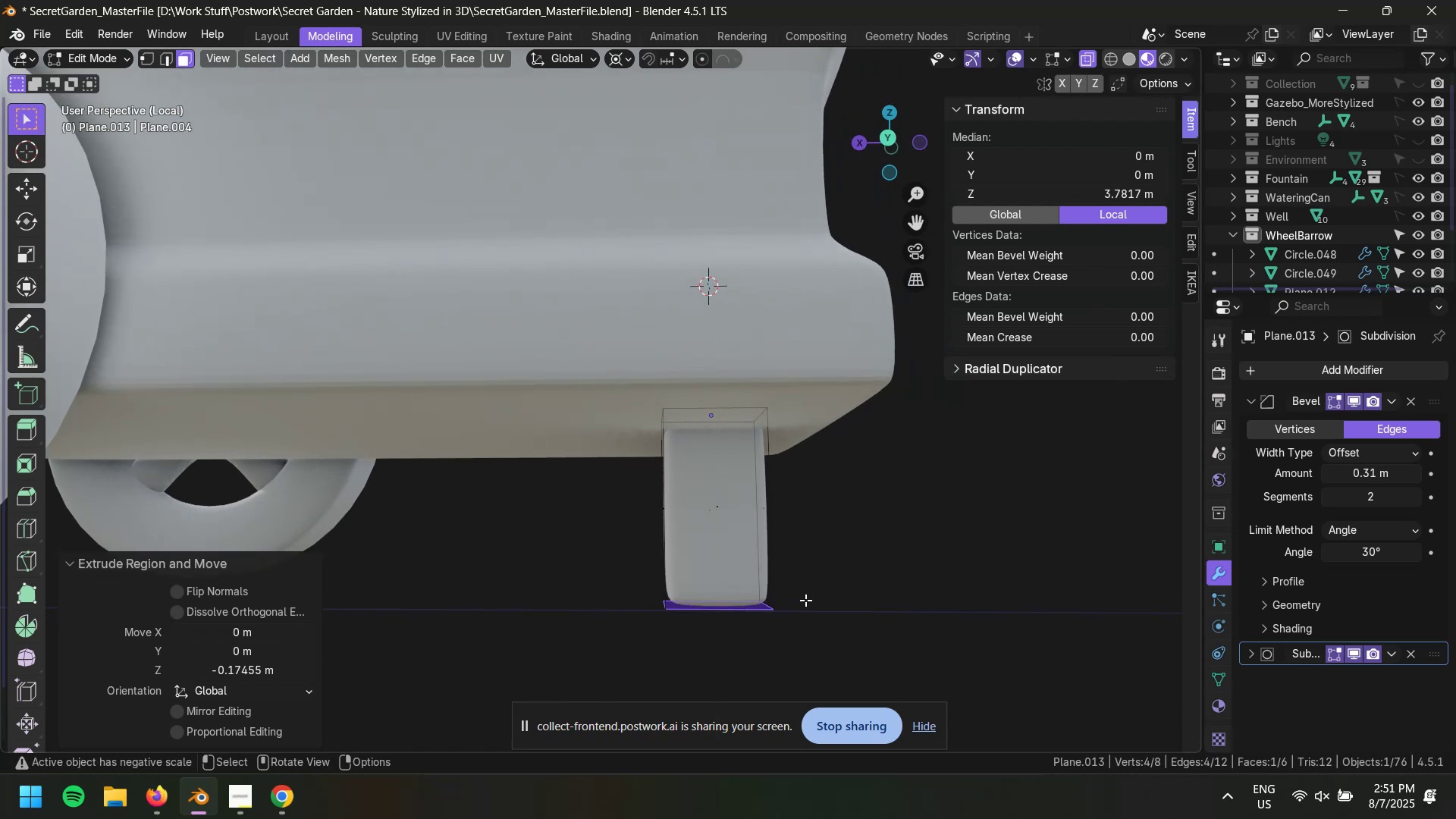 
key(Control+R)
 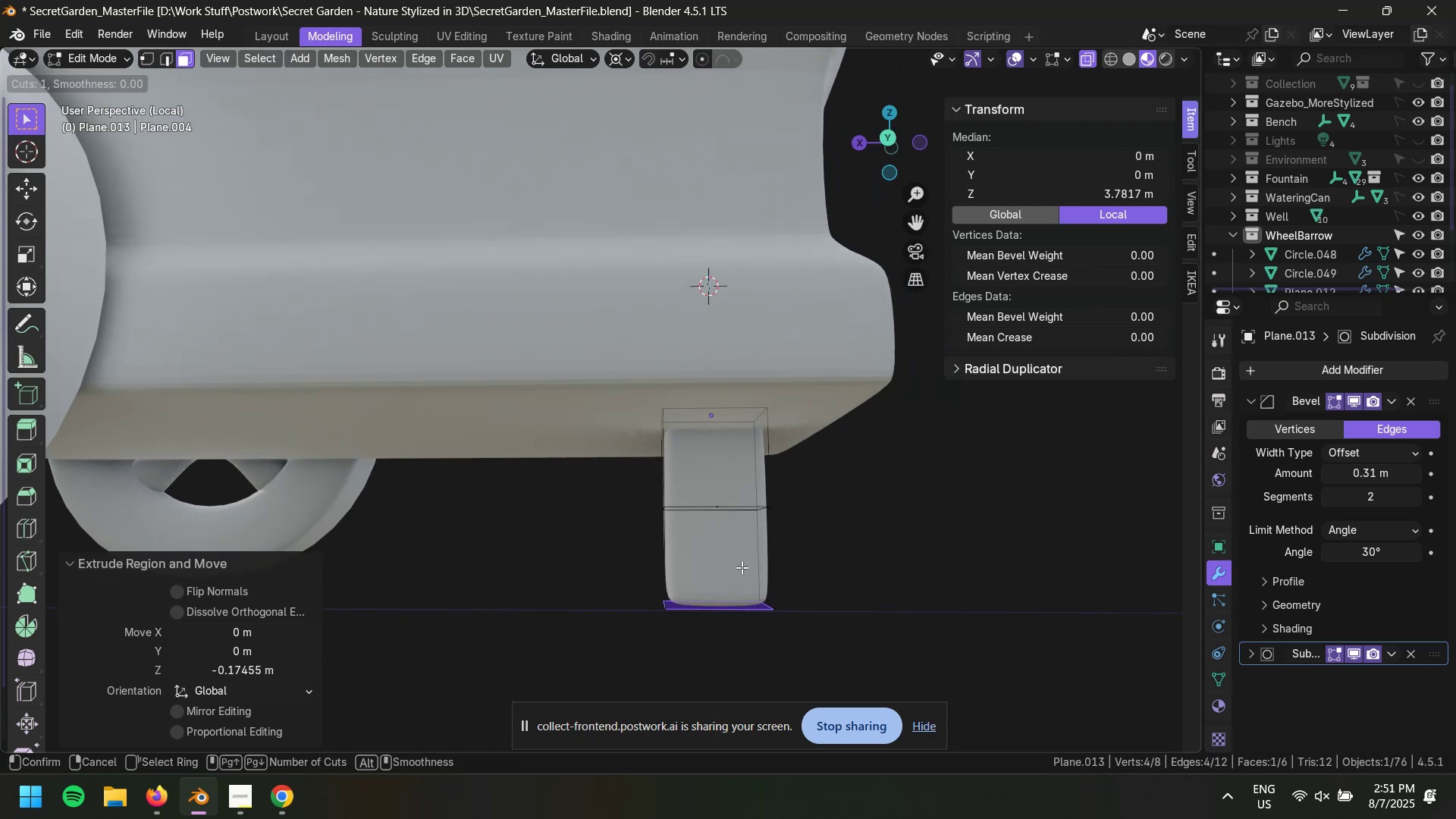 
left_click([742, 567])
 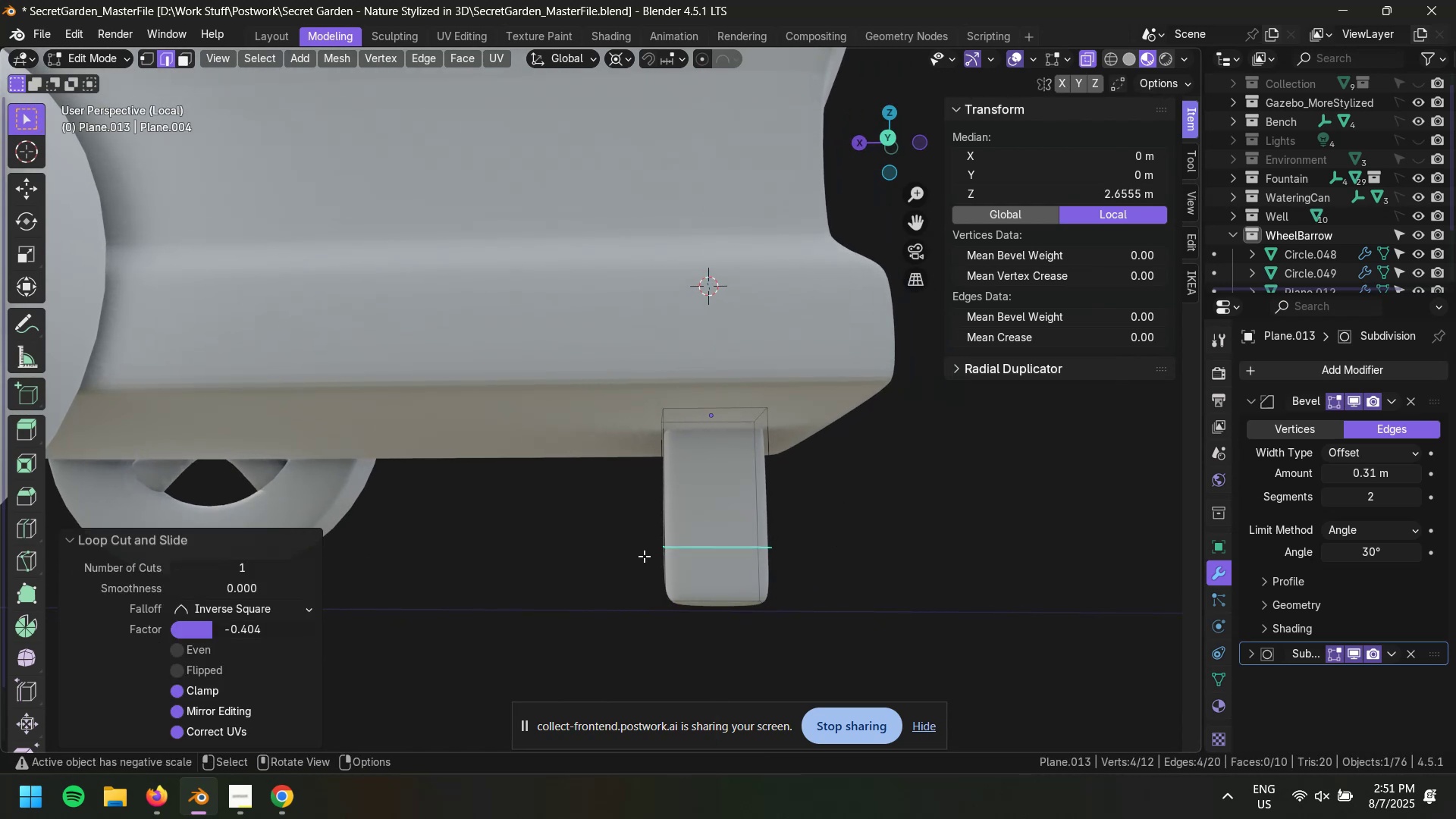 
key(3)
 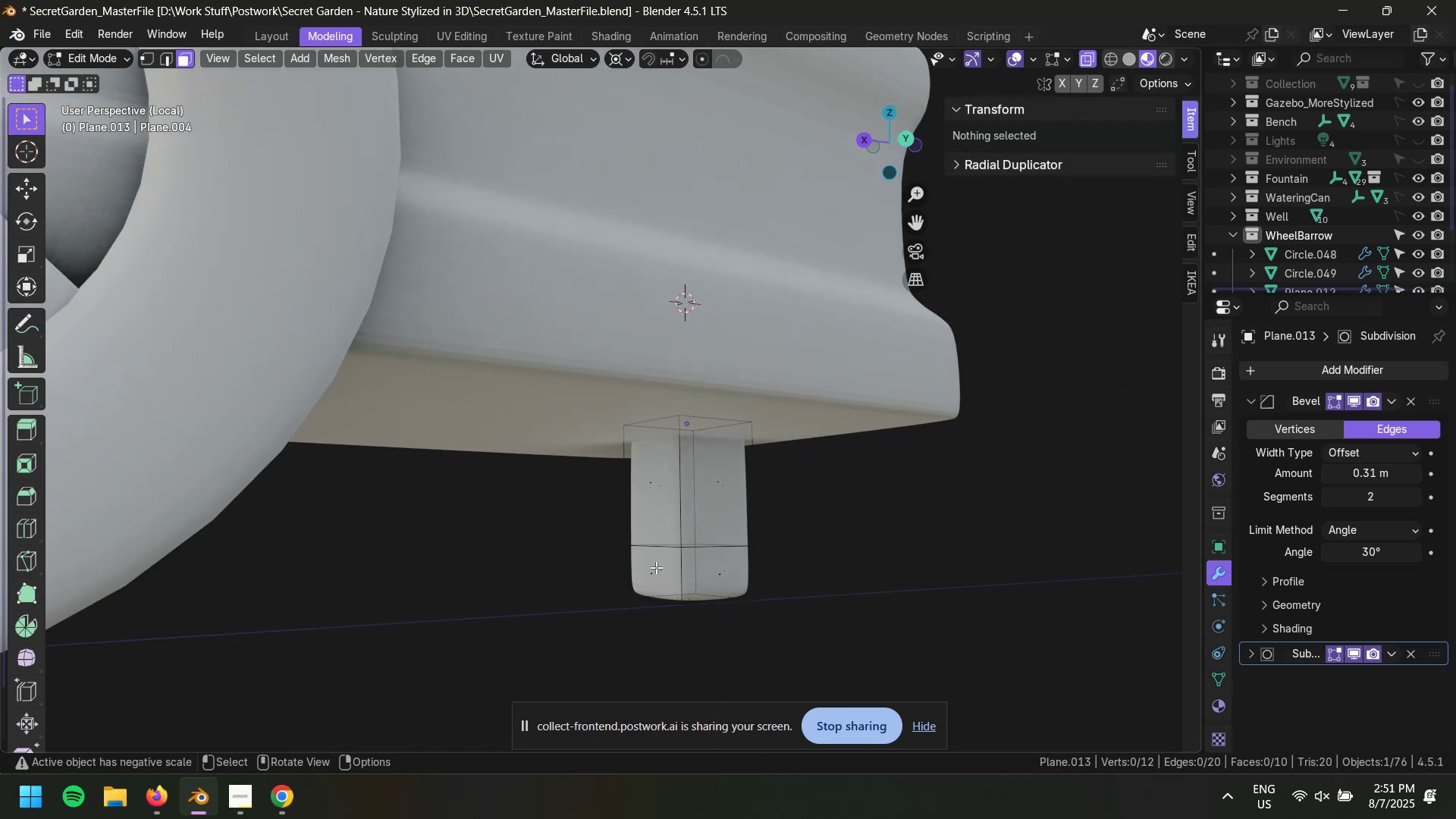 
left_click([656, 567])
 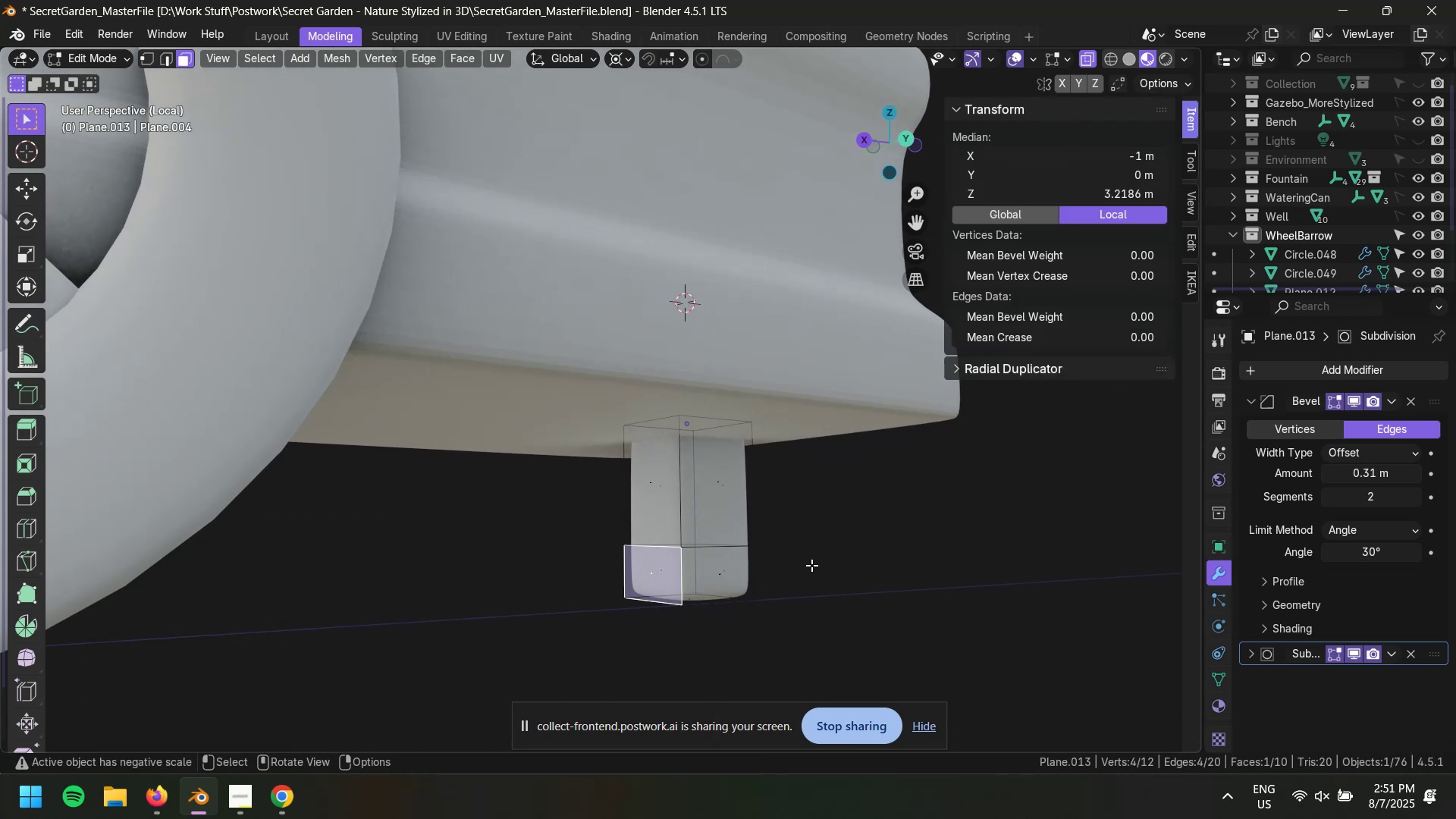 
type(ezzx)
 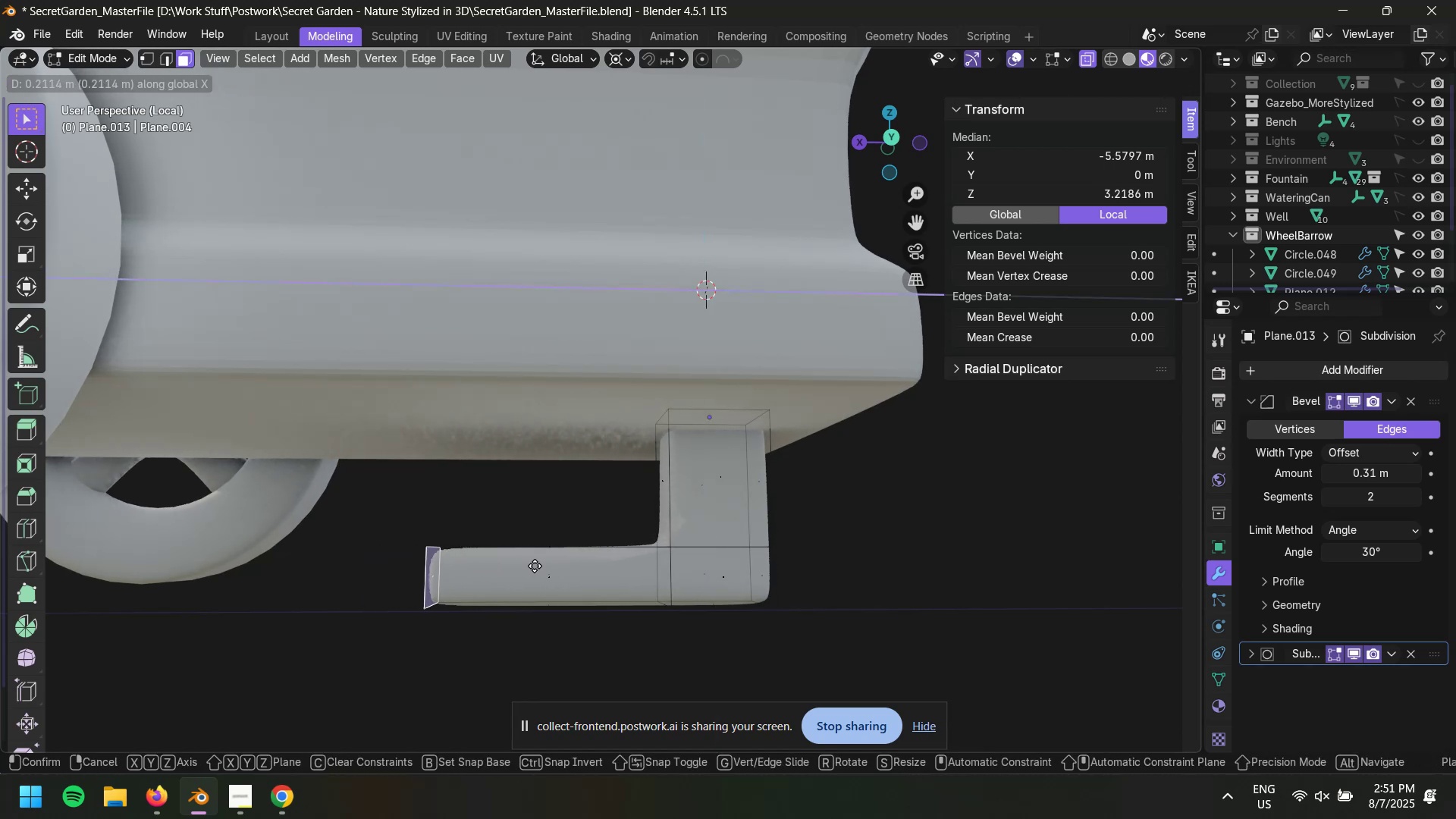 
left_click([516, 568])
 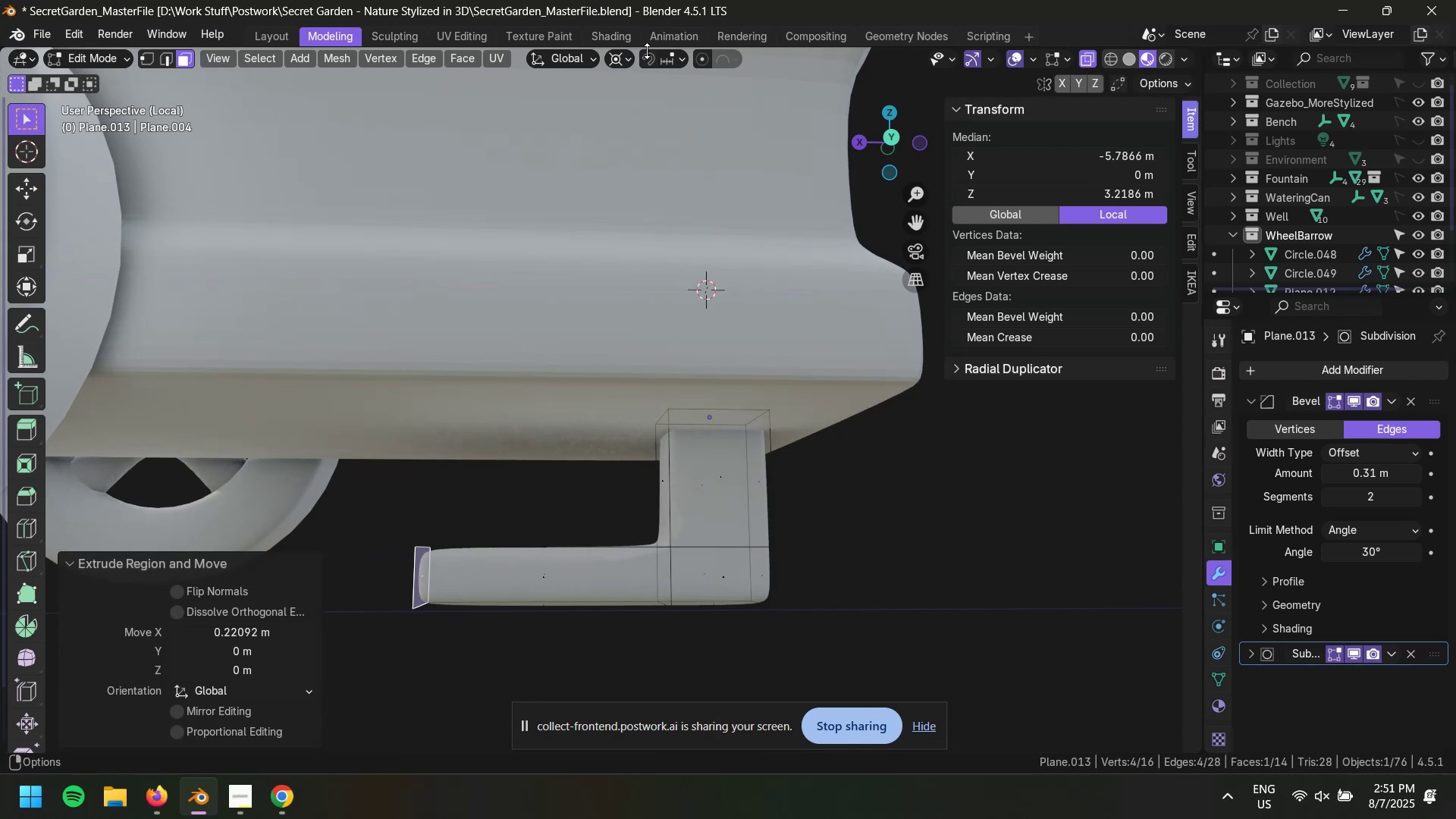 
left_click([630, 66])
 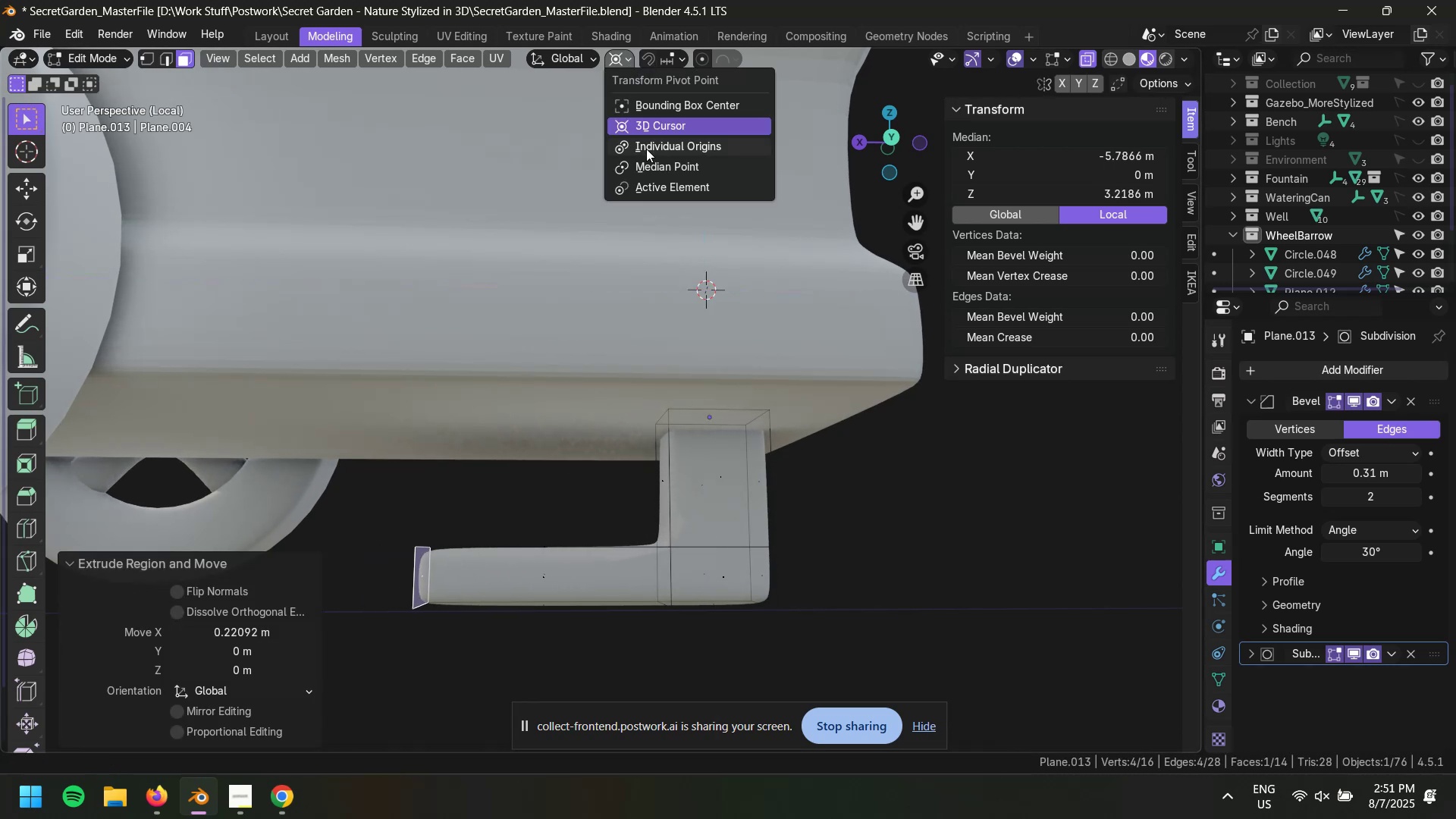 
left_click([646, 149])
 